 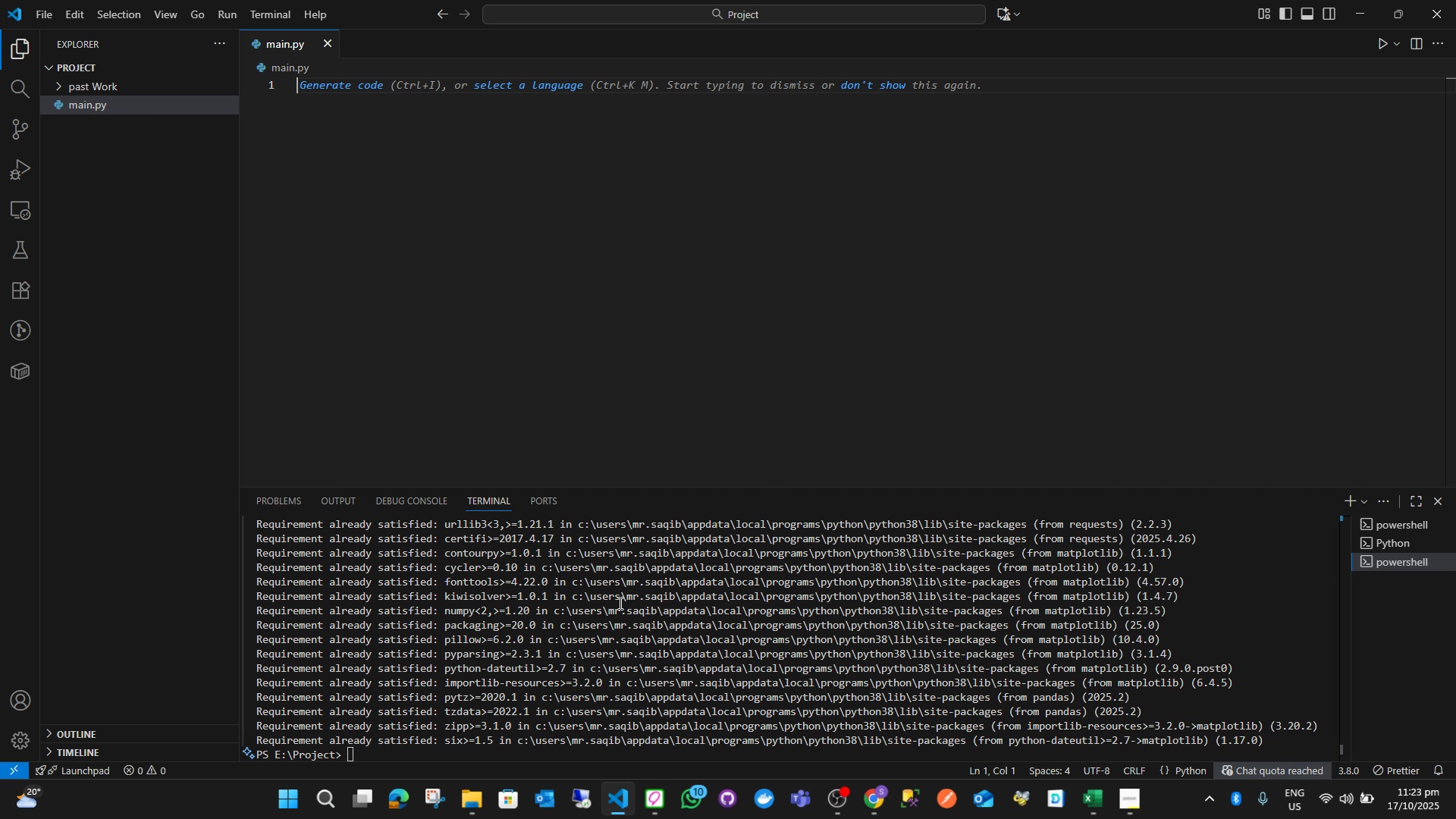 
left_click([555, 714])
 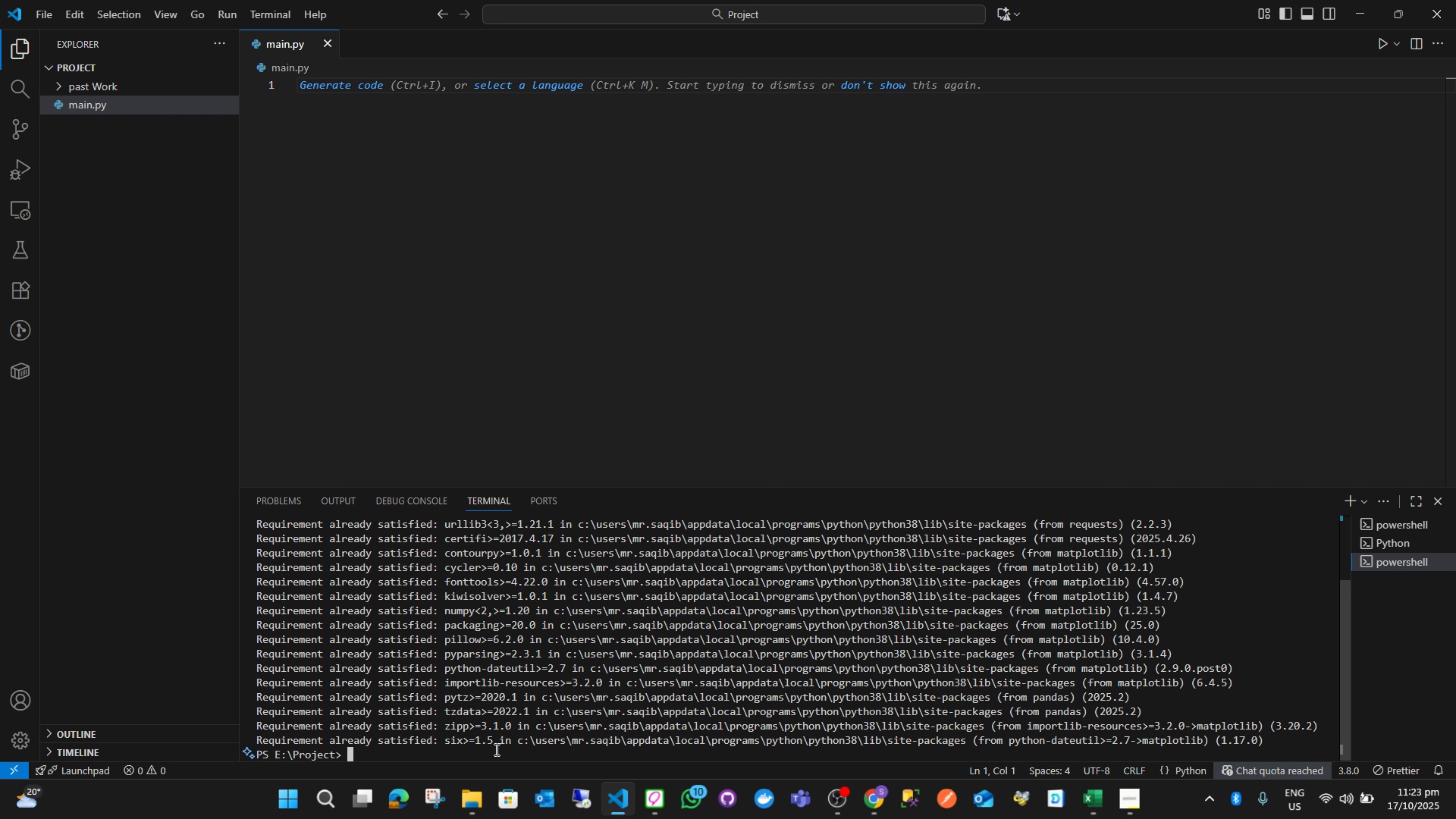 
left_click([495, 749])
 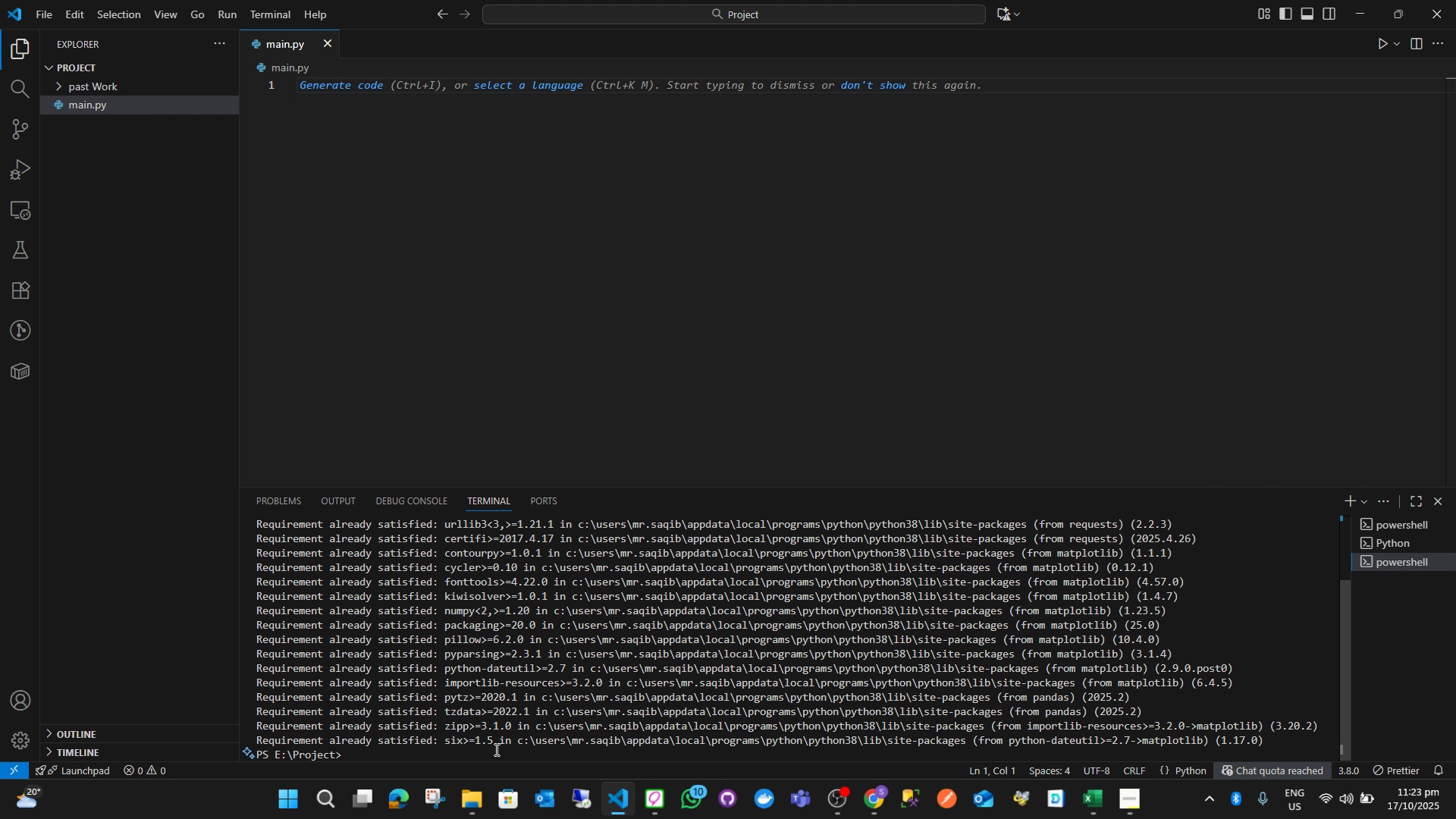 
type(cls)
 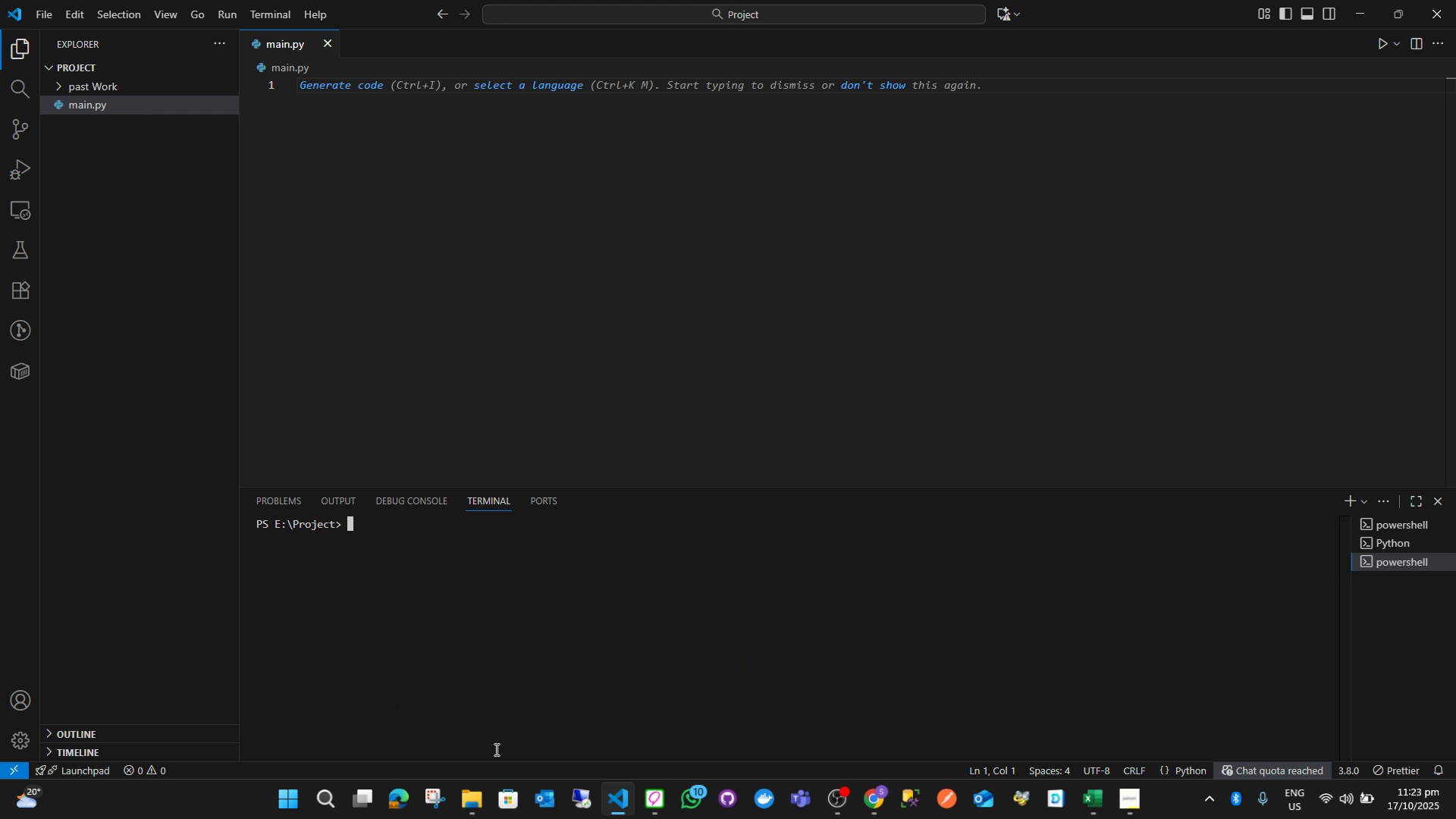 
key(Enter)
 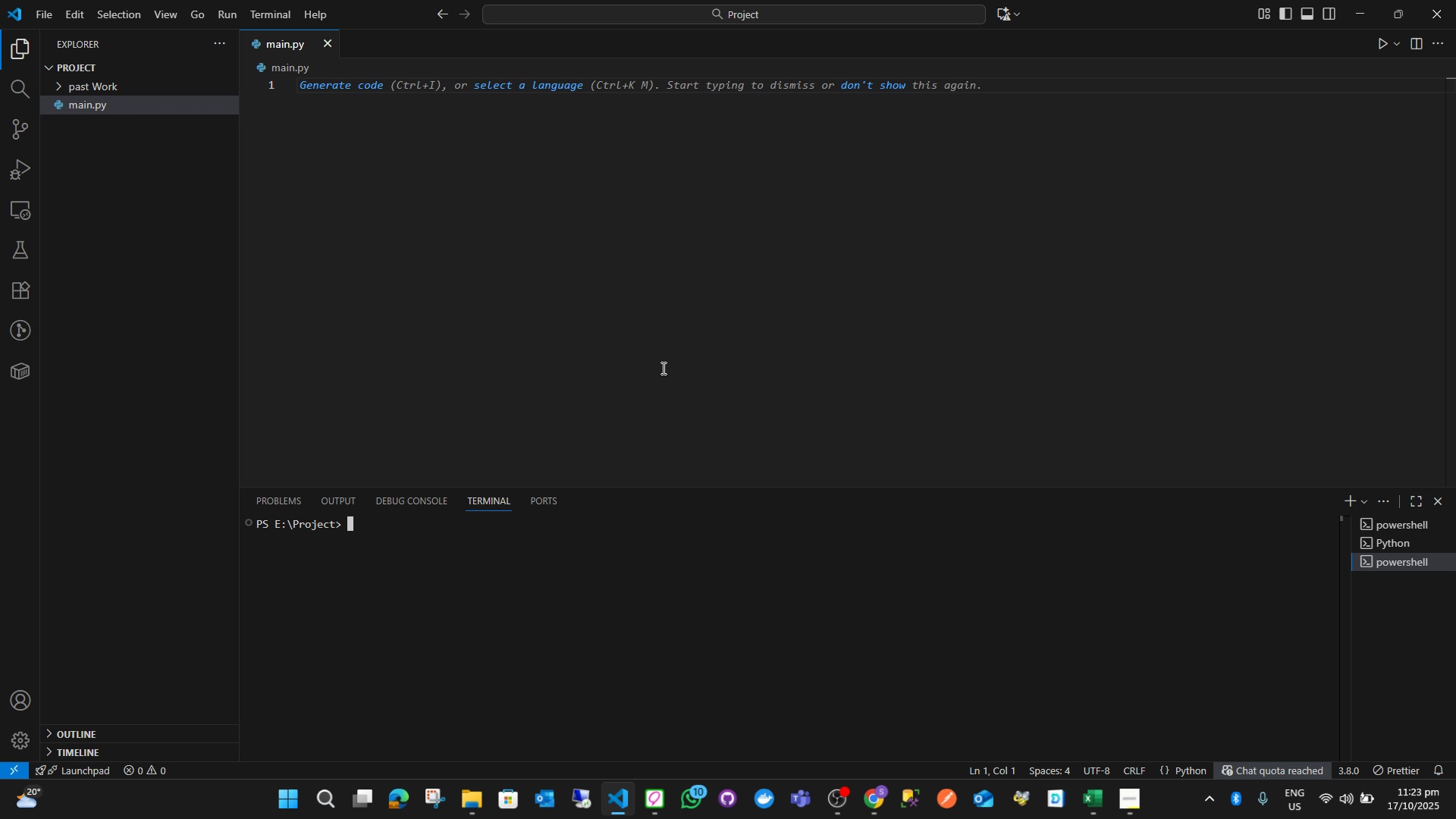 
left_click([666, 366])
 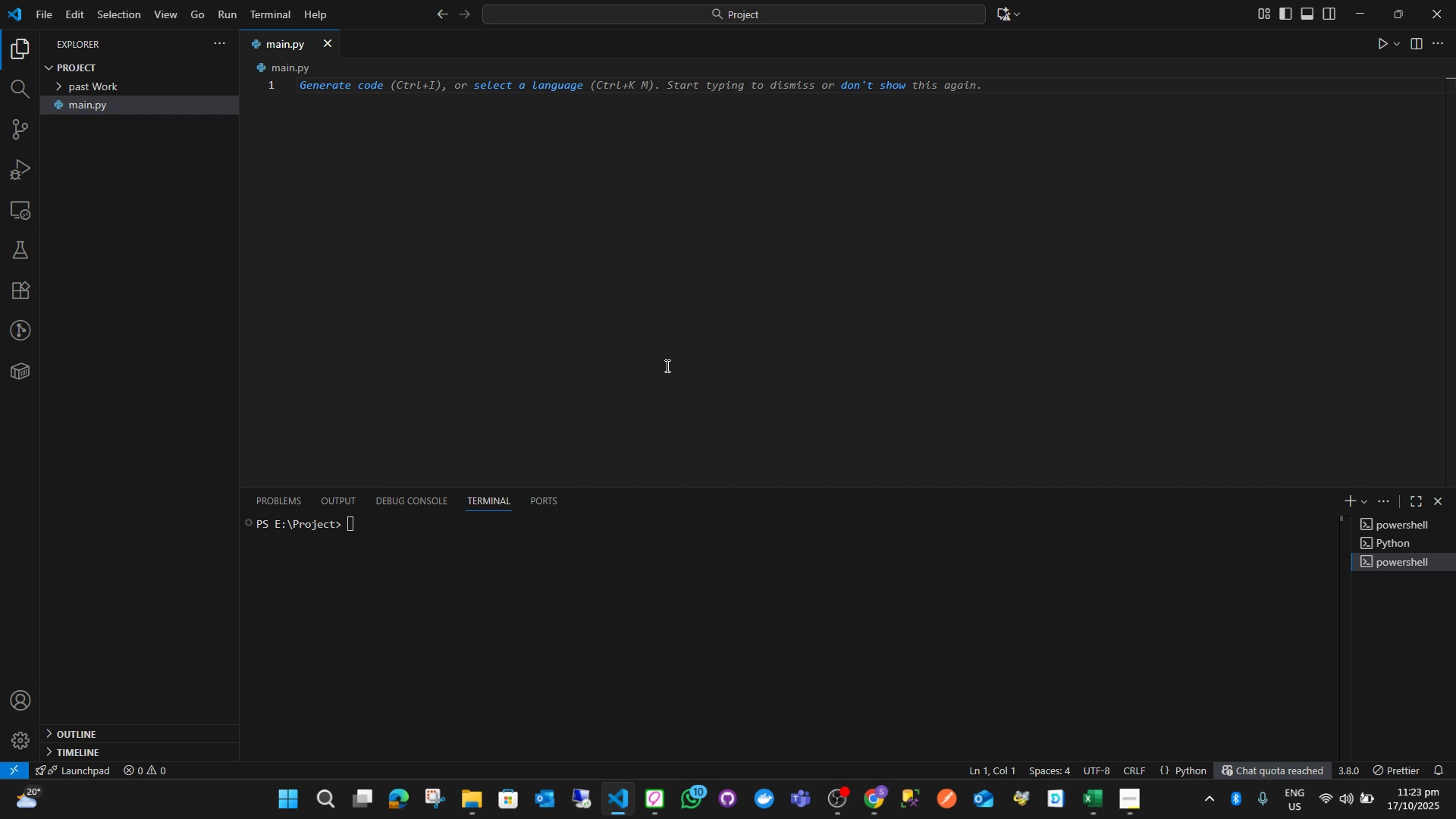 
wait(8.95)
 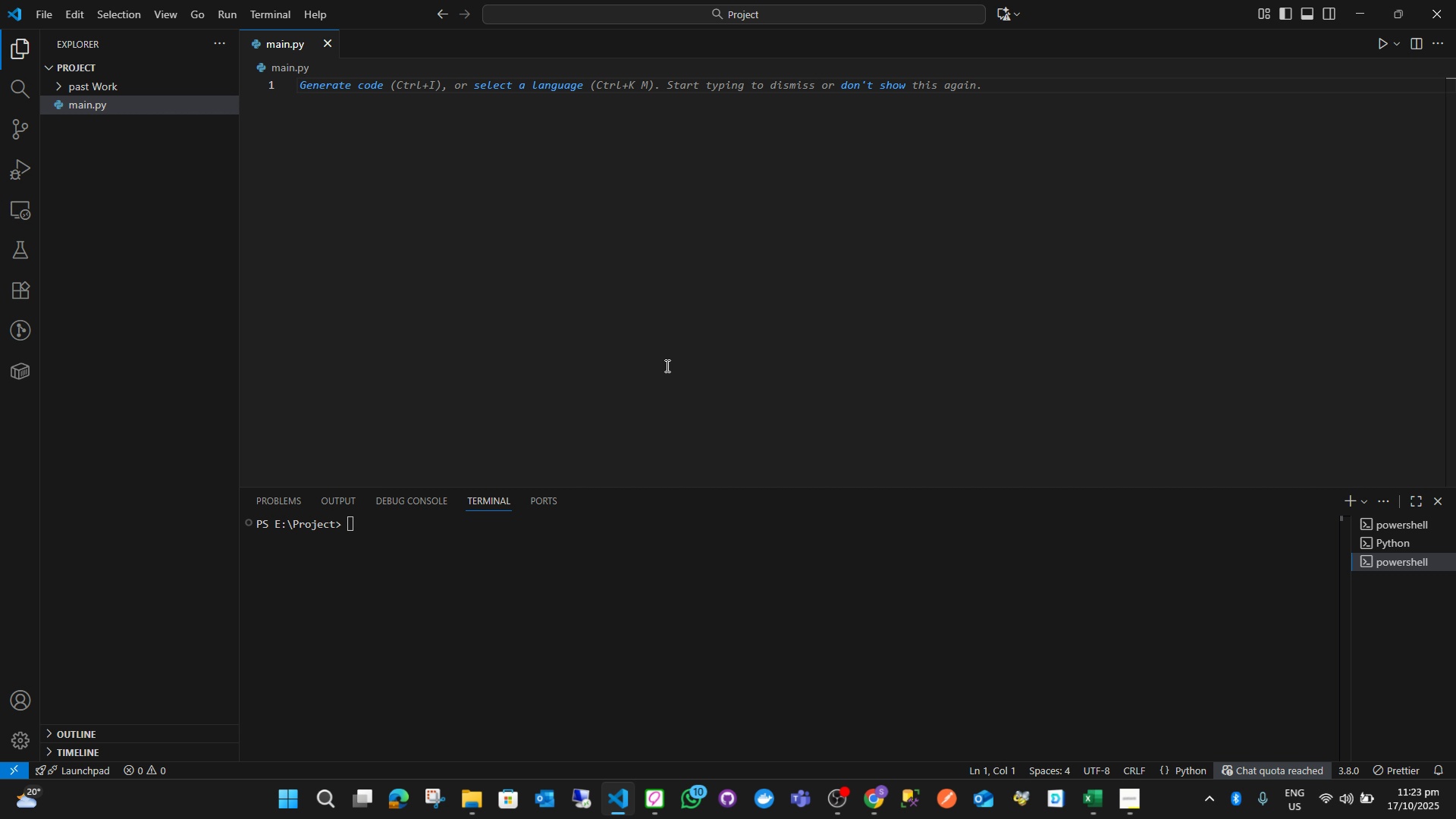 
type(im[pr)
key(Backspace)
key(Backspace)
key(Backspace)
type(port requesy)
key(Backspace)
type(ts)
key(Tab)
type( as )
key(Backspace)
key(Backspace)
key(Backspace)
key(Backspace)
 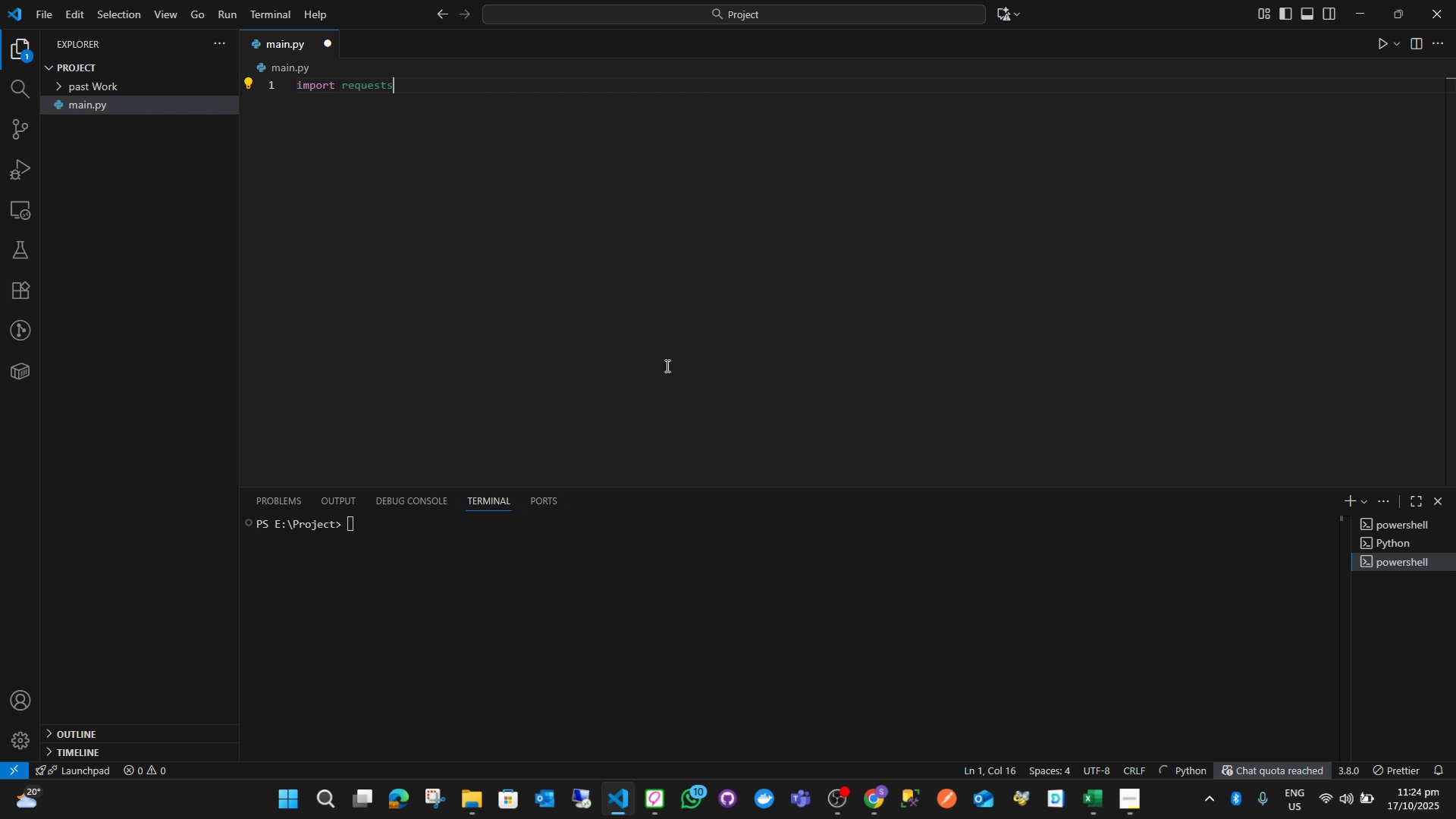 
key(Enter)
 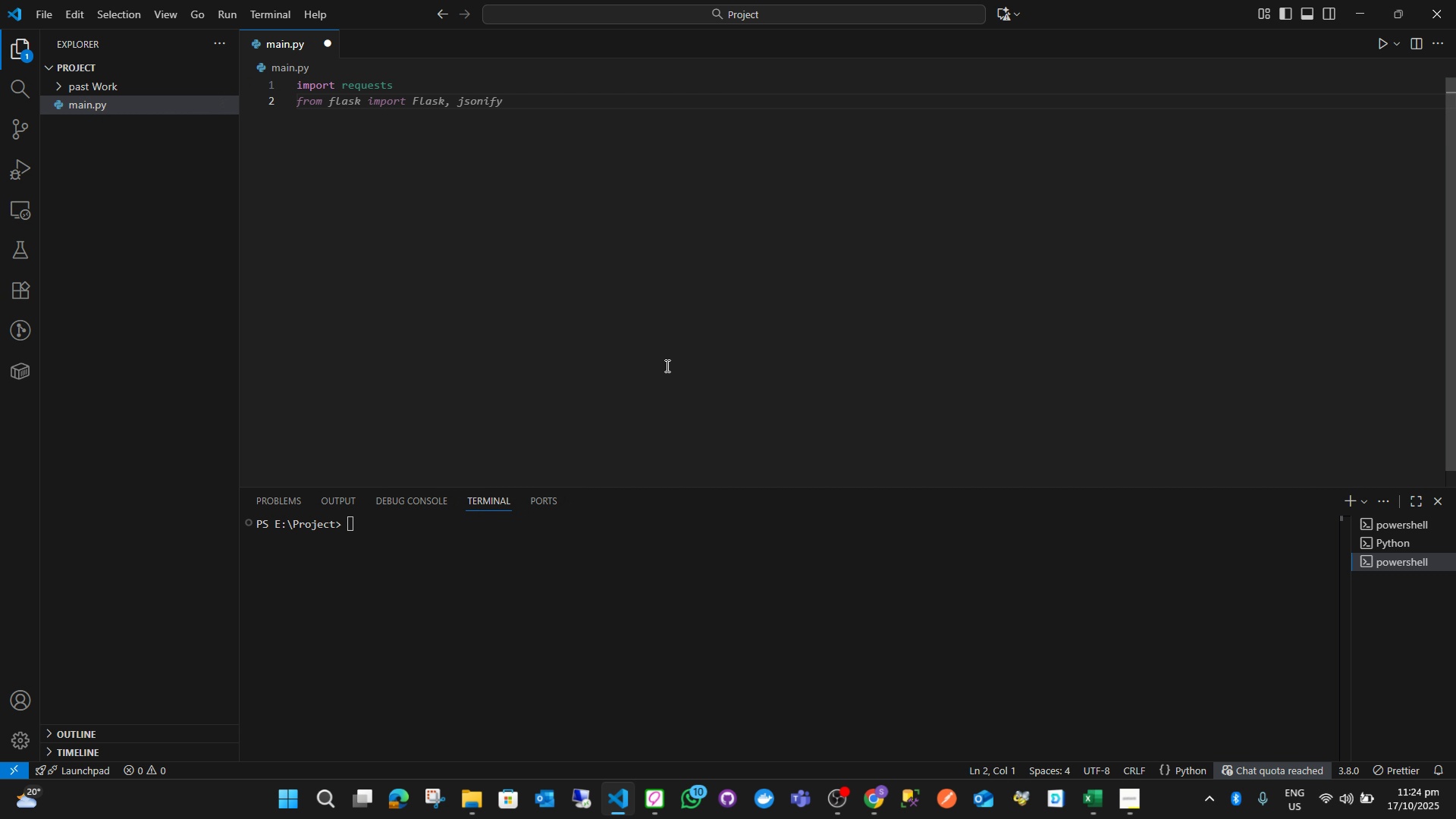 
type(import pana)
key(Backspace)
type(dsa as )
key(Backspace)
key(Backspace)
key(Backspace)
key(Backspace)
key(Backspace)
key(Backspace)
type(as as )
key(Tab)
 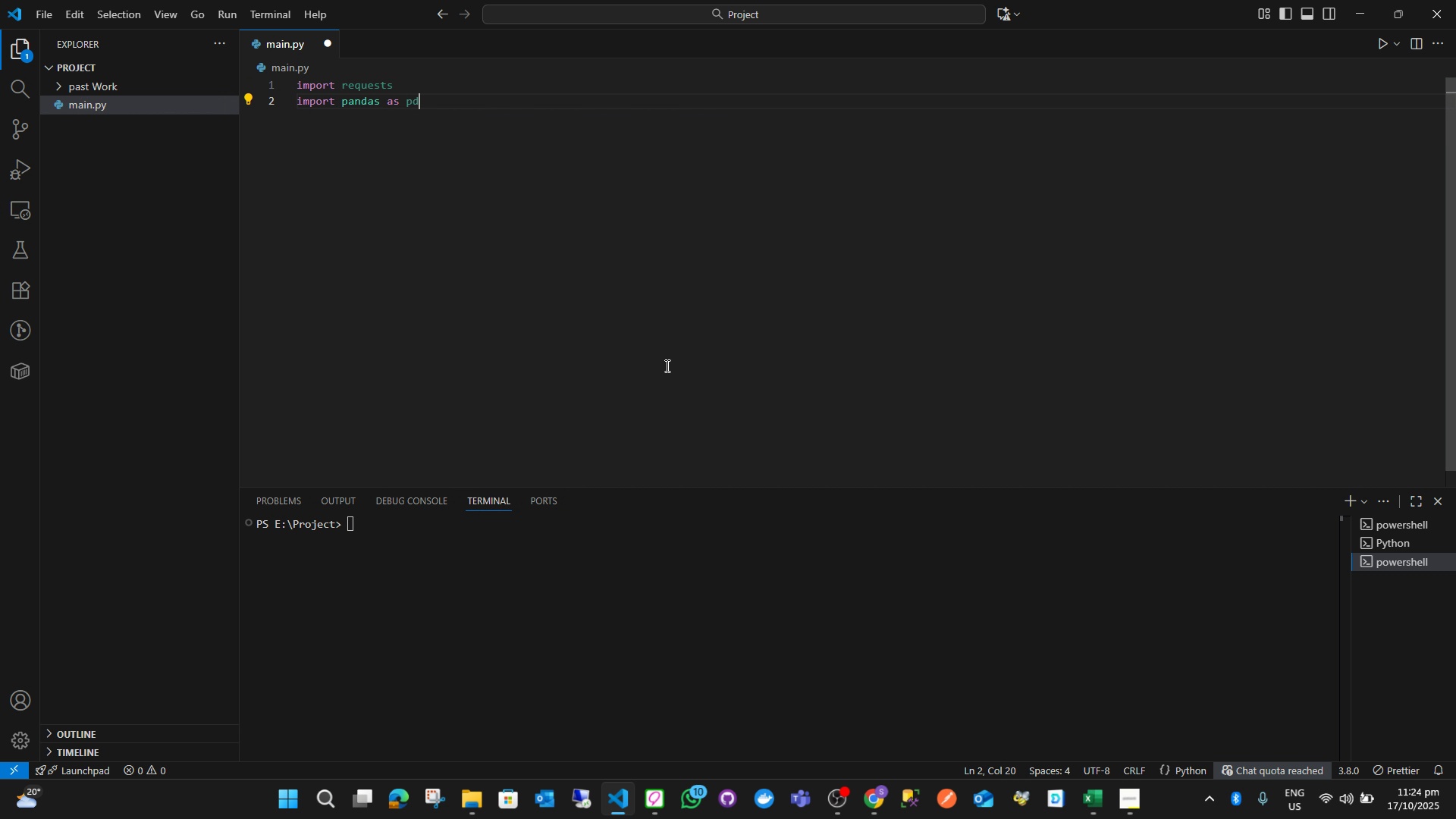 
key(Enter)
 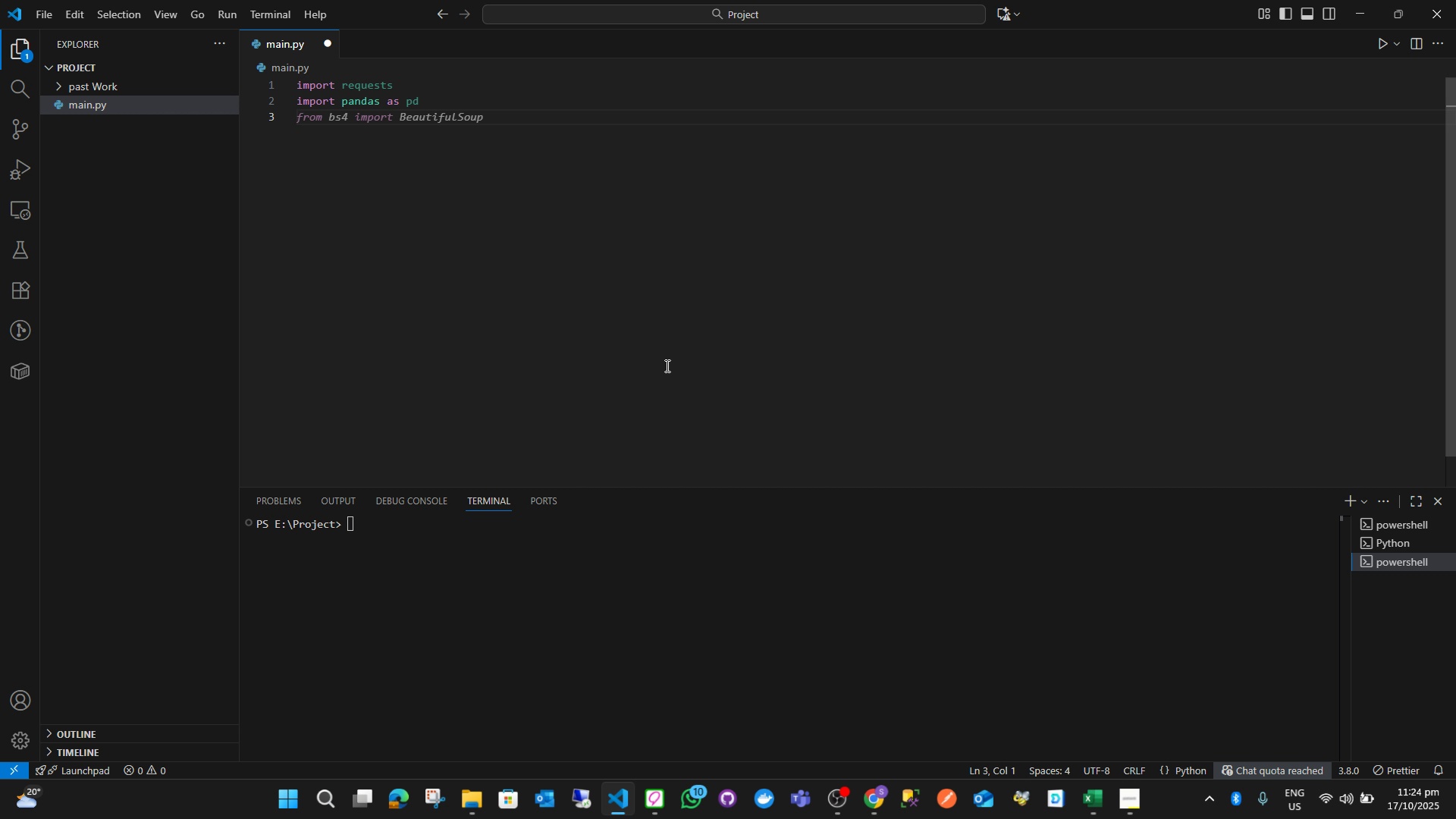 
type(import )
key(Tab)
 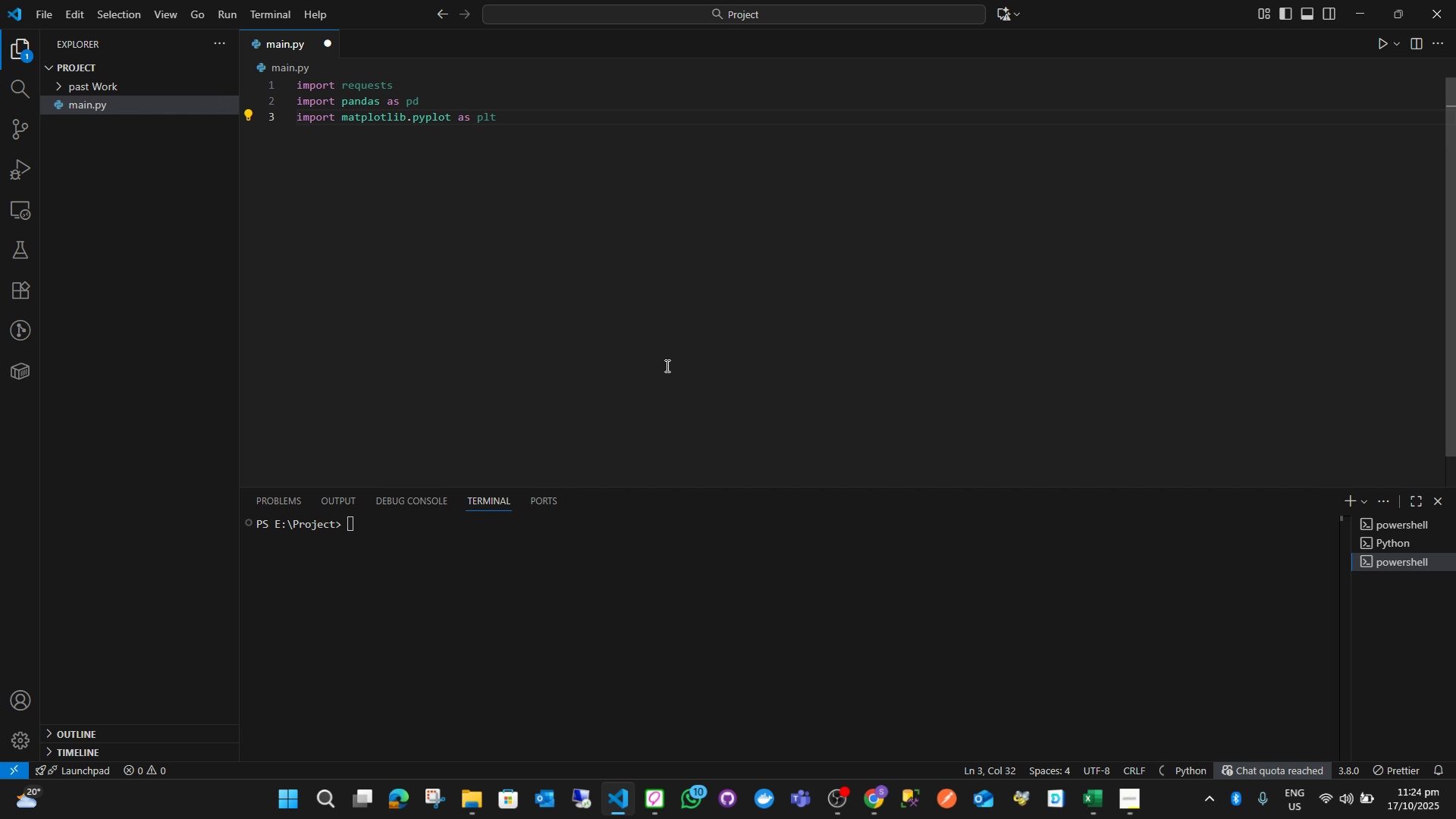 
key(Enter)
 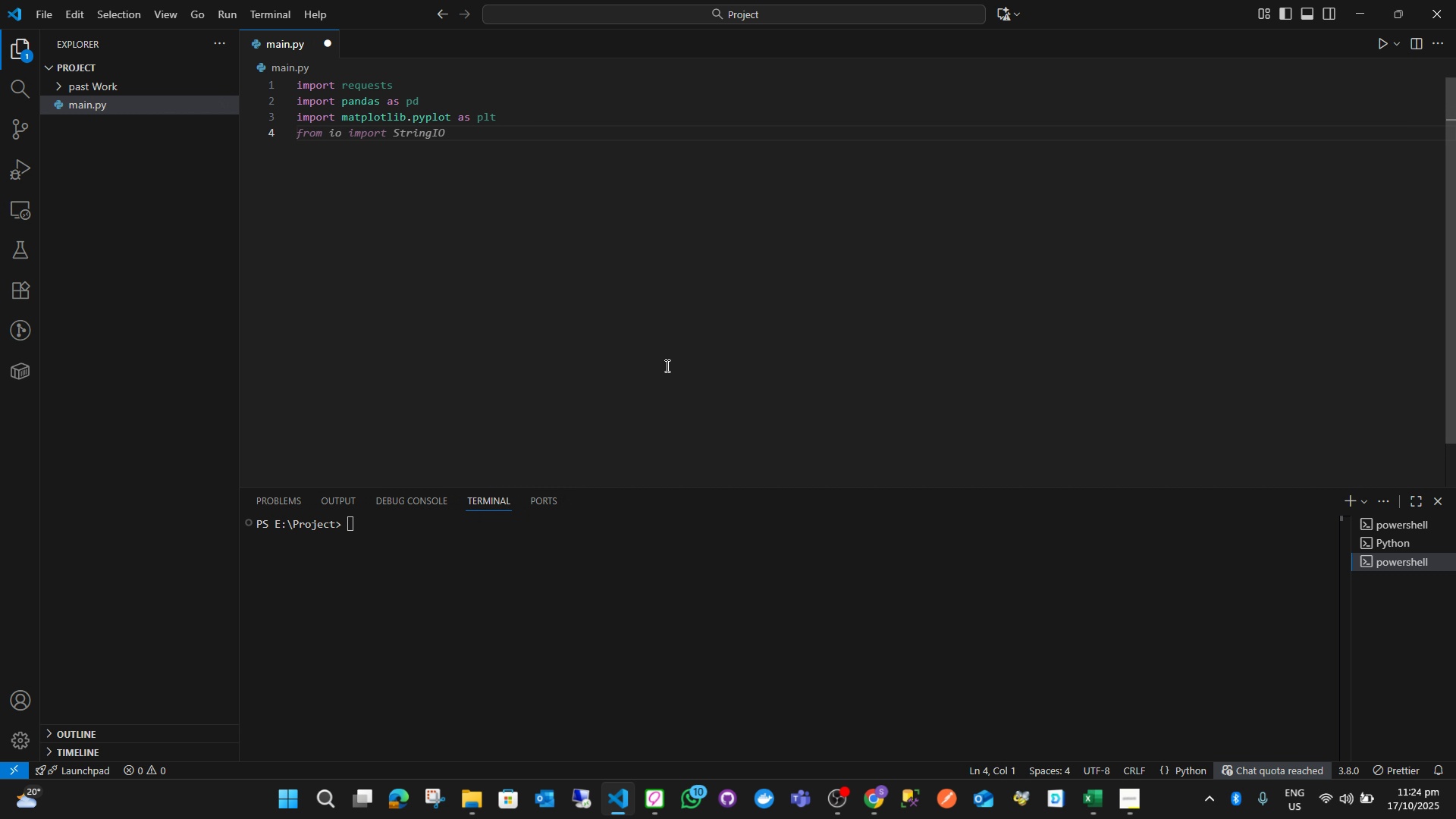 
type(from date)
 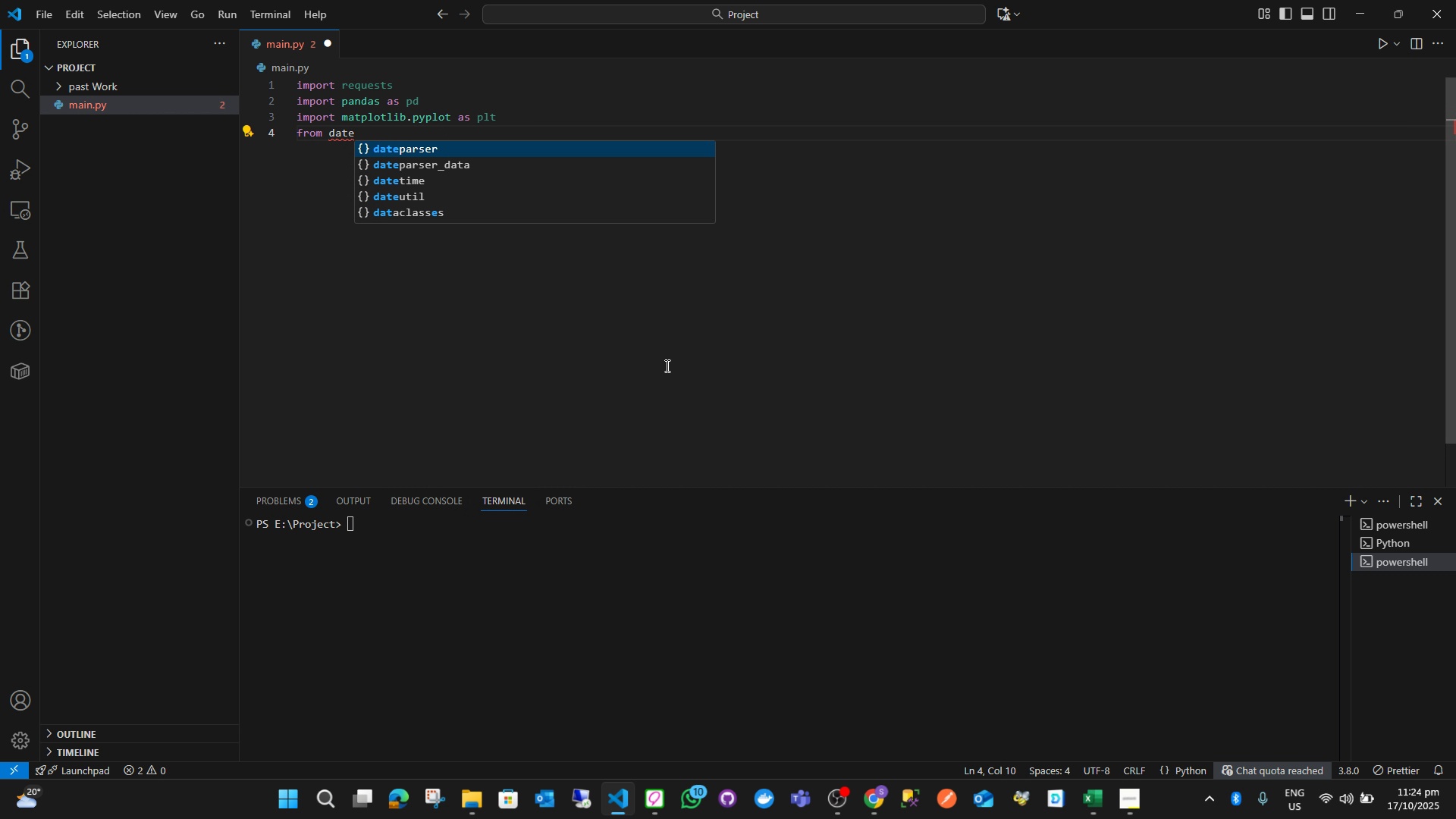 
key(ArrowDown)
 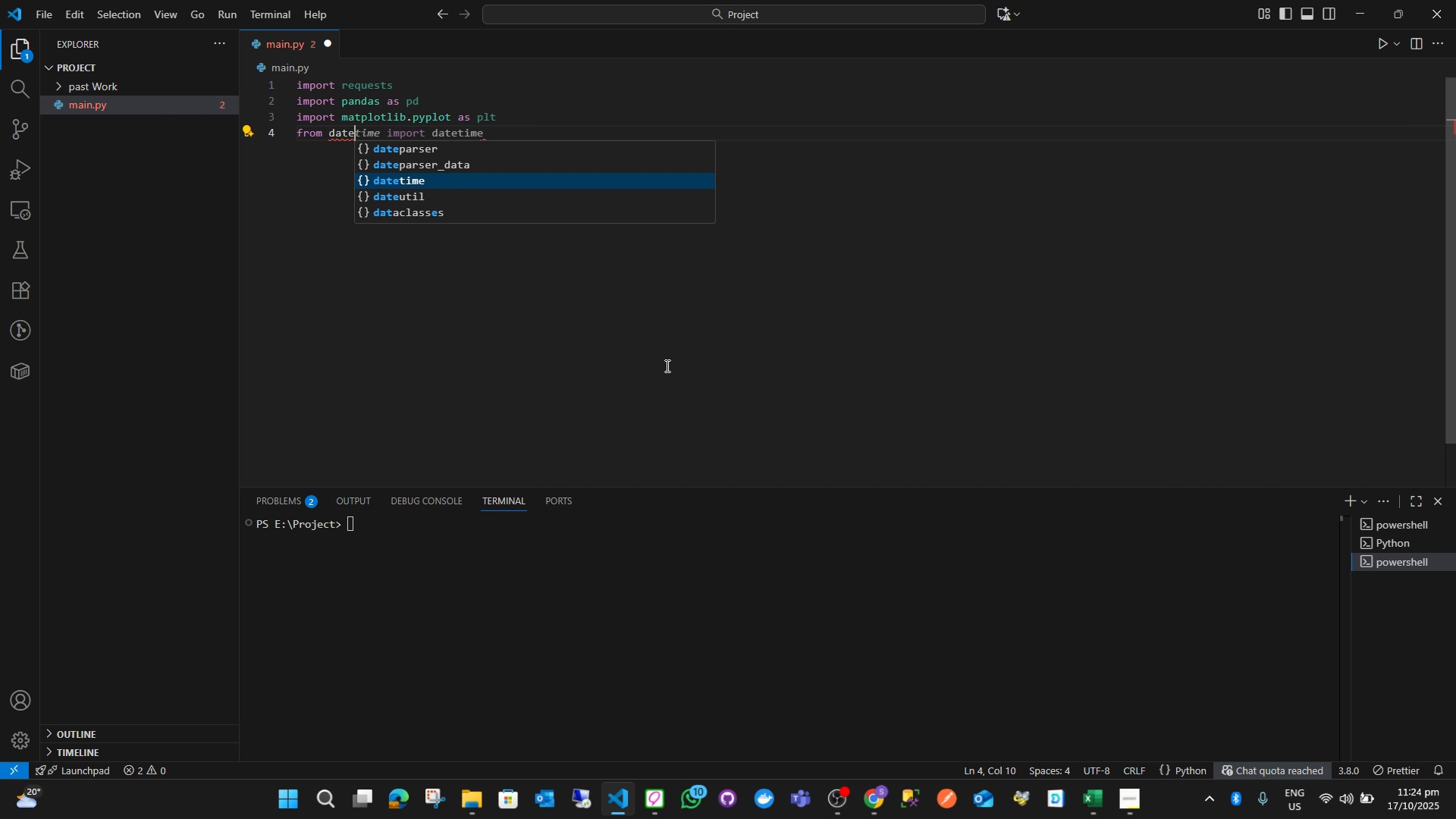 
key(ArrowDown)
 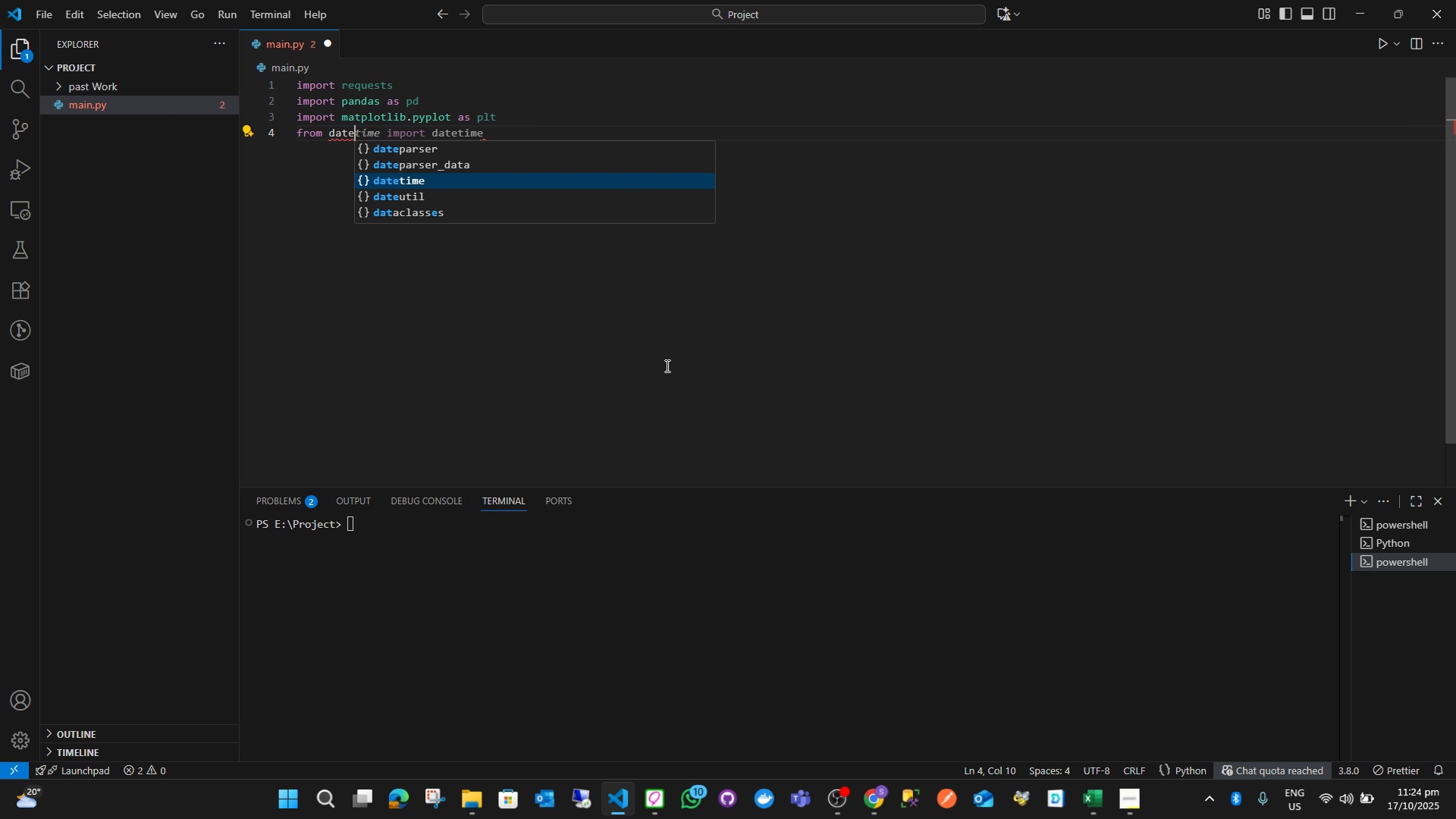 
key(Enter)
 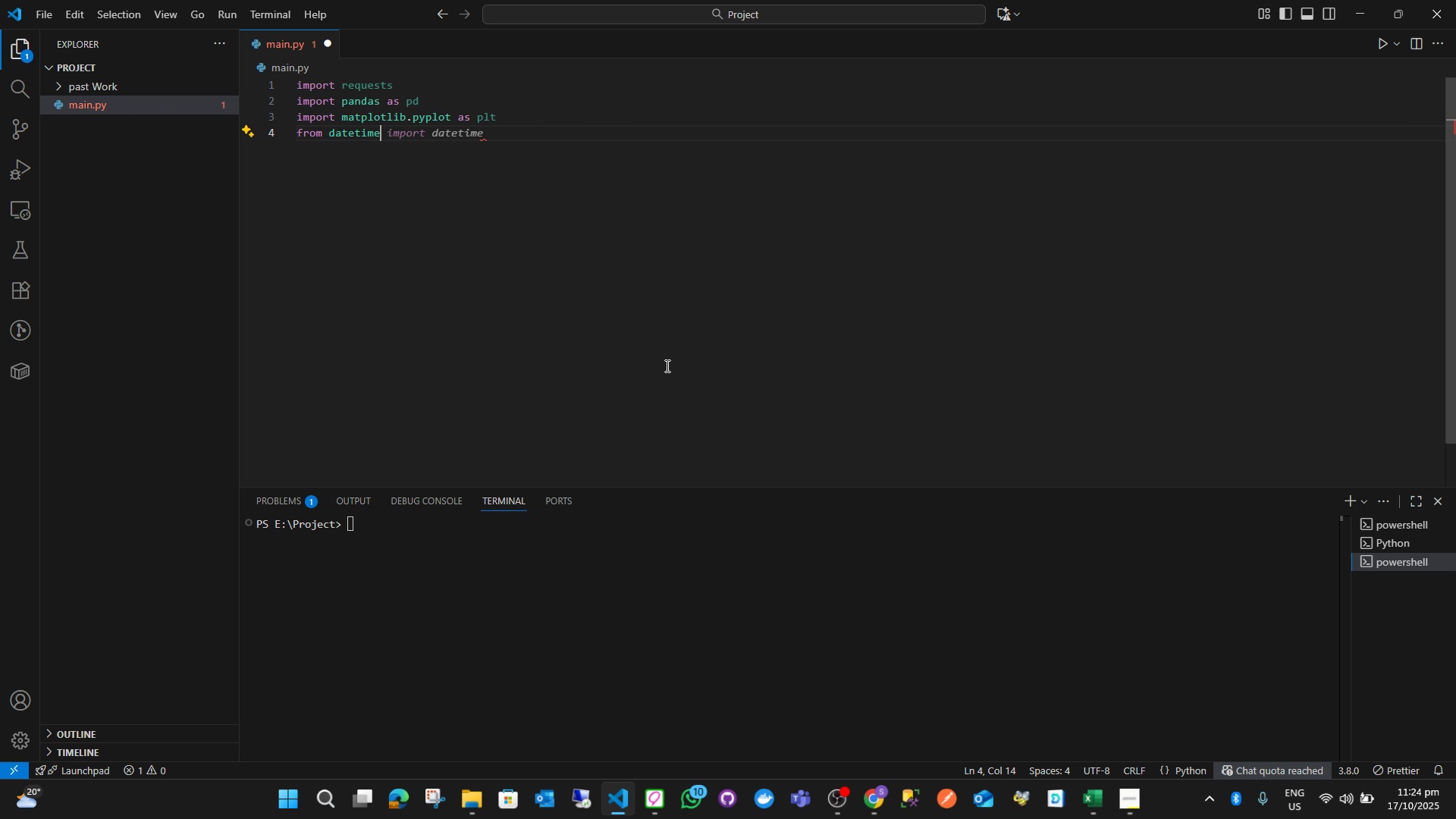 
key(Tab)
 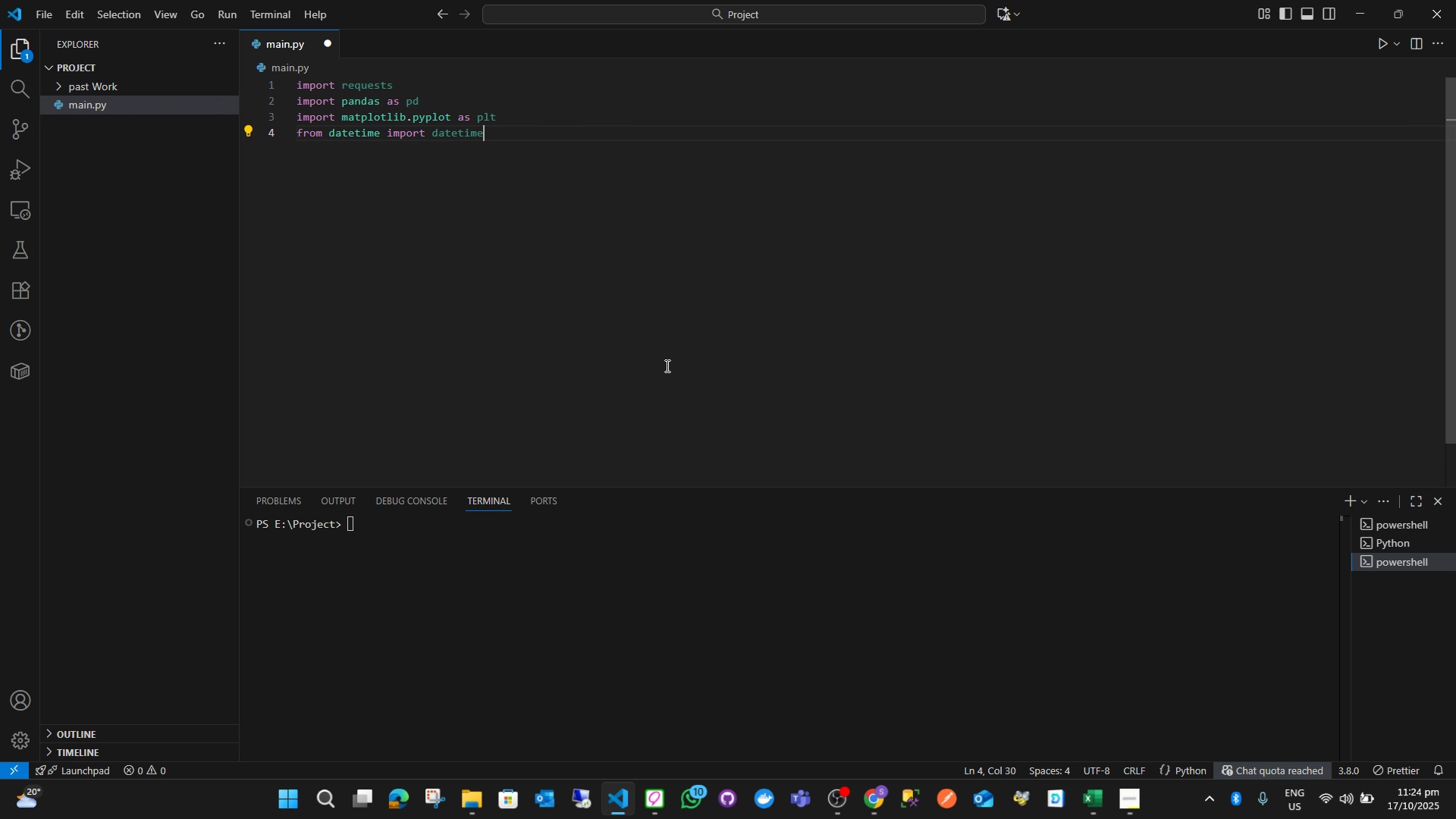 
key(Enter)
 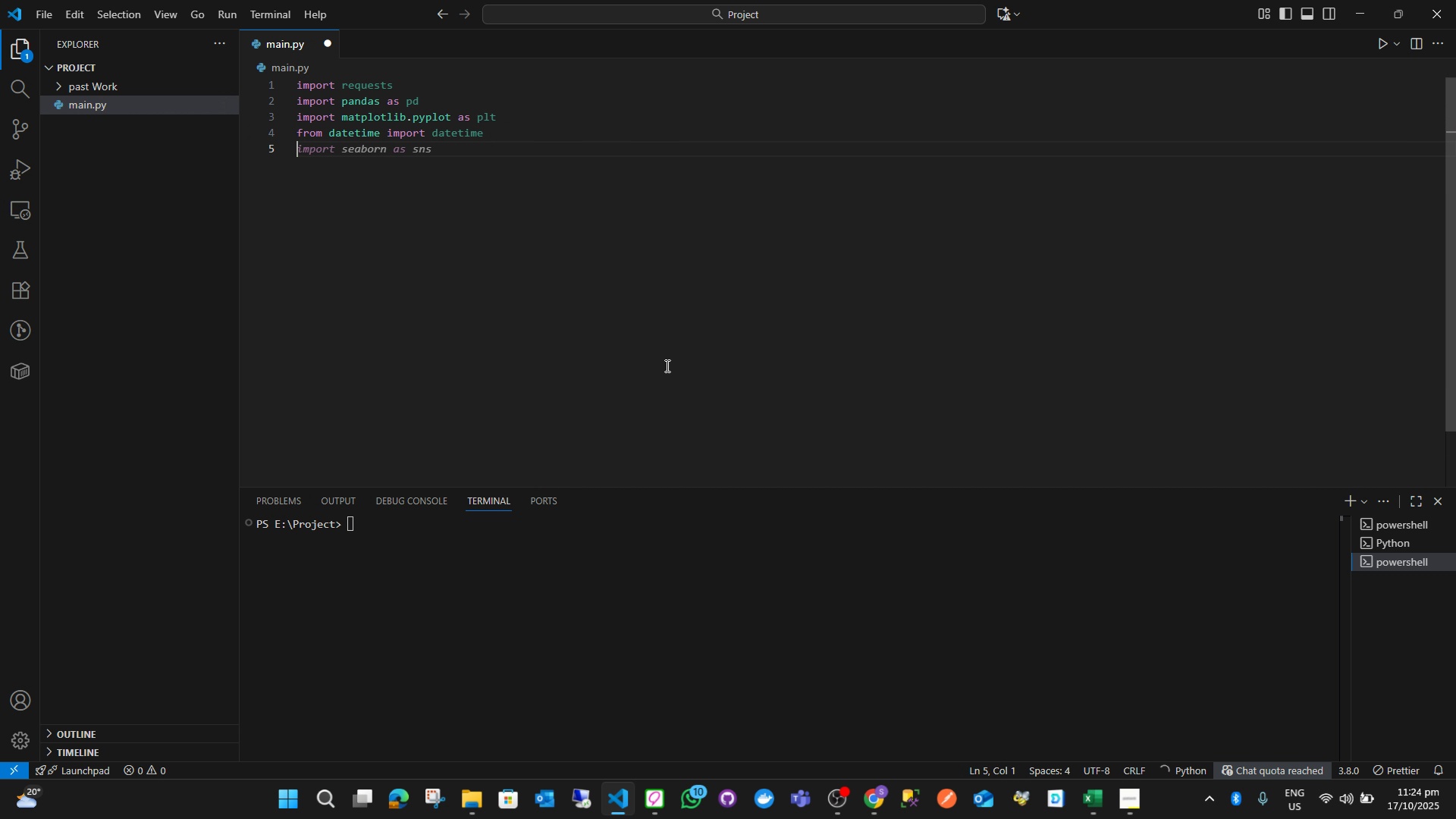 
key(Enter)
 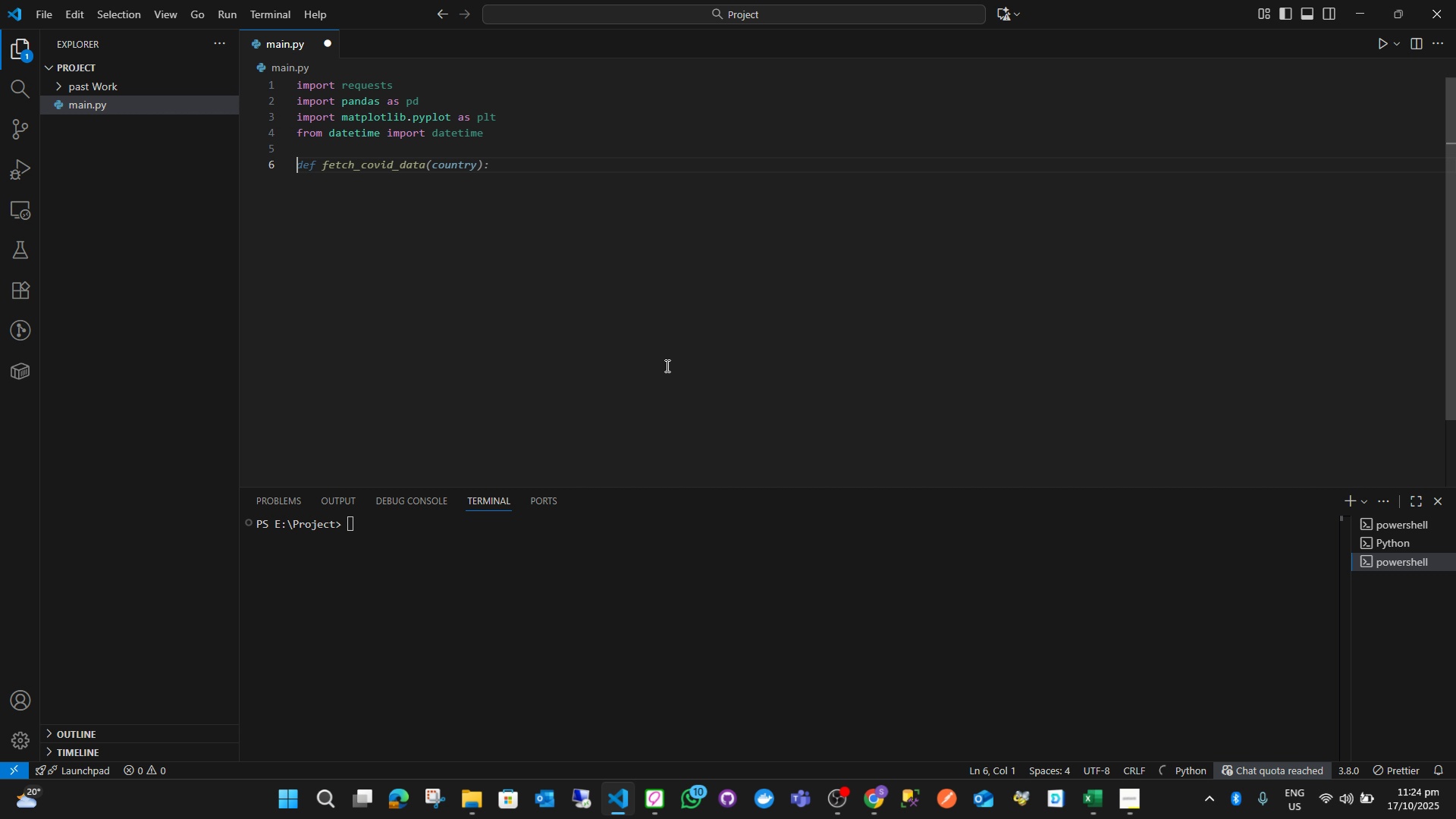 
key(Control+ControlLeft)
 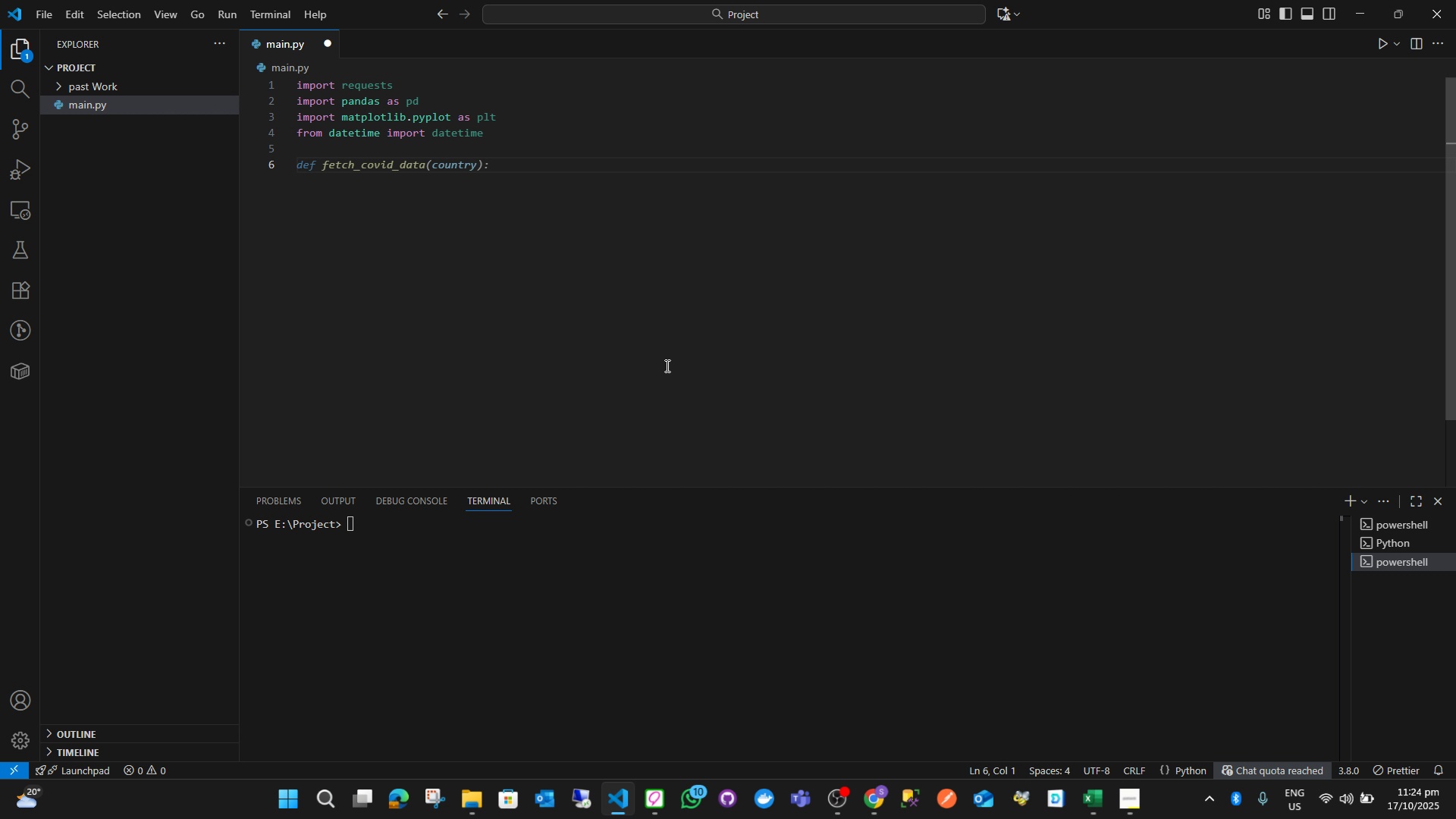 
key(Control+S)
 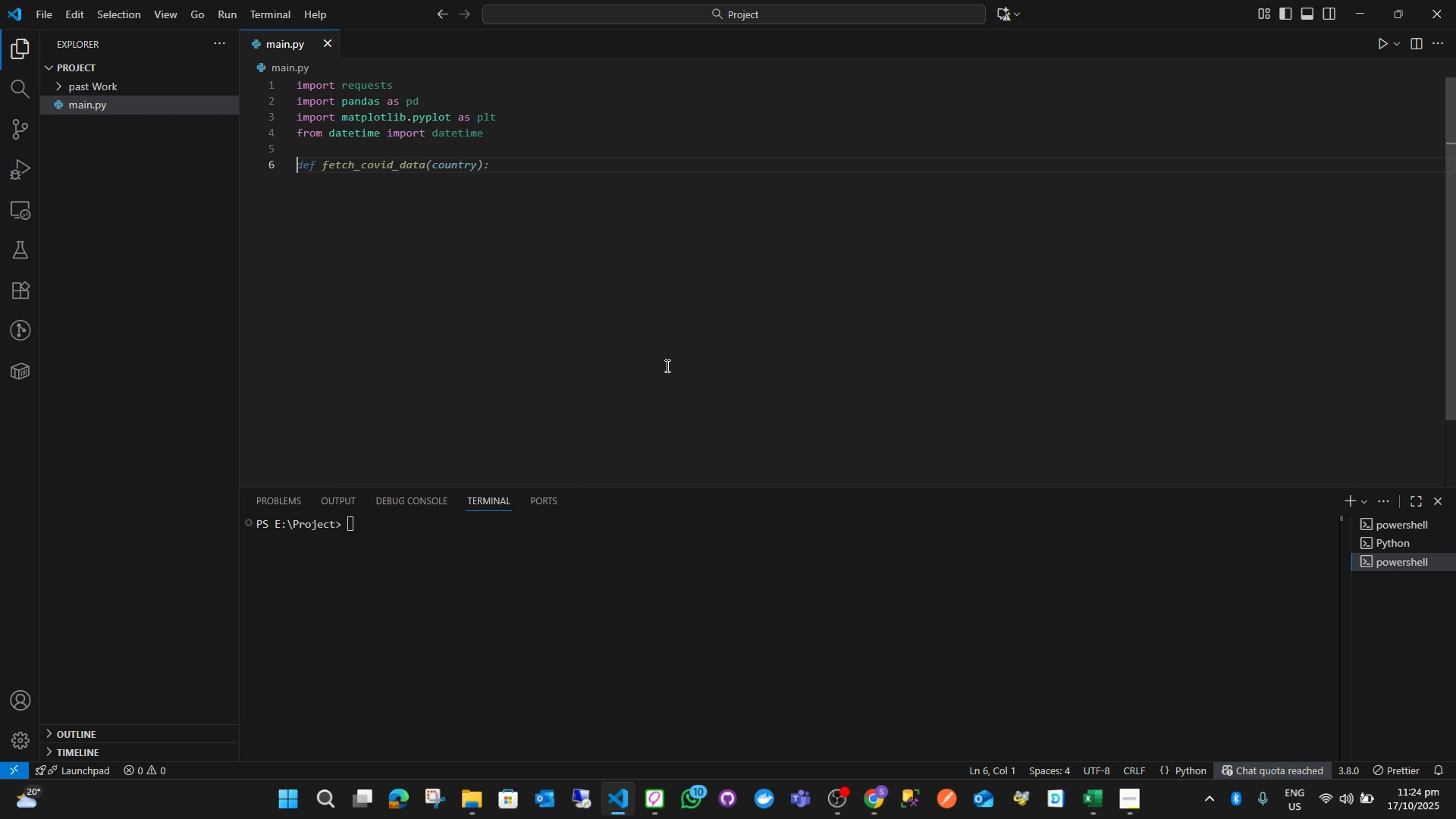 
wait(7.44)
 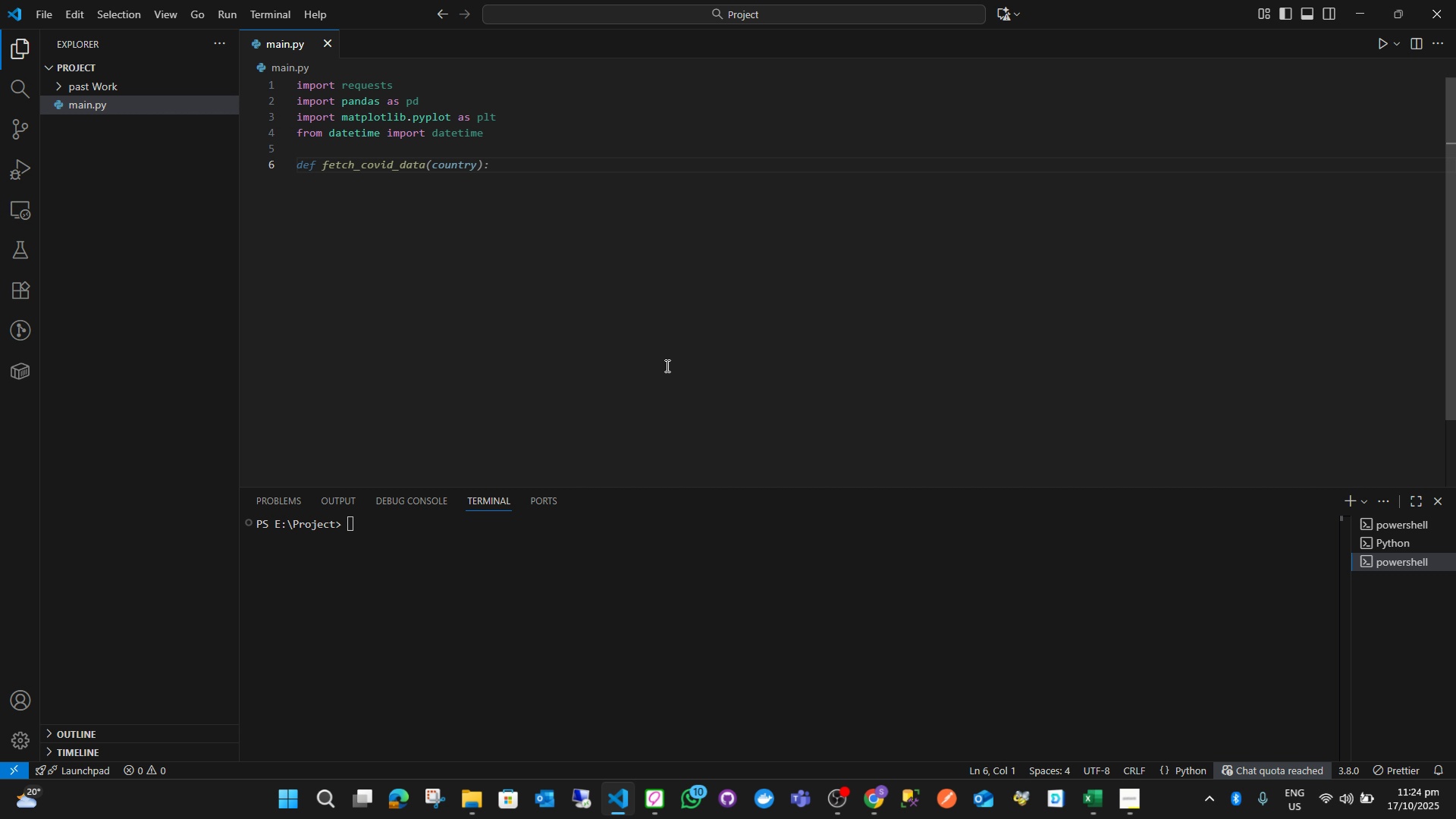 
type(# URL To Fetch Data From Coingeck)
key(Tab)
 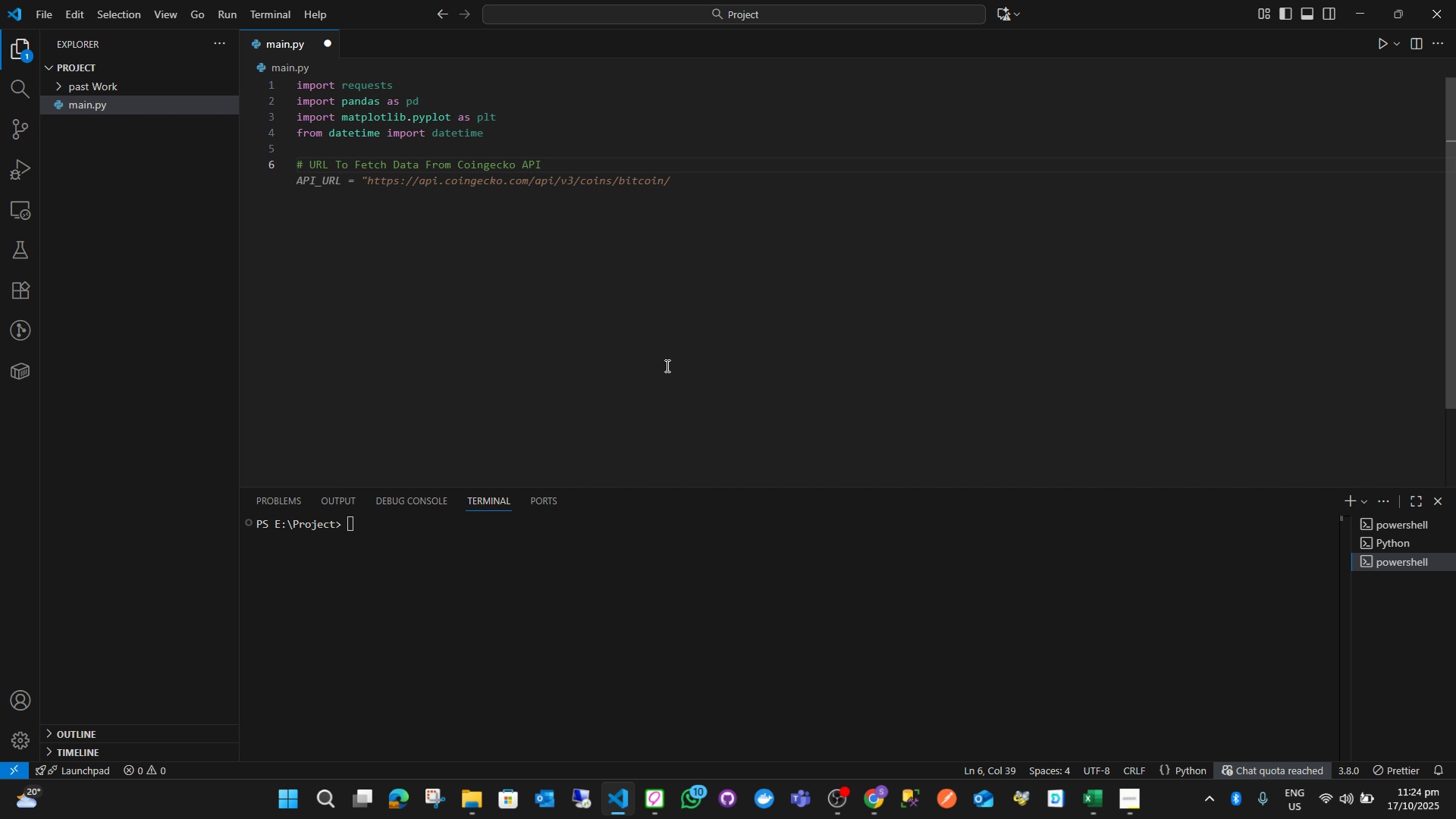 
key(Enter)
 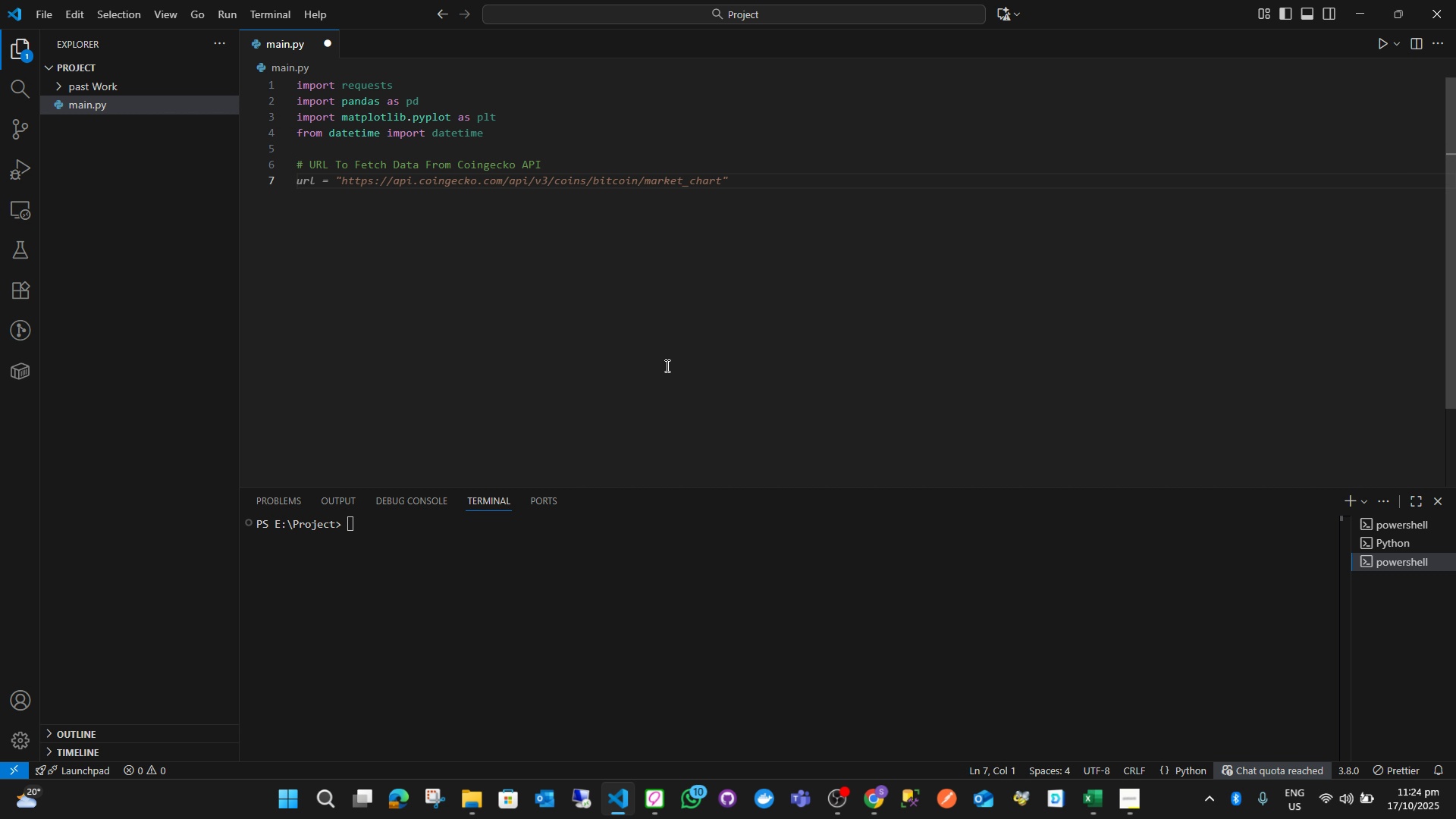 
type(url = )
 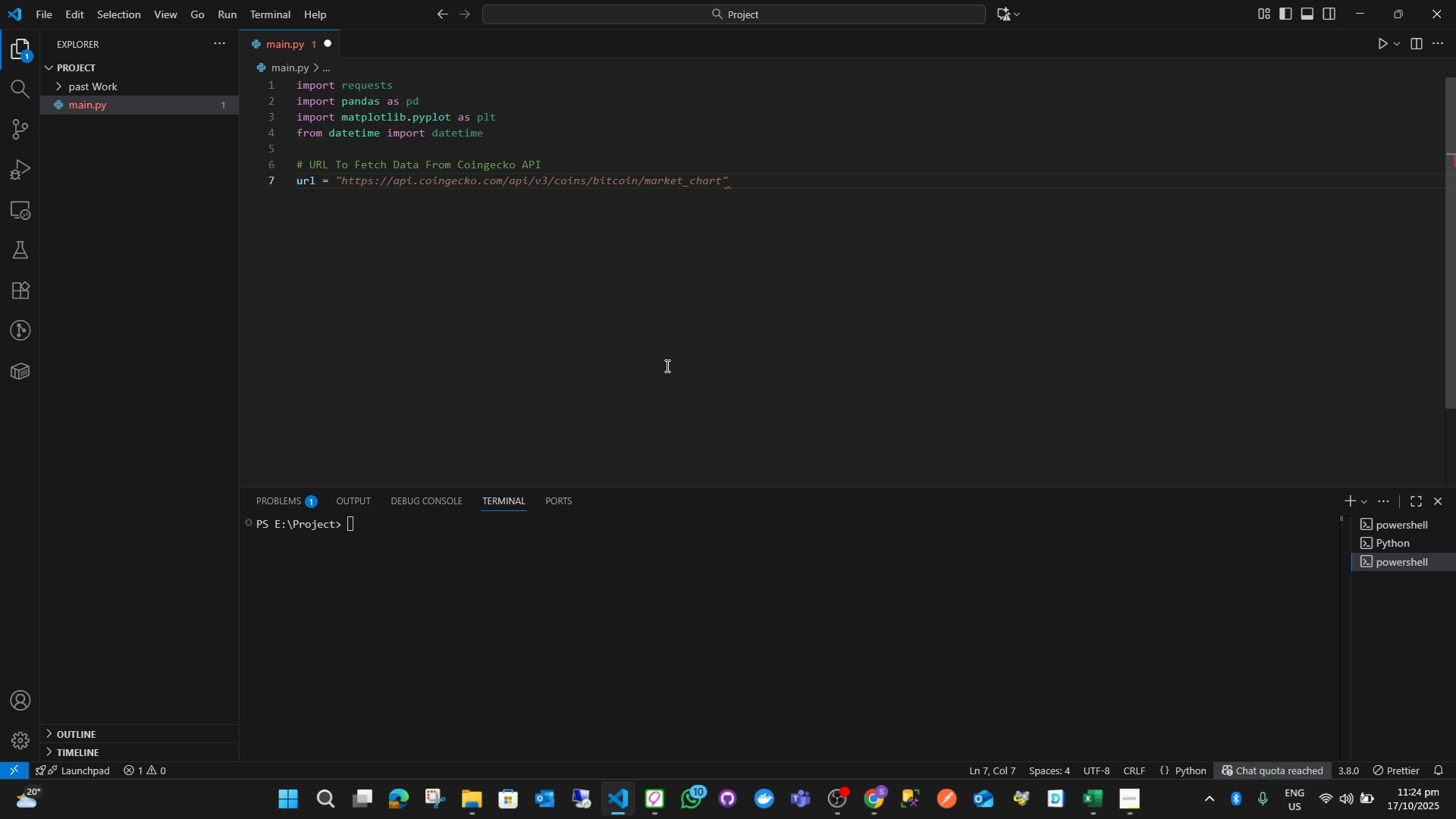 
type("https://api.coingecko.com/api.)
key(Backspace)
type(/v3/coins/matket)
key(Backspace)
key(Backspace)
key(Backspace)
key(Backspace)
type(a)
key(Backspace)
type(rkets)
 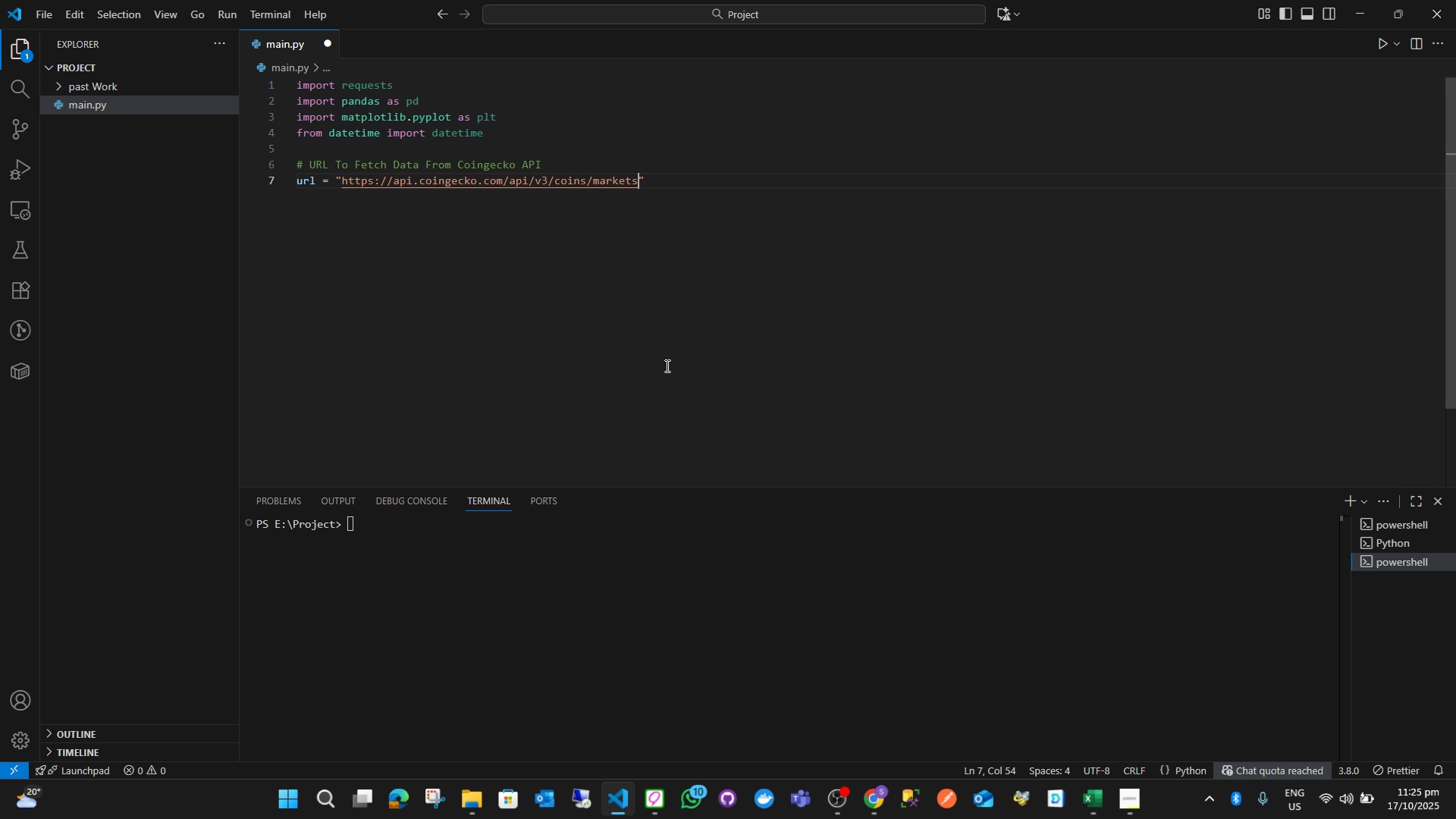 
key(ArrowRight)
 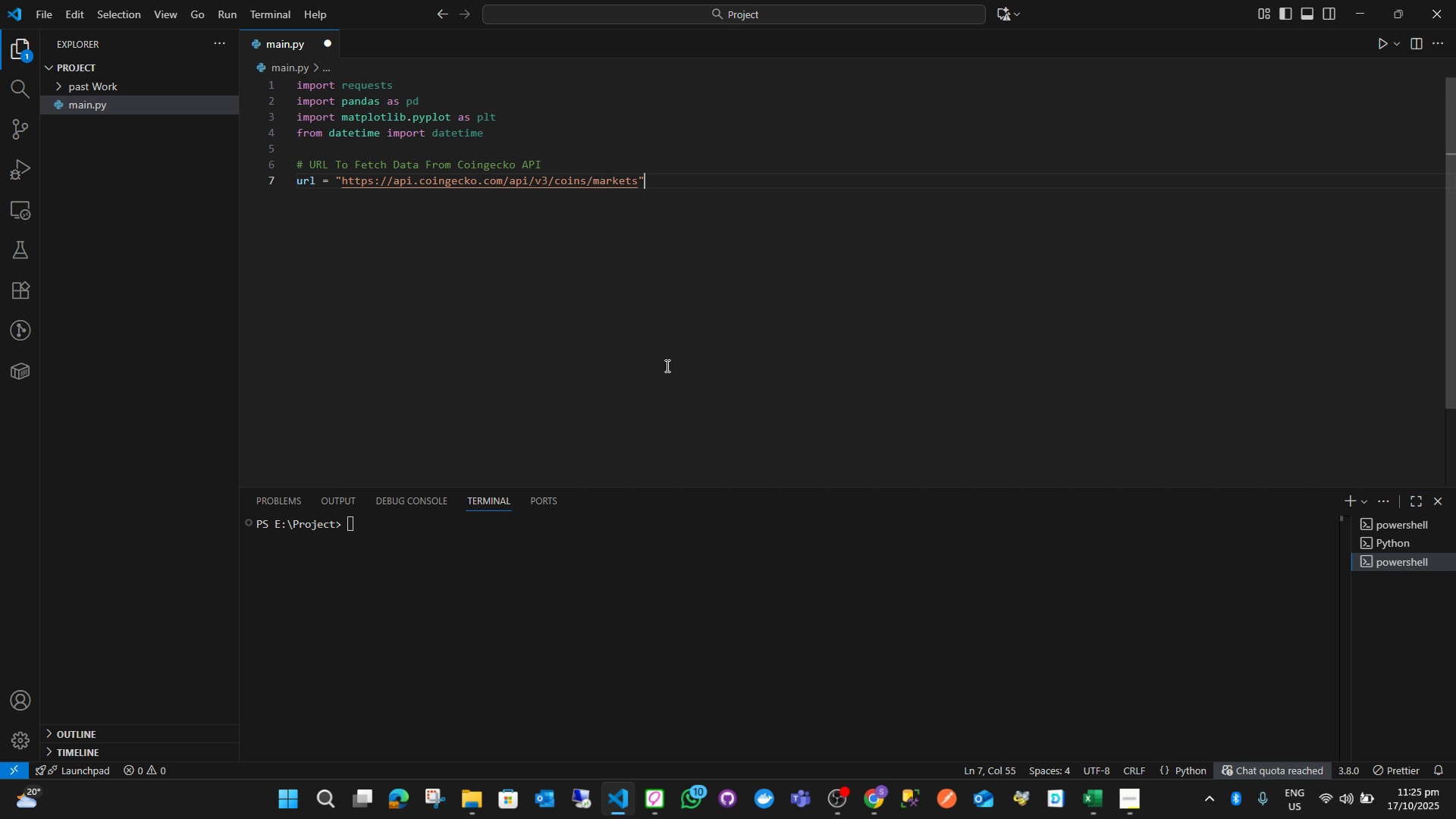 
key(Enter)
 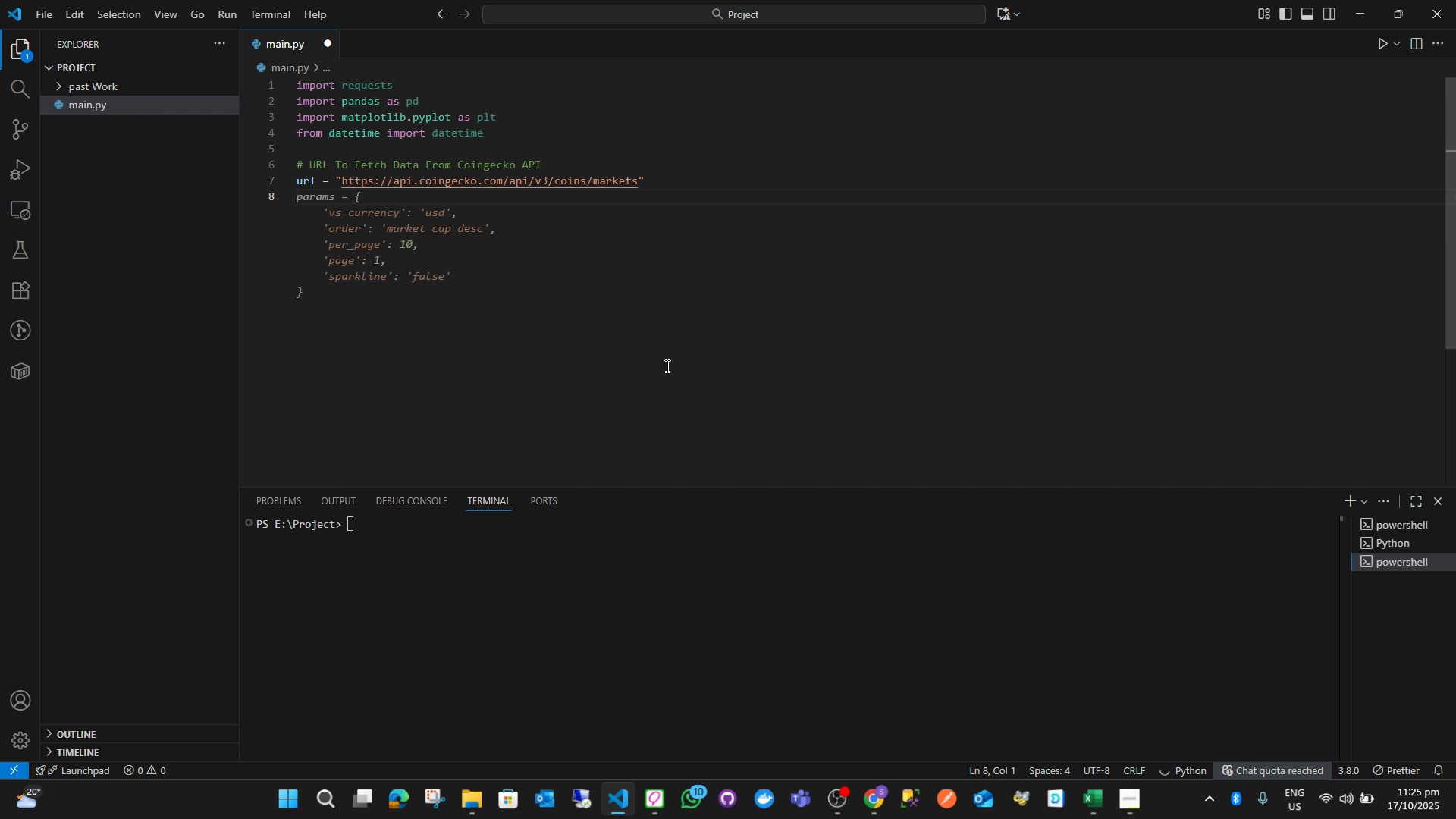 
type(params = {)
 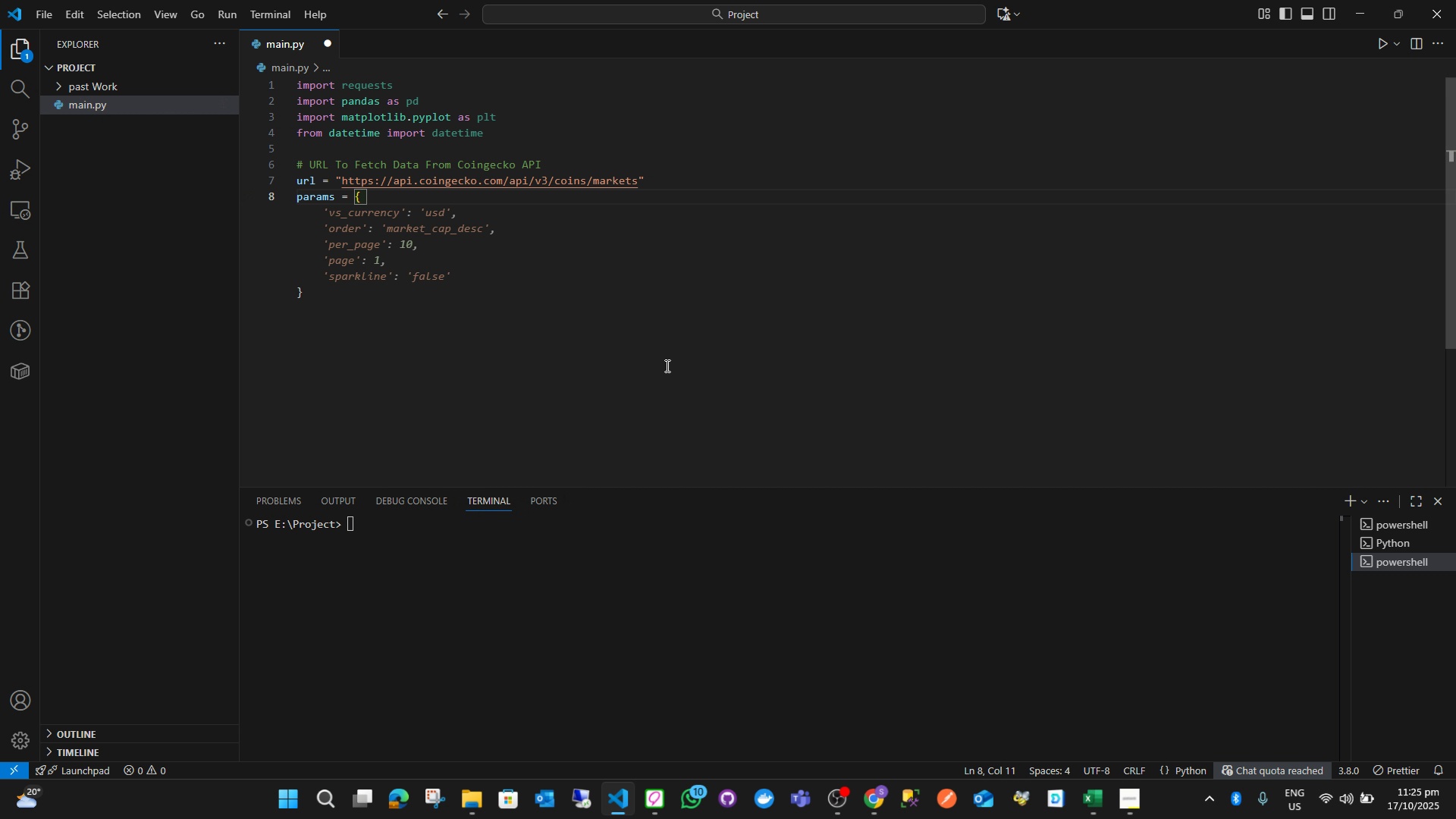 
key(Enter)
 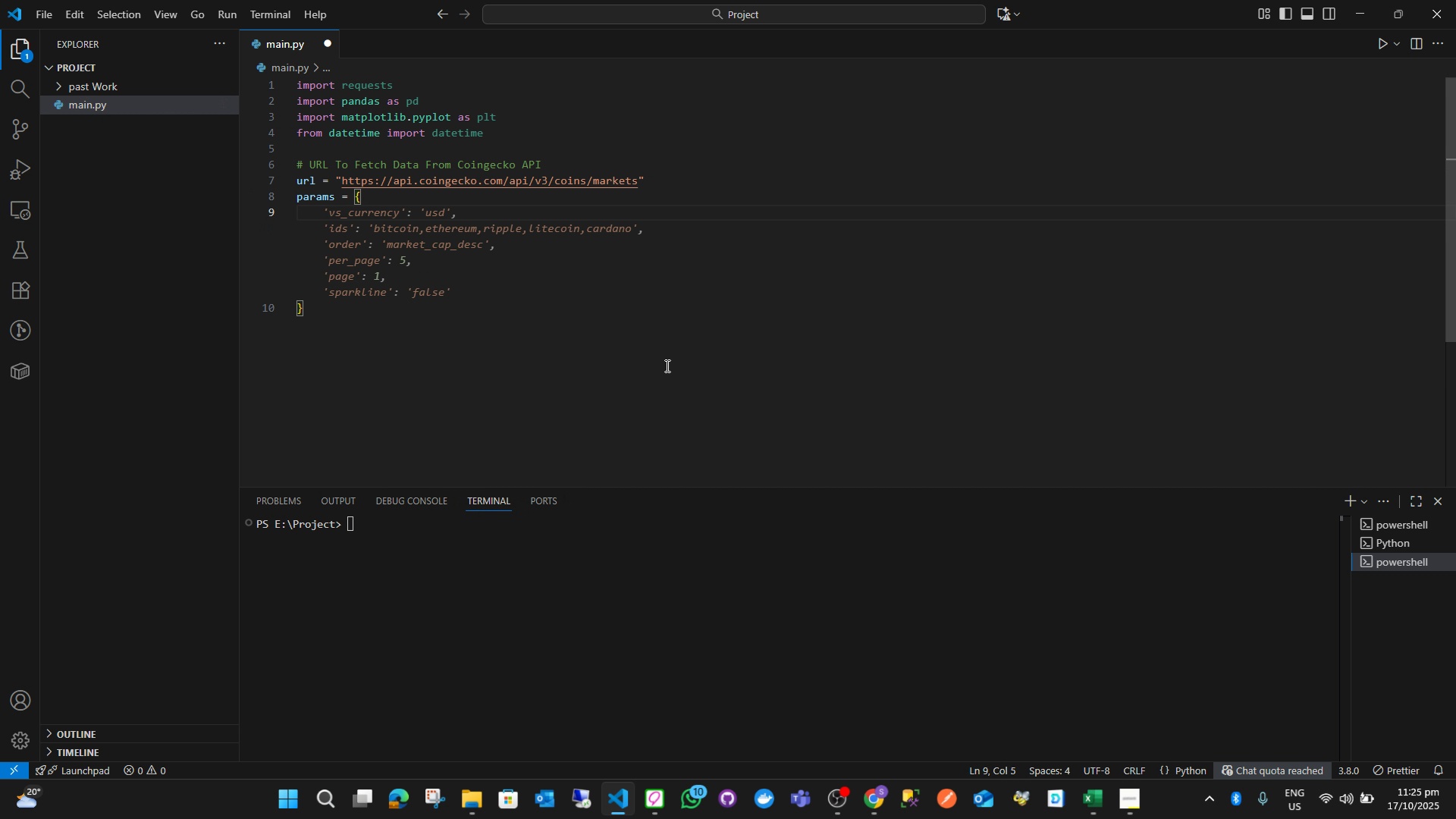 
type('vs)
key(Tab)
 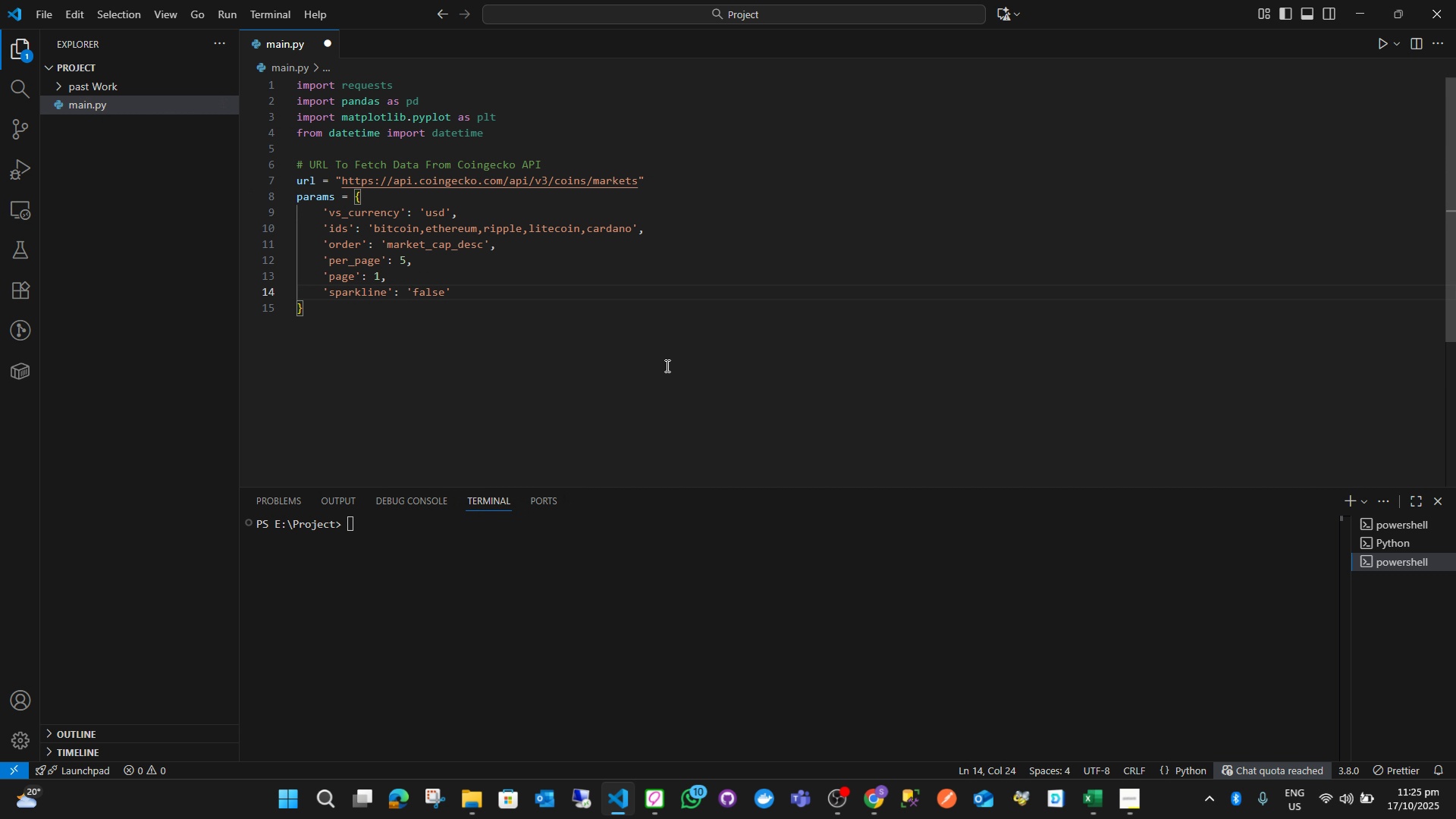 
key(ArrowUp)
 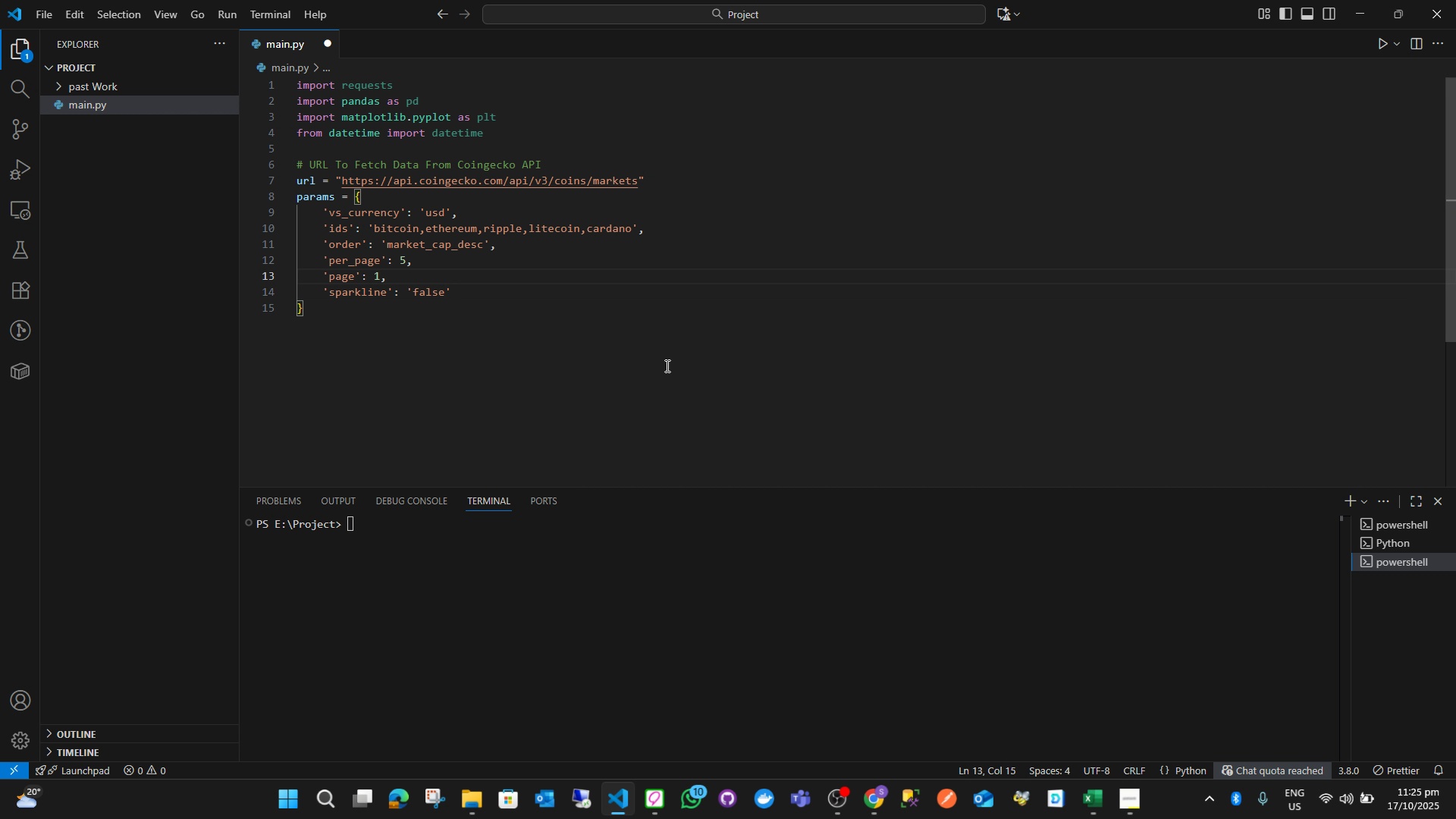 
key(ArrowUp)
 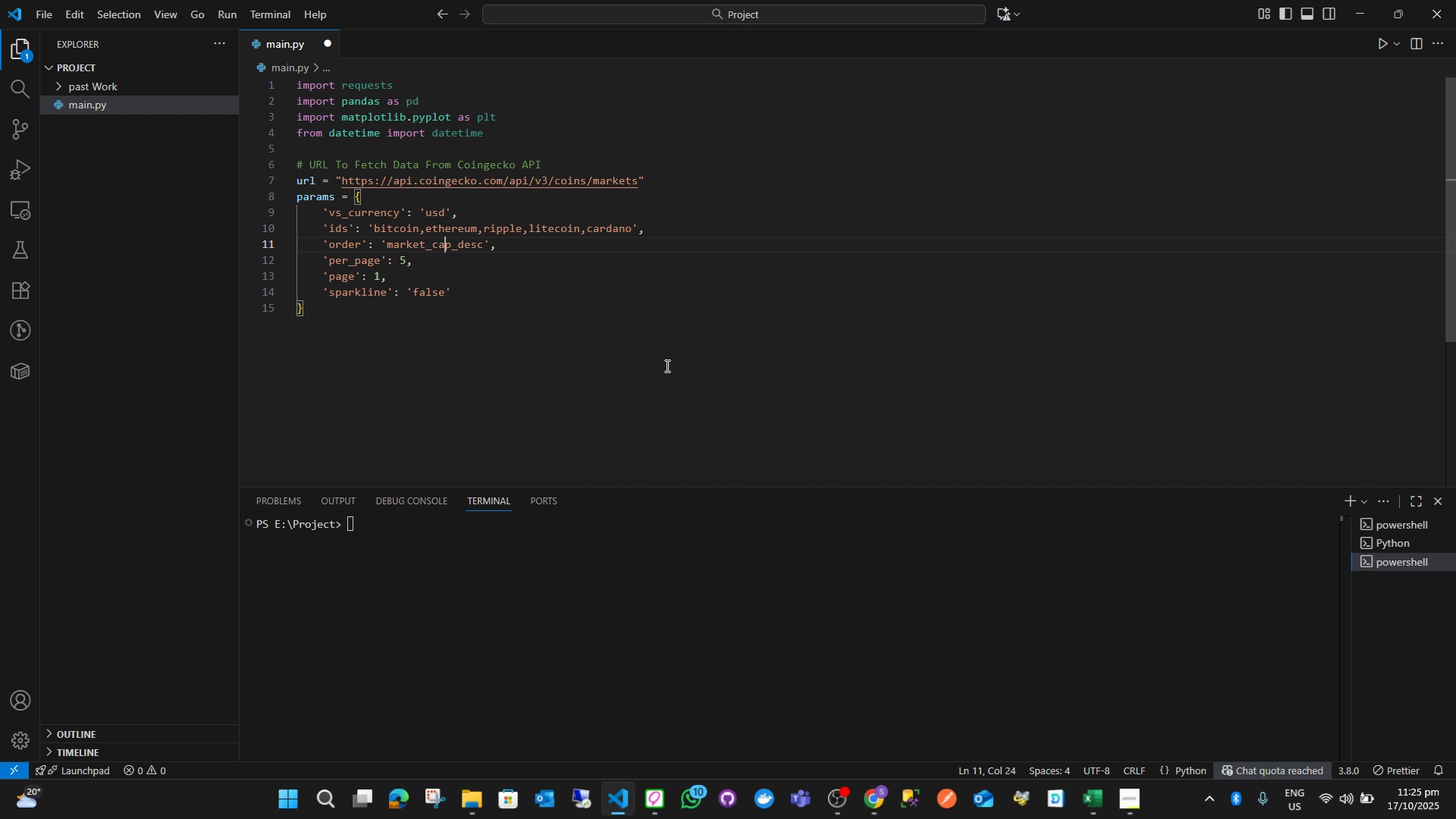 
key(ArrowUp)
 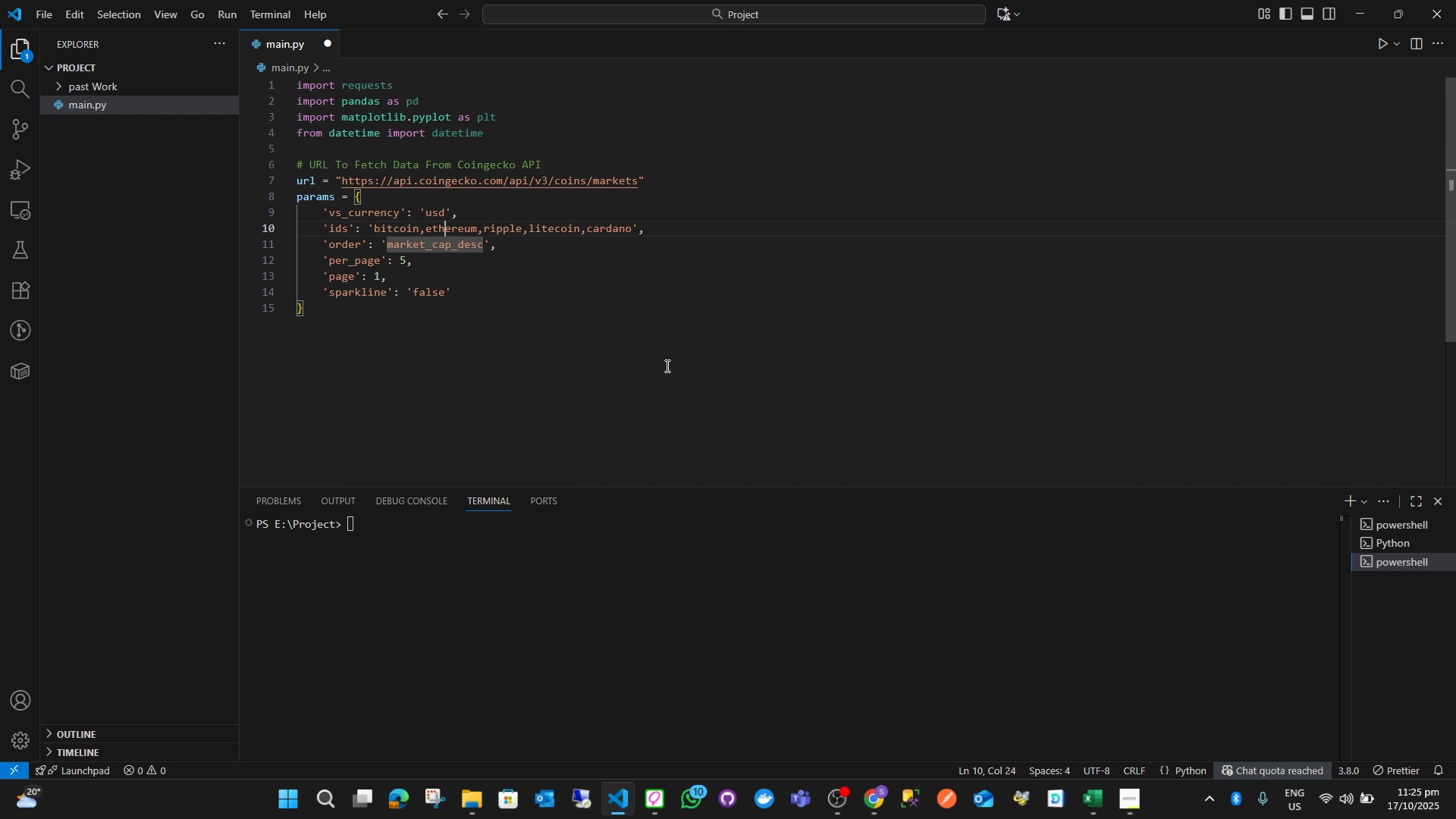 
key(ArrowUp)
 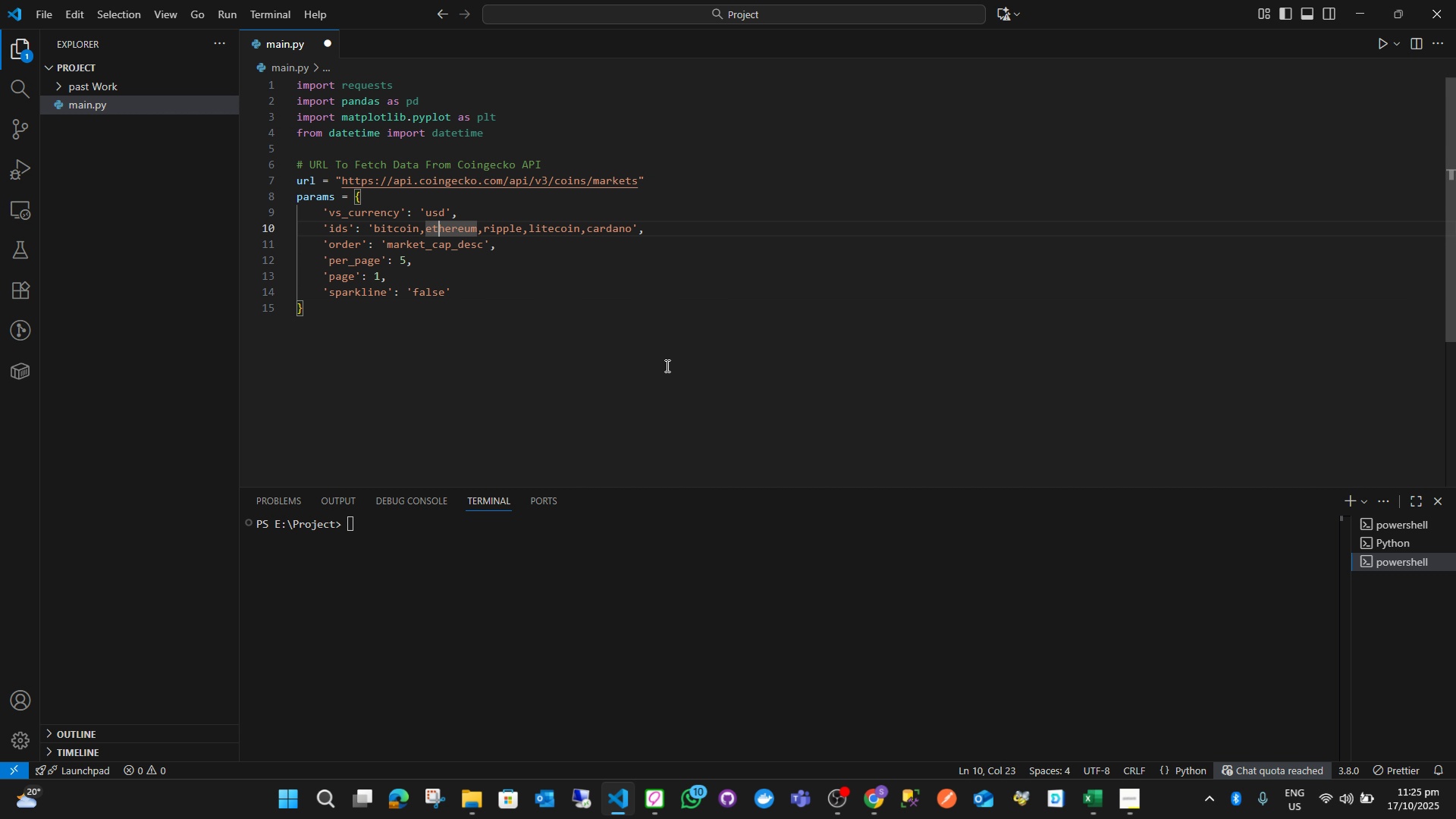 
hold_key(key=ArrowLeft, duration=0.98)
 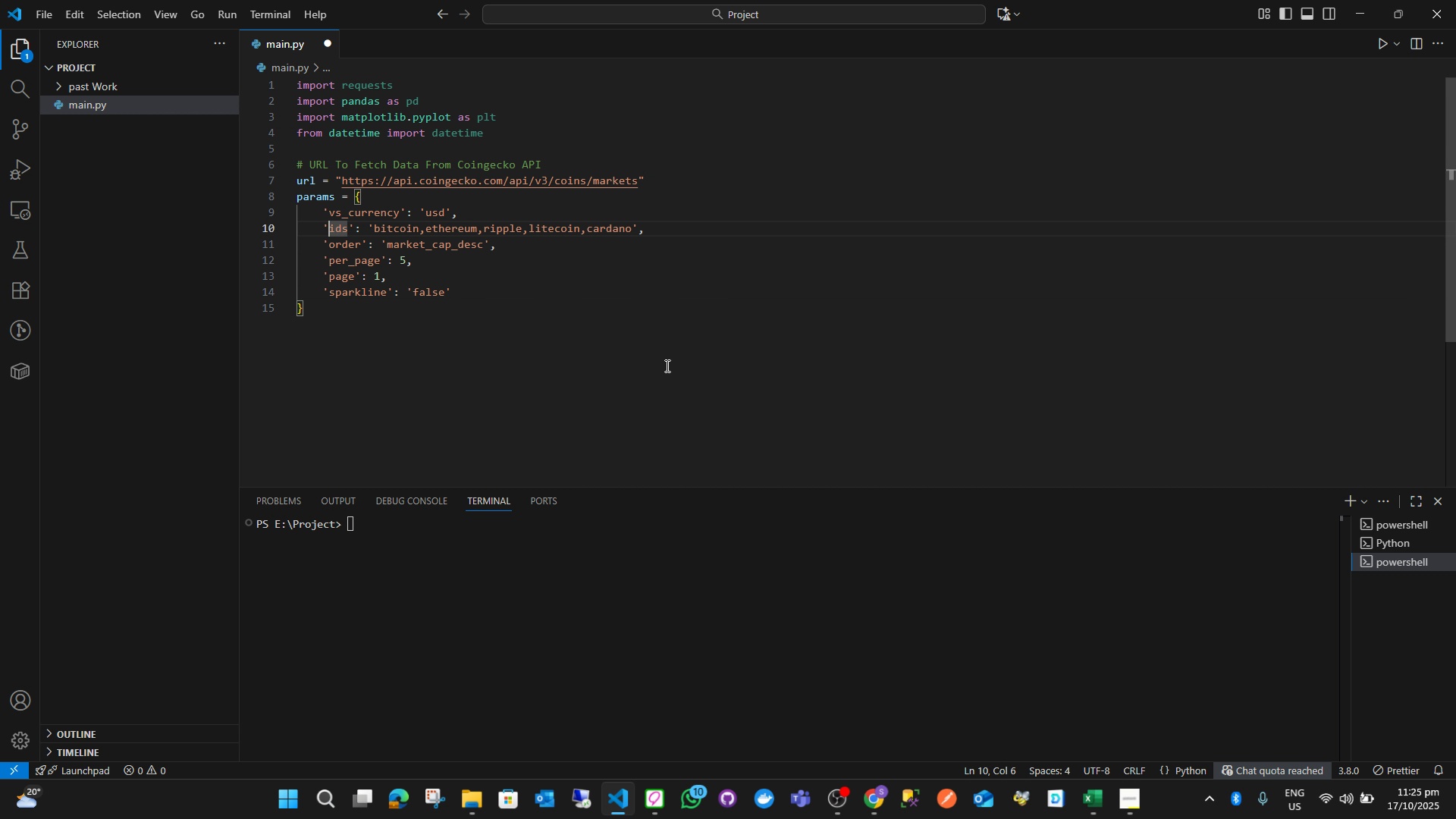 
key(ArrowLeft)
 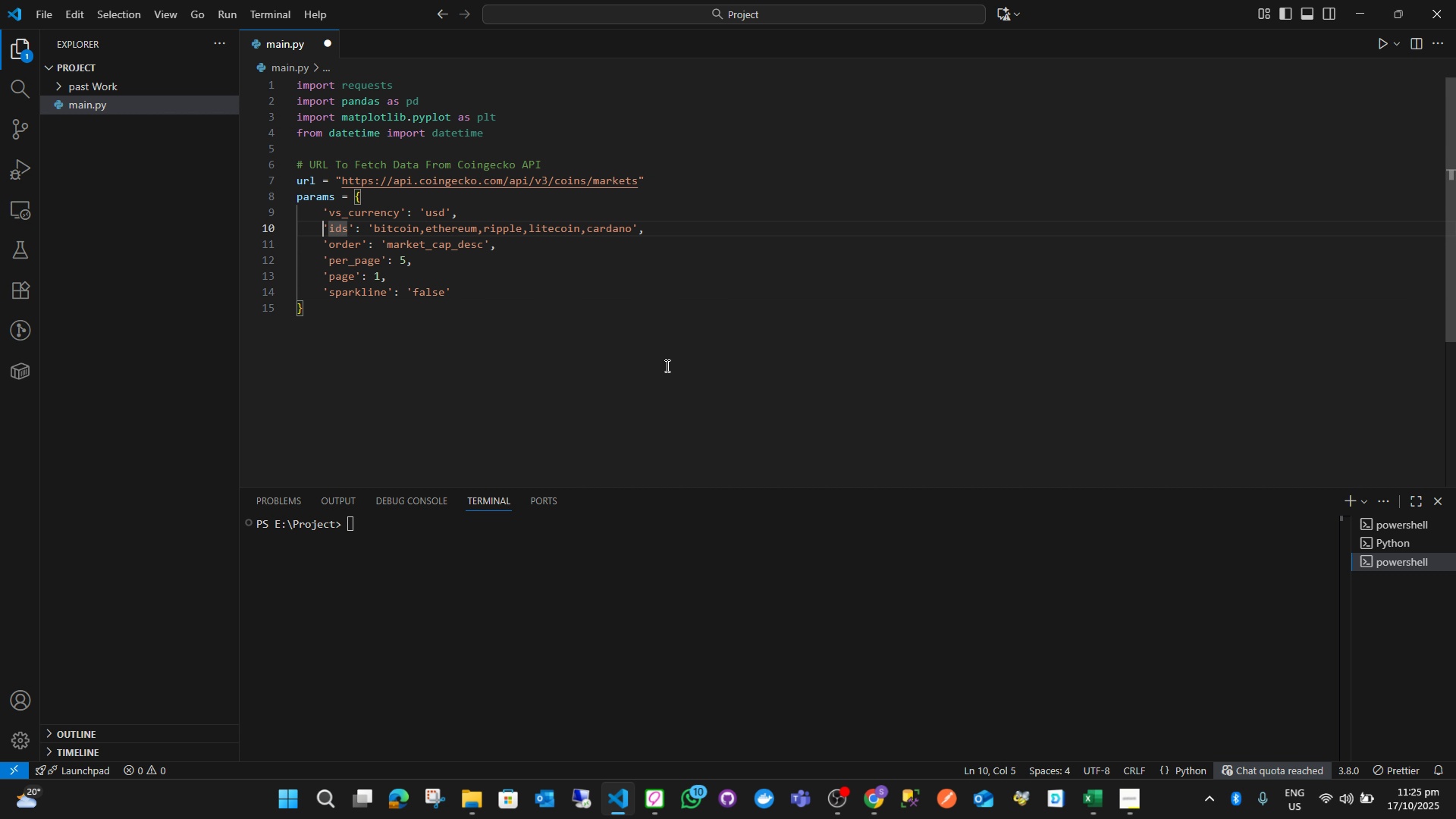 
key(ArrowLeft)
 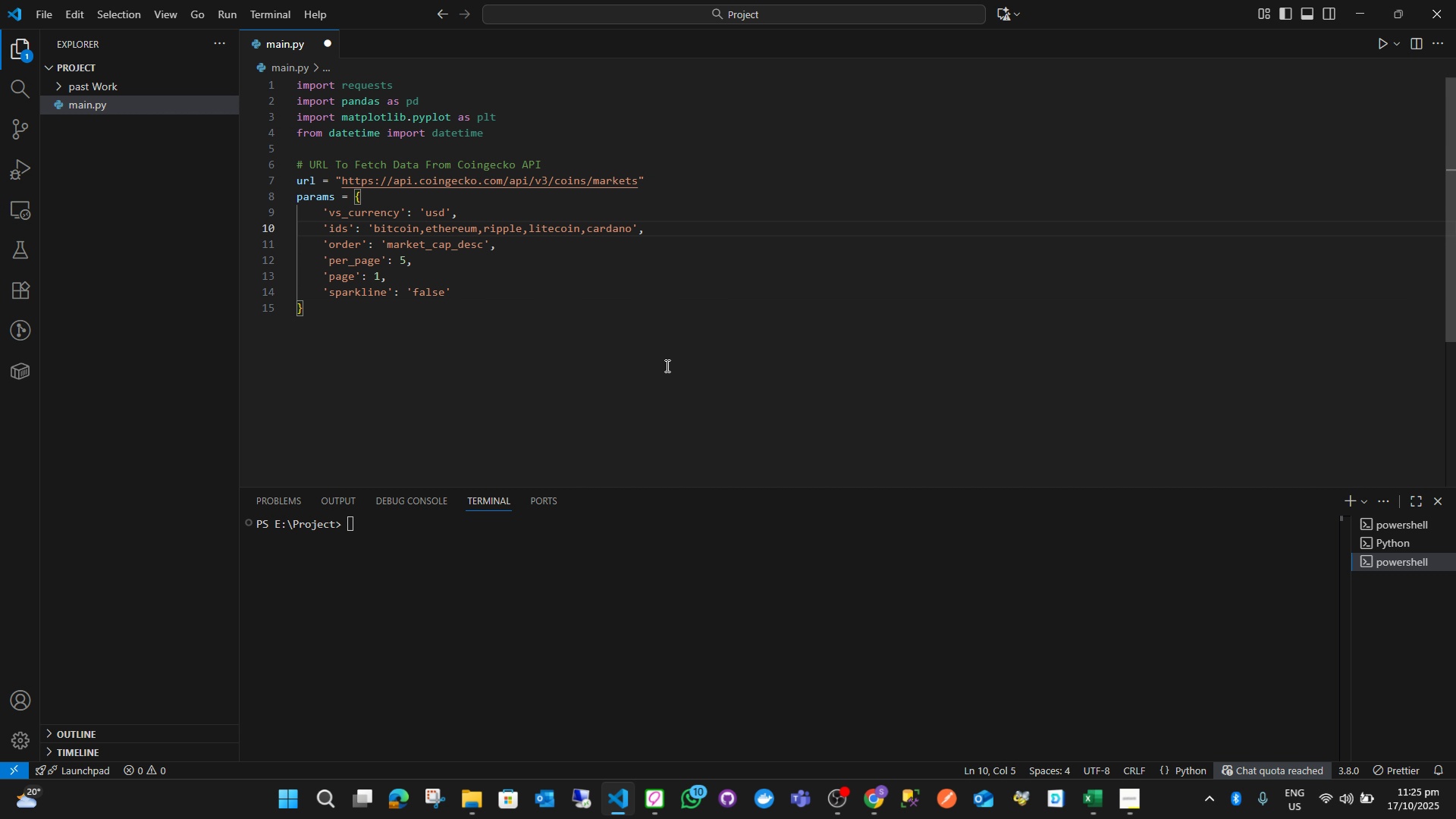 
key(Shift+ArrowRight)
 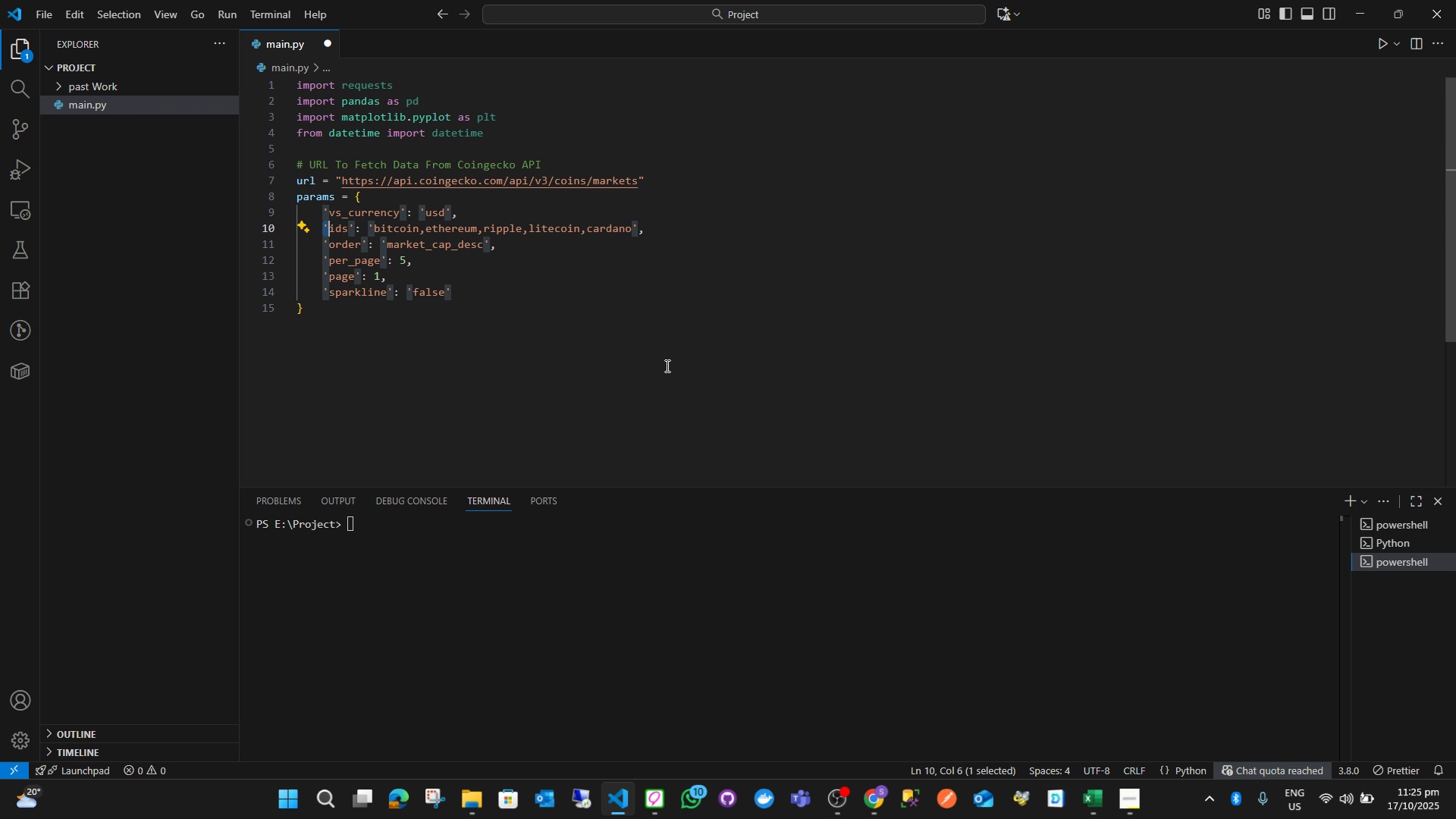 
key(Shift+End)
 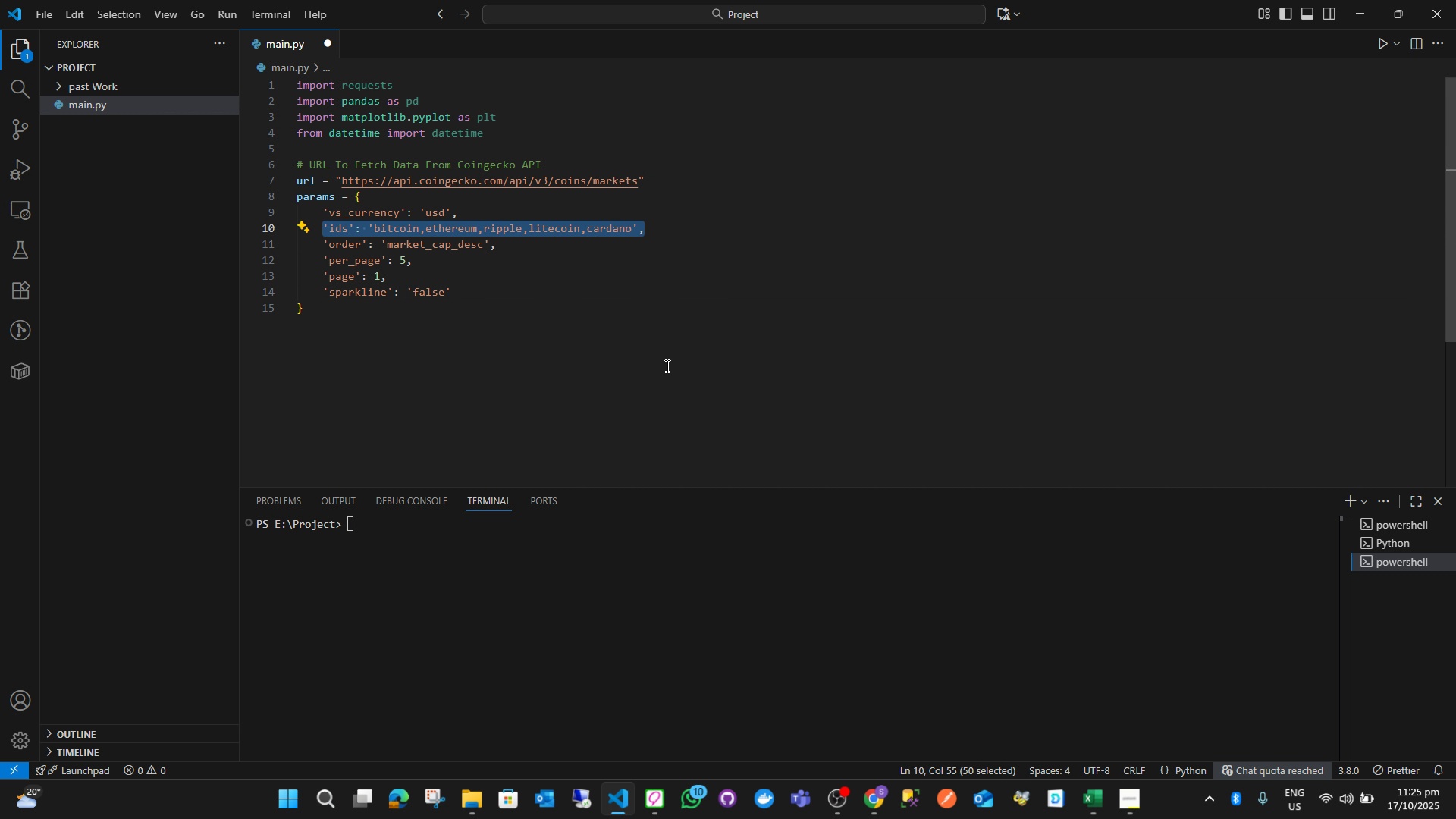 
key(Backspace)
 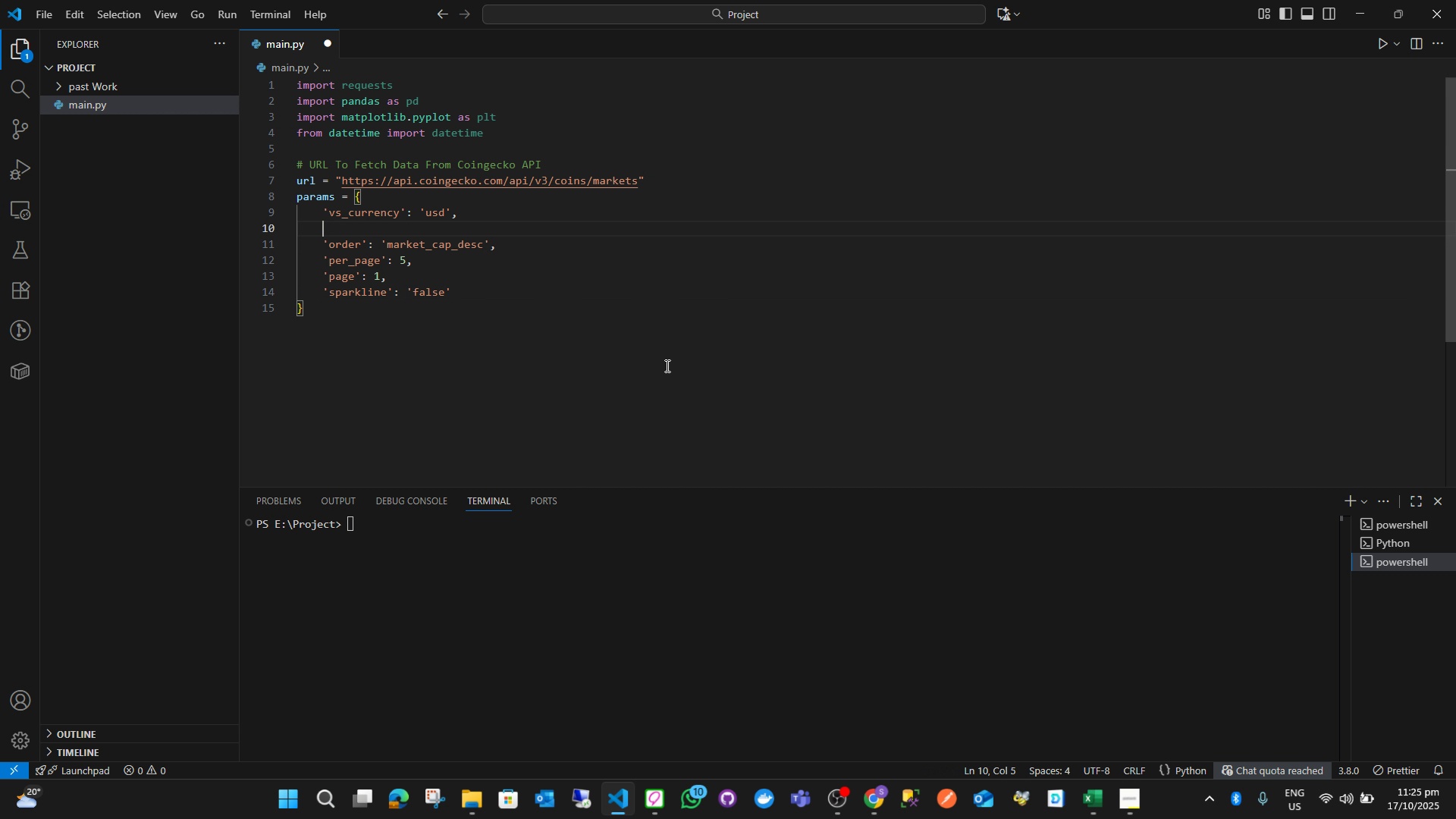 
key(Backspace)
 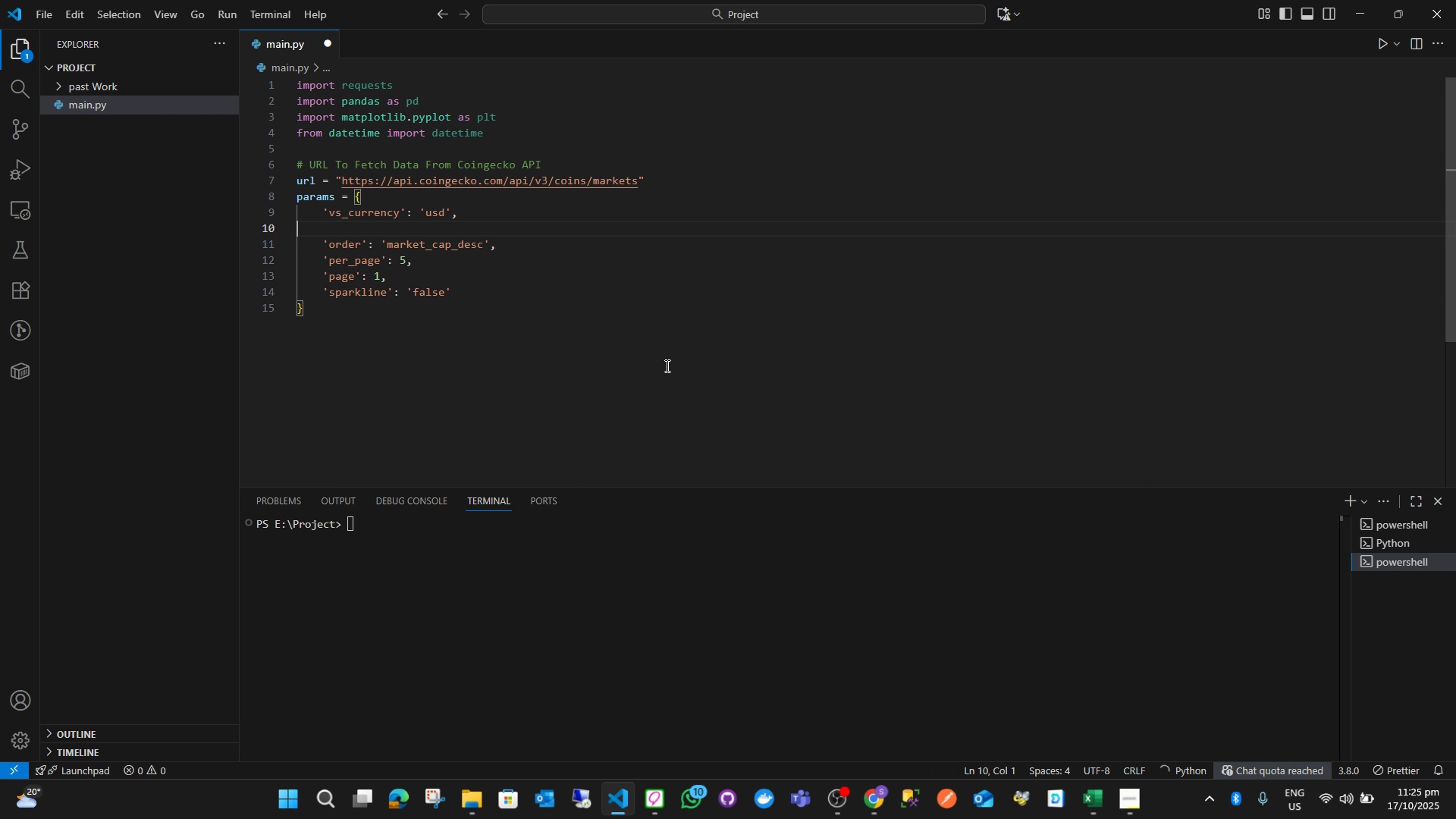 
key(Backspace)
 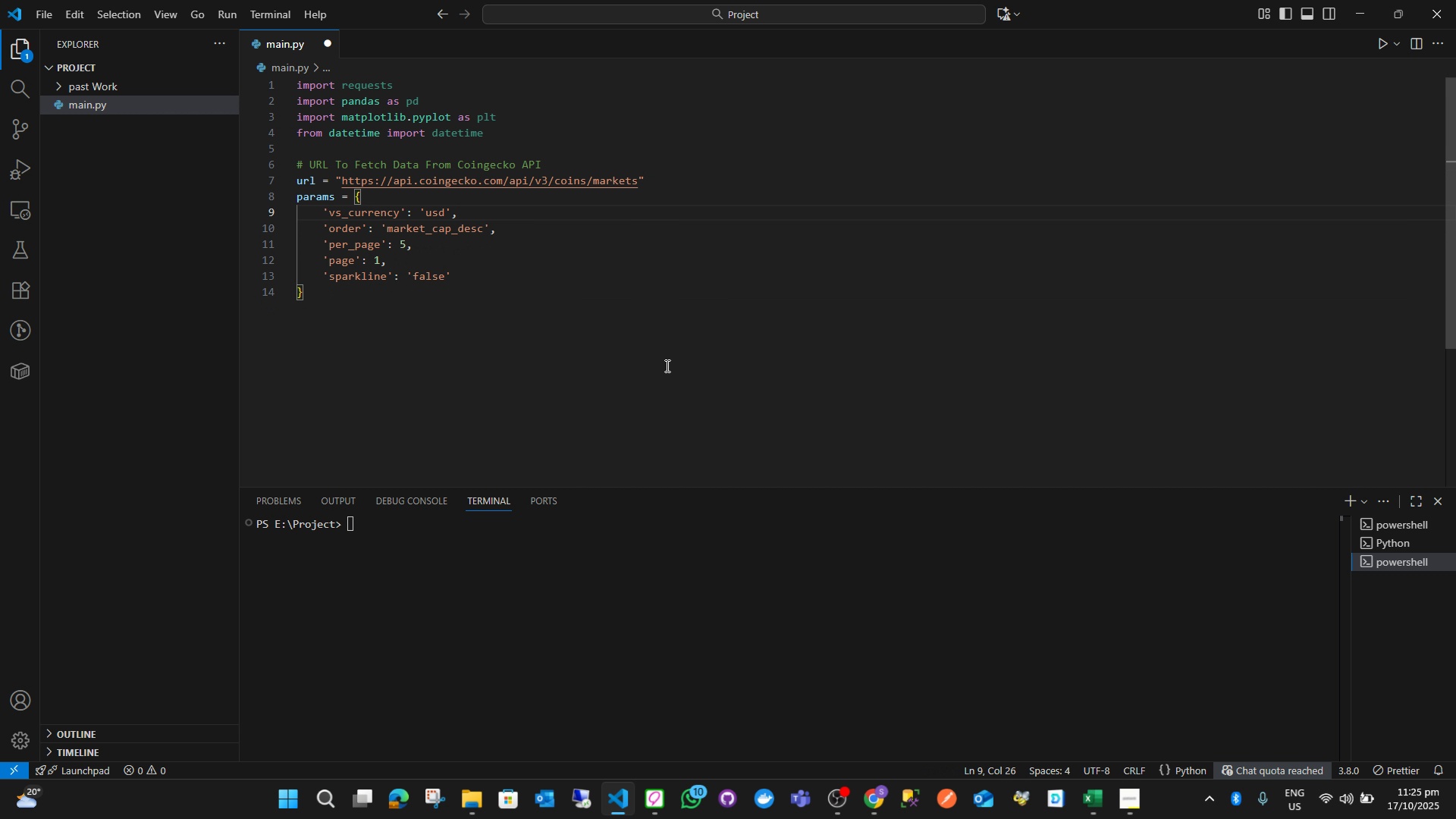 
key(ArrowDown)
 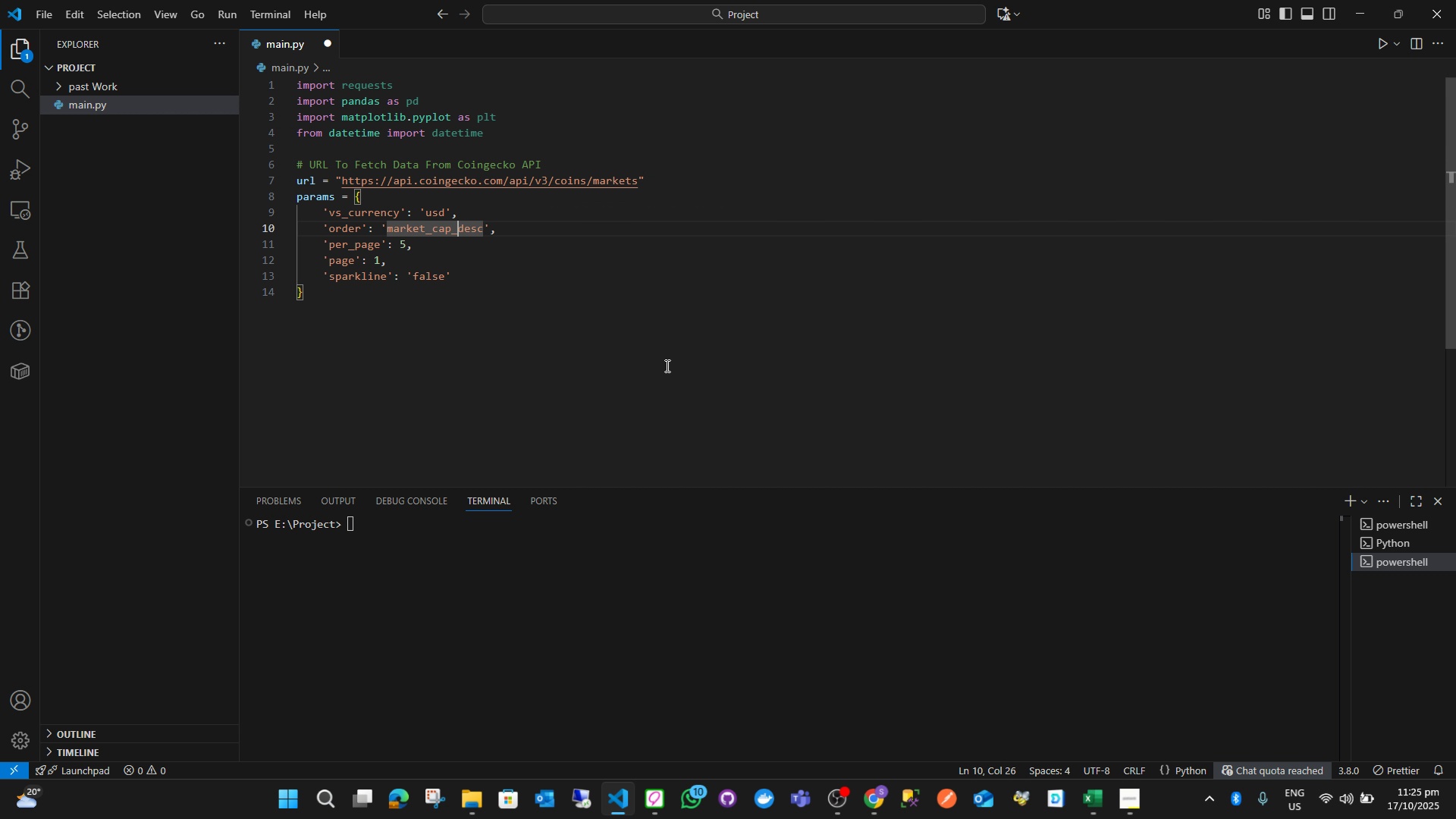 
key(ArrowDown)
 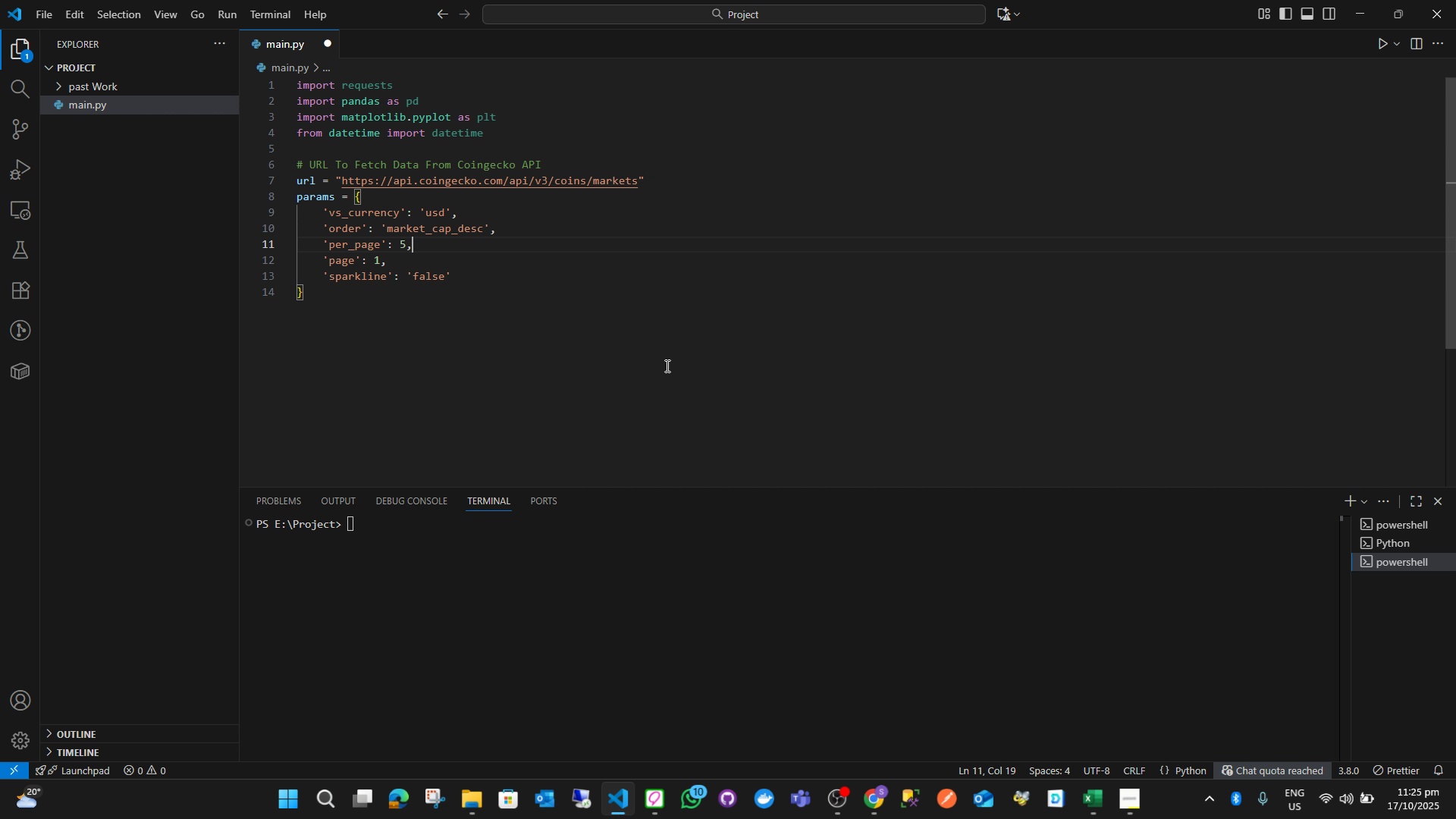 
key(ArrowLeft)
 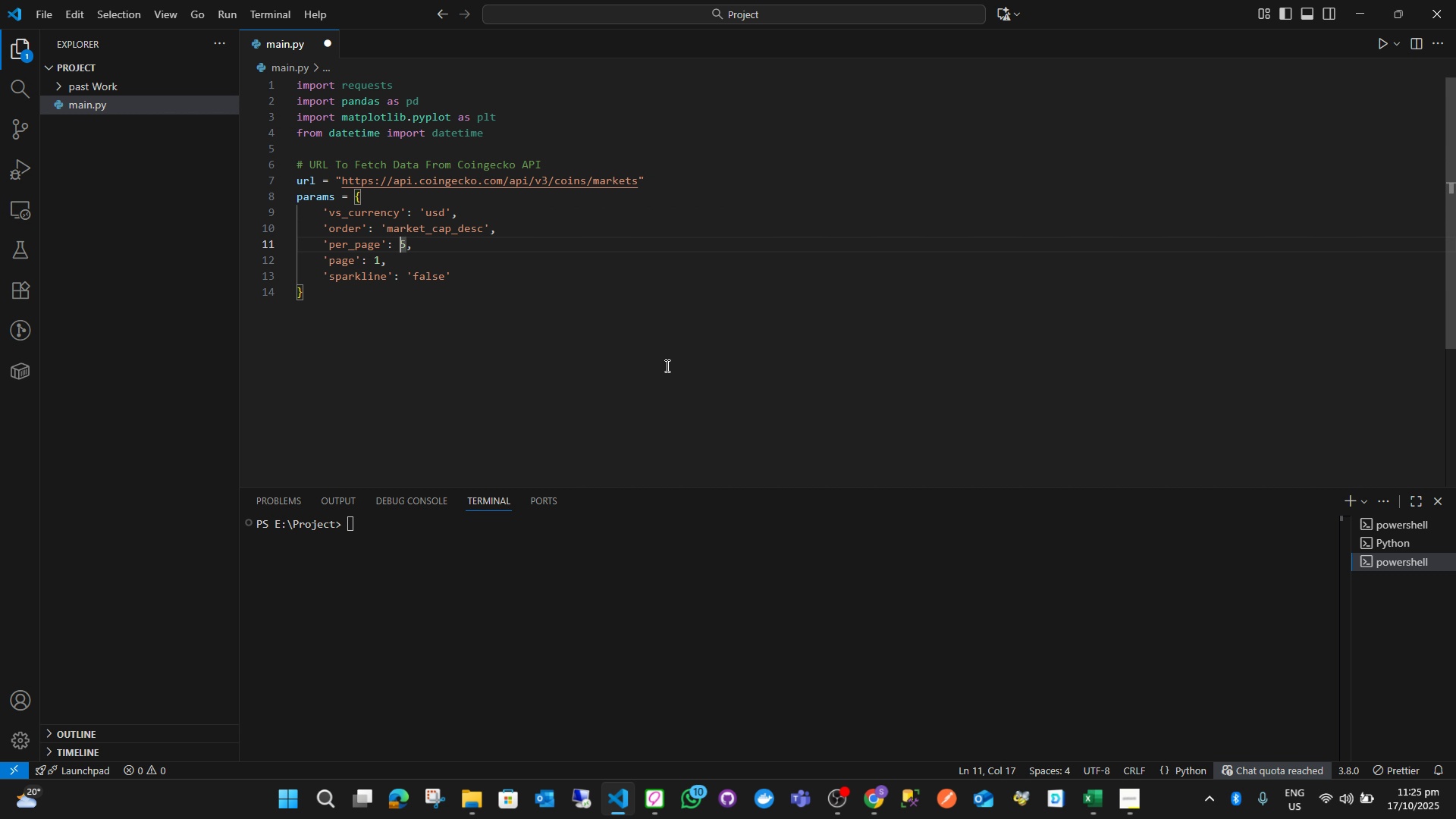 
key(ArrowLeft)
 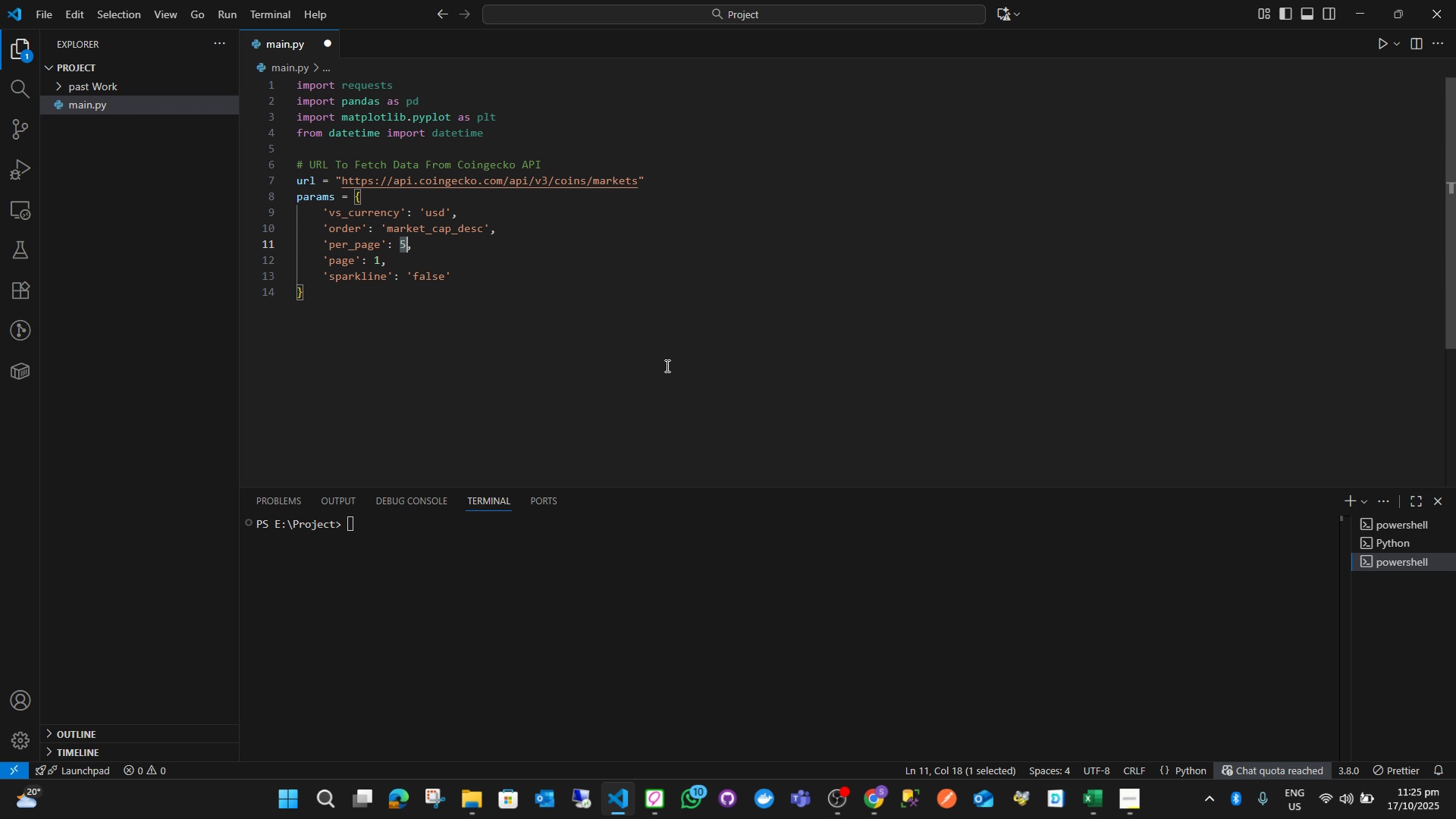 
key(Shift+ArrowRight)
 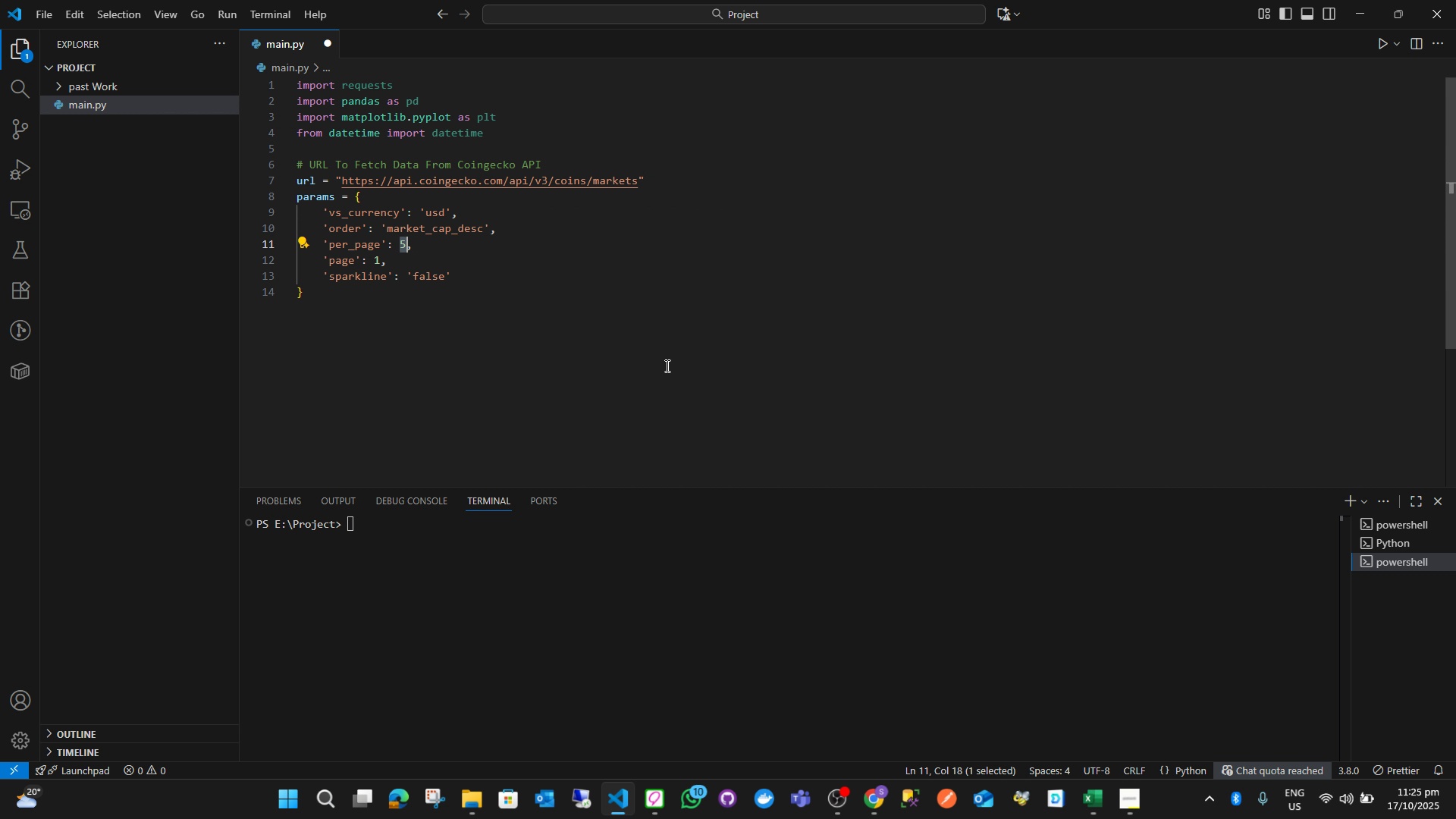 
key(Numpad1)
 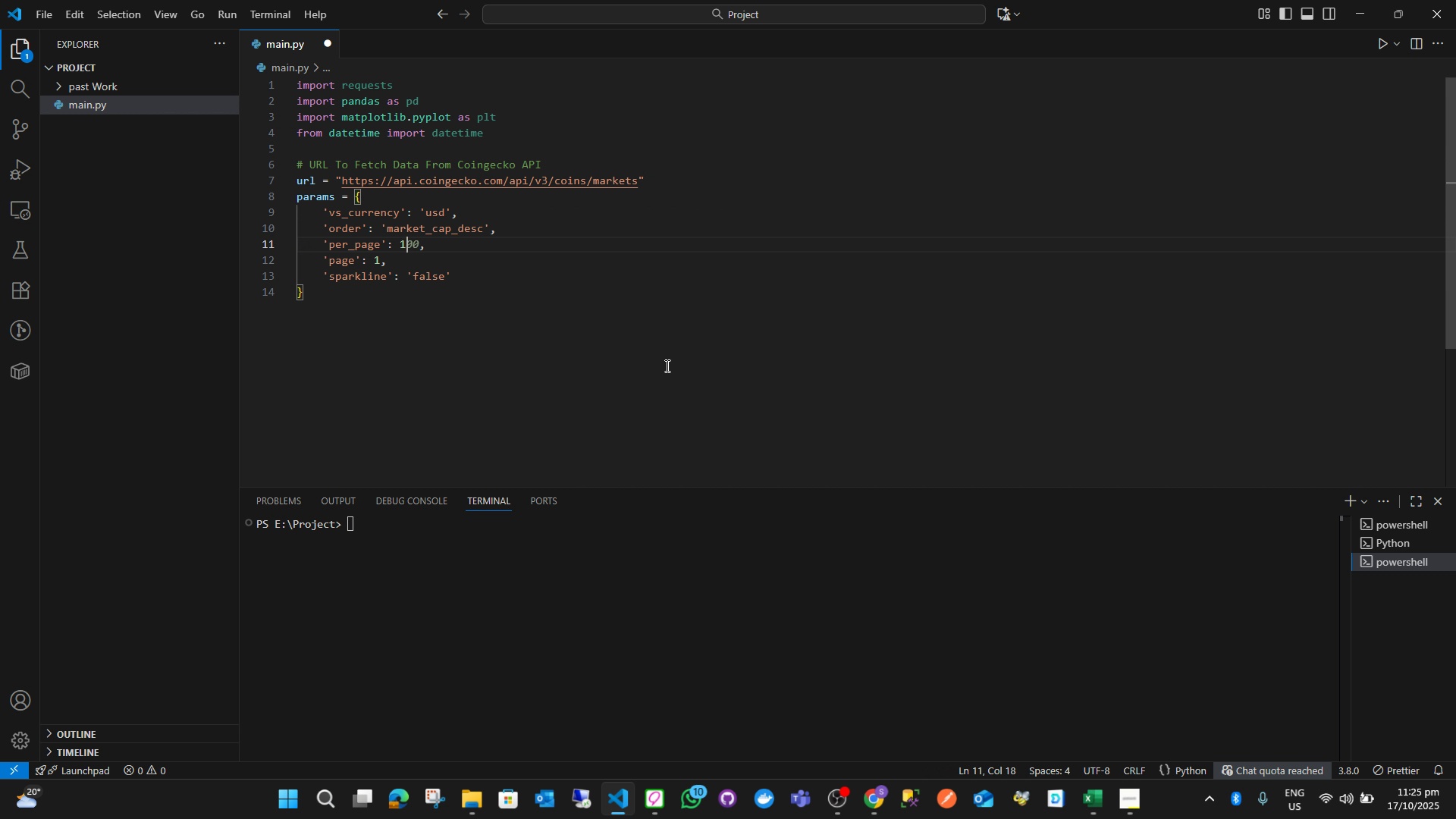 
key(Numpad5)
 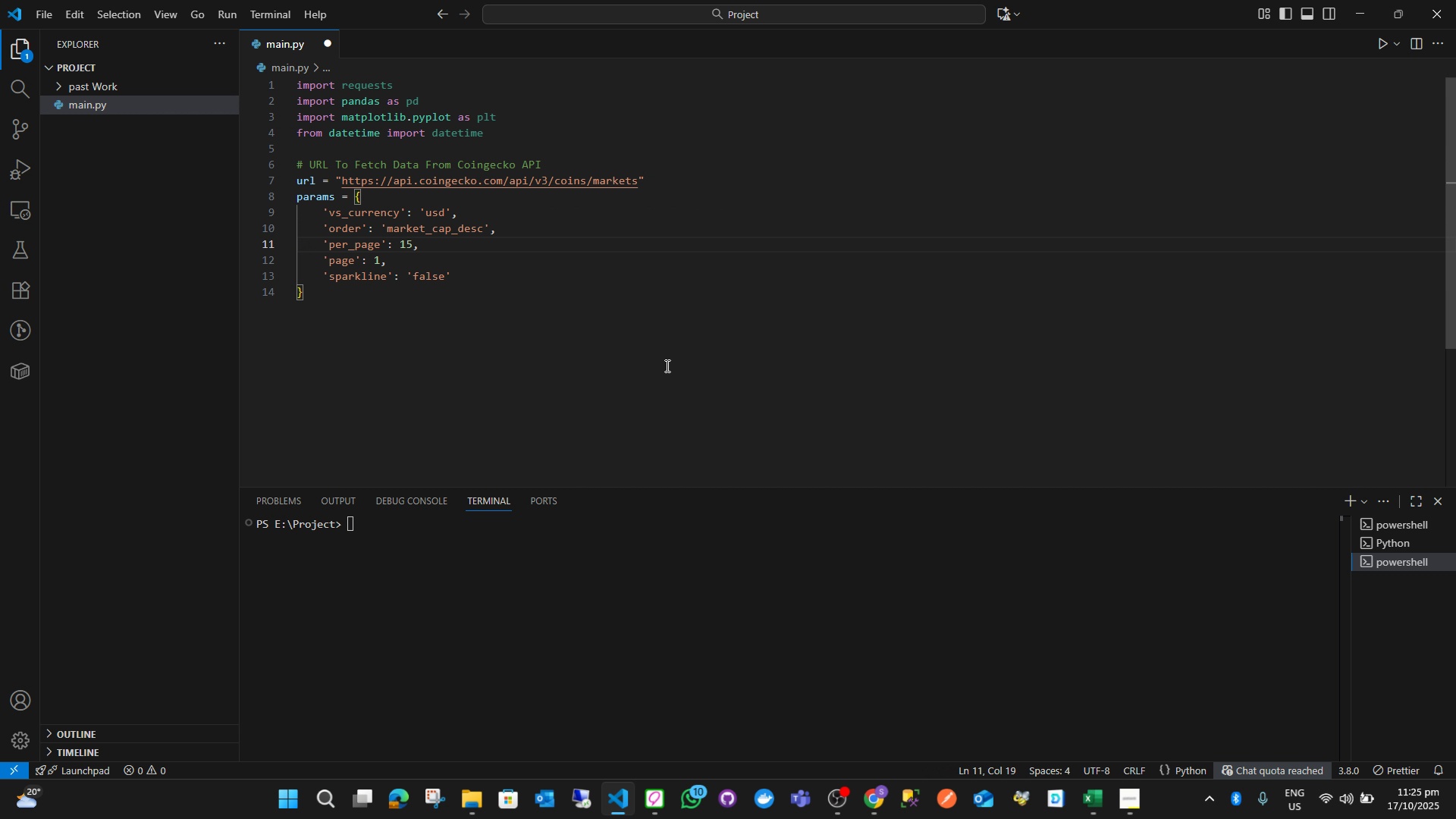 
key(ArrowDown)
 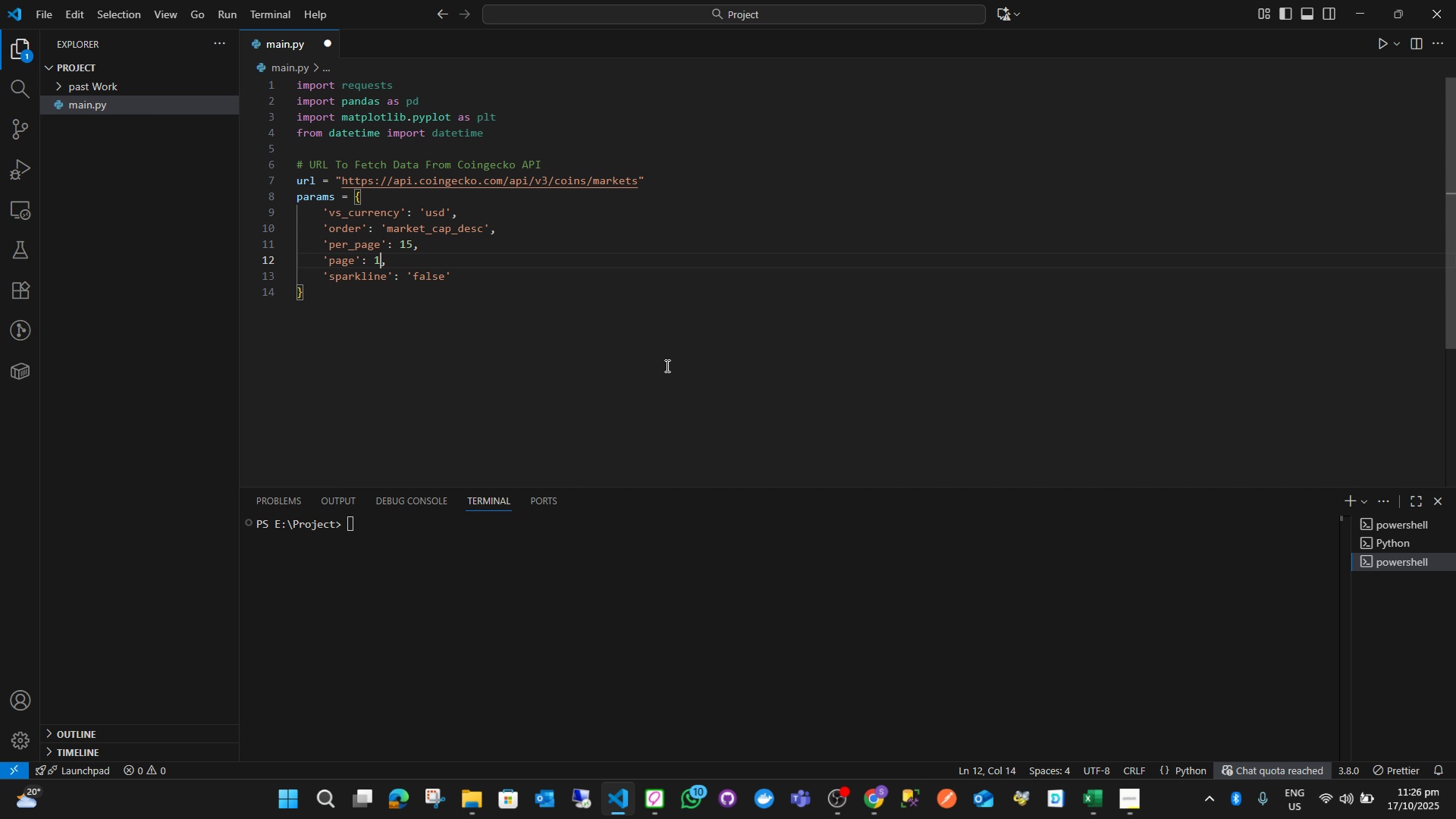 
key(ArrowLeft)
 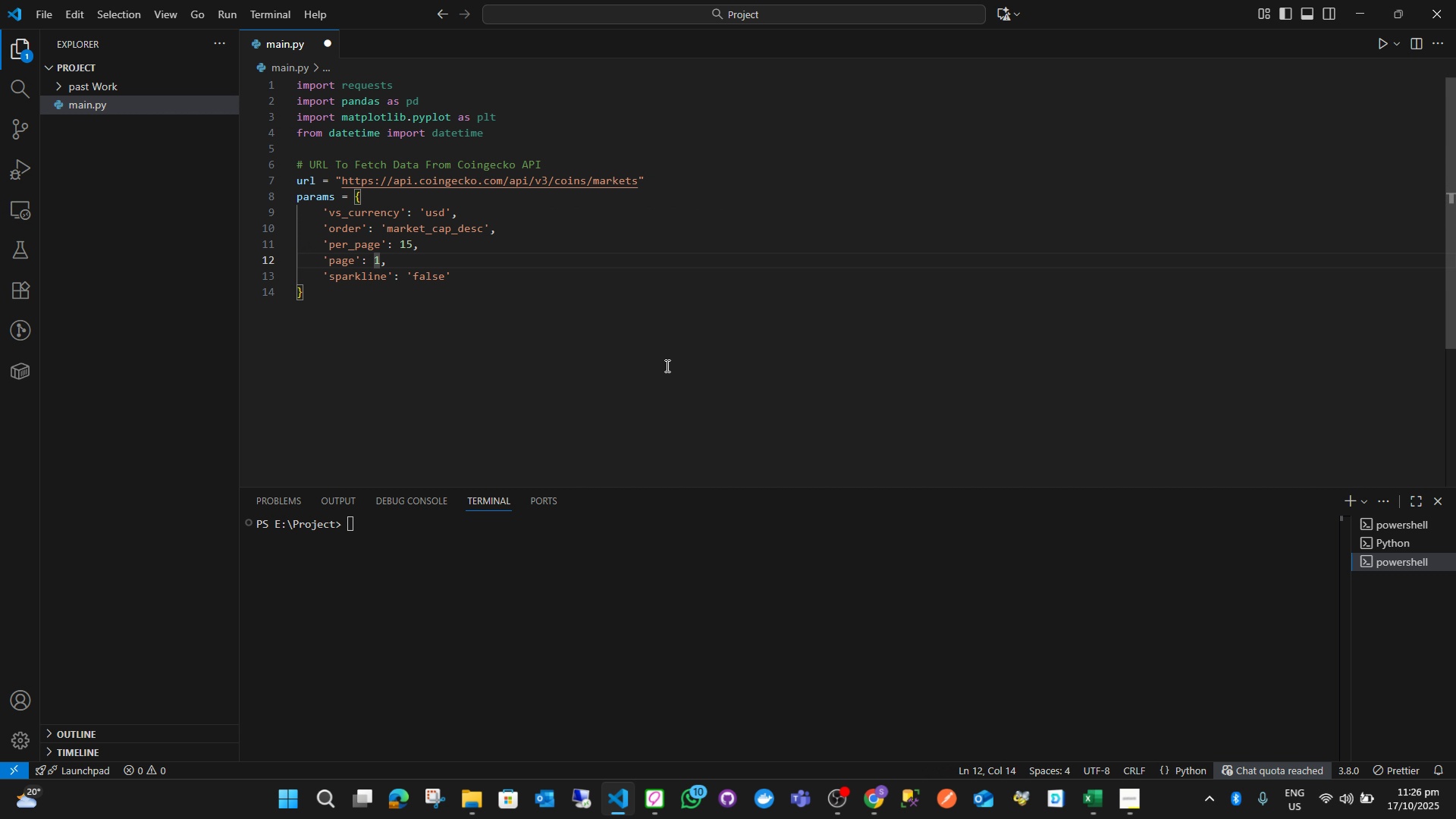 
key(ArrowDown)
 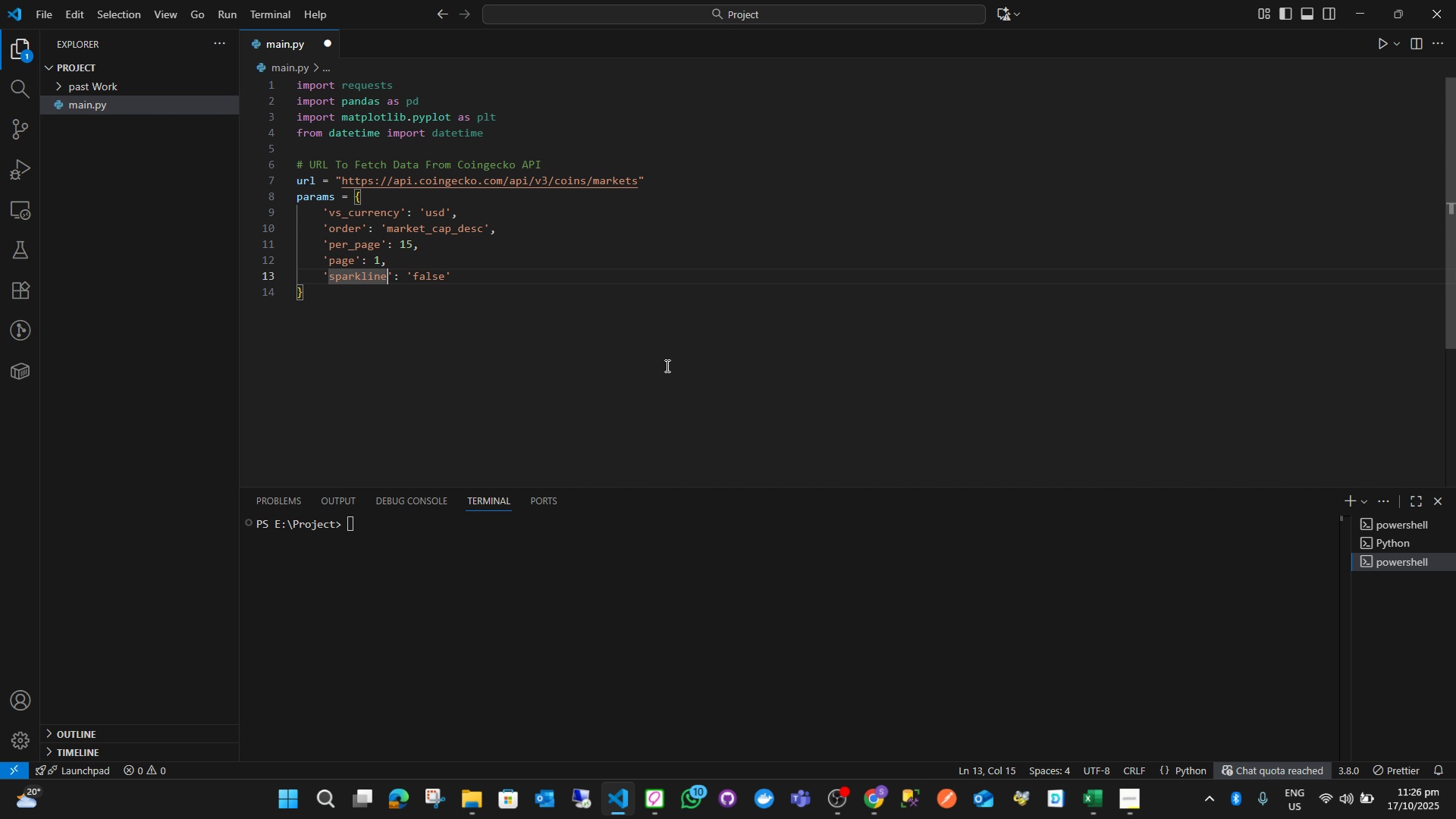 
key(ArrowRight)
 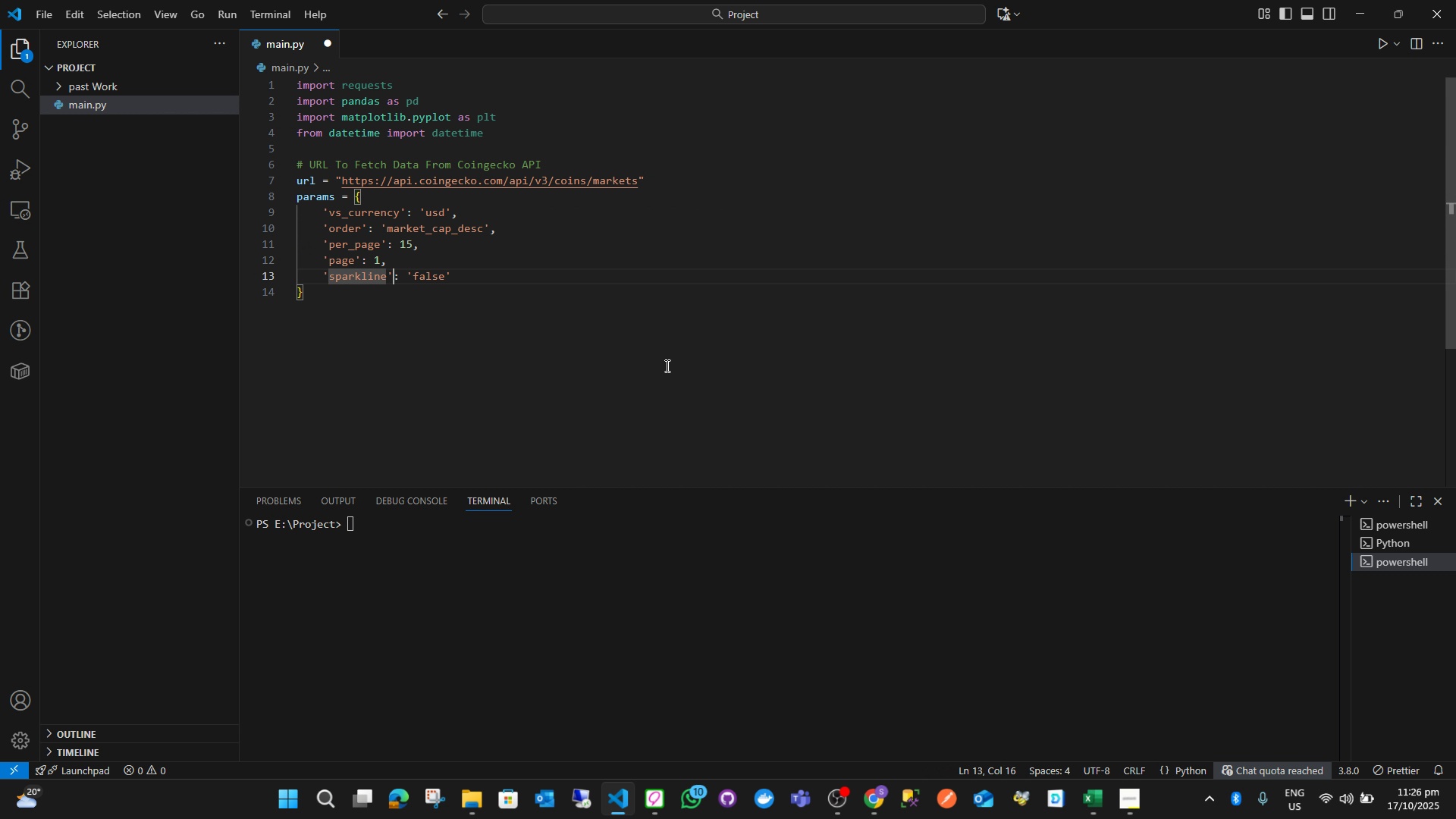 
key(ArrowRight)
 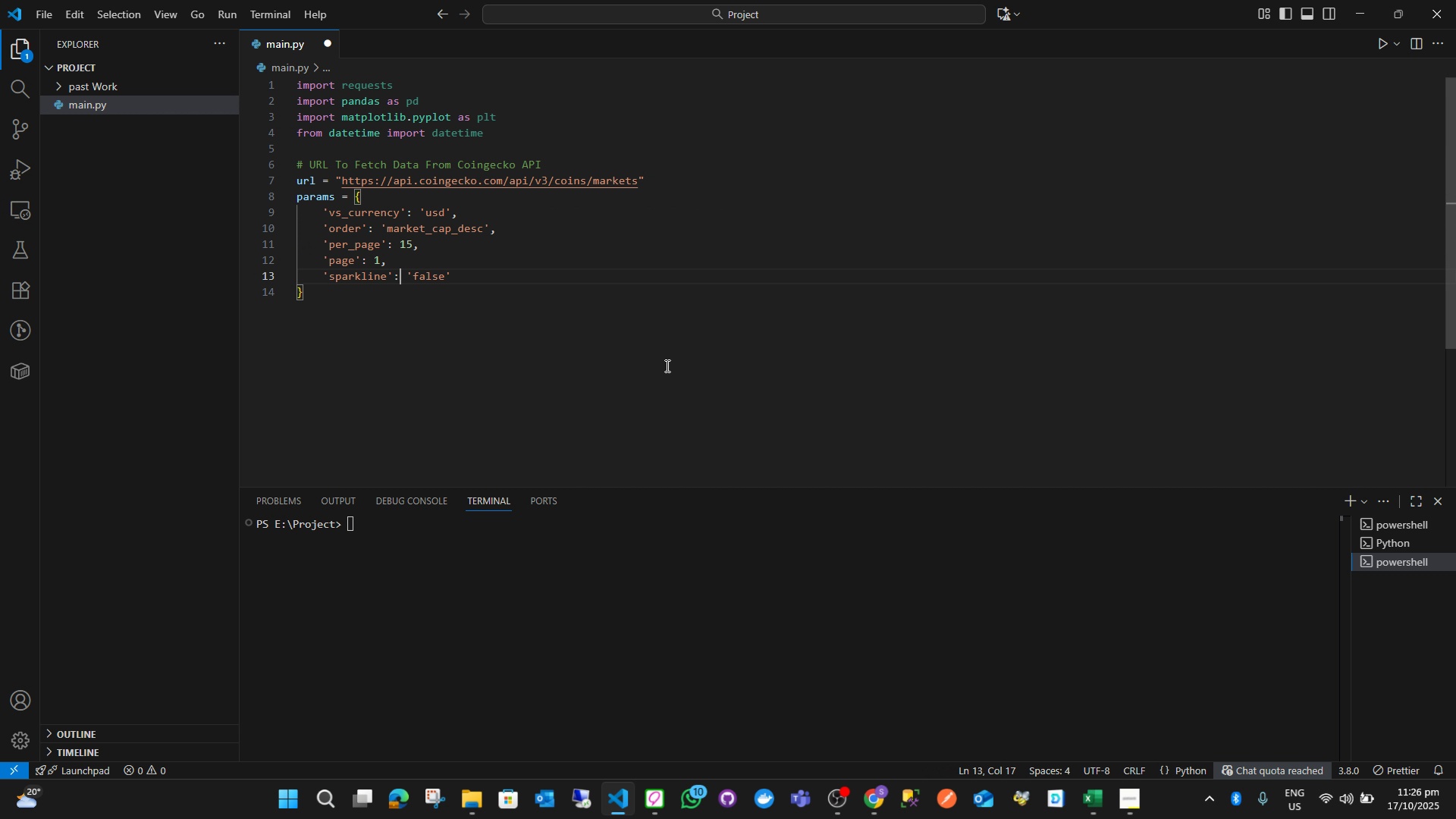 
key(ArrowRight)
 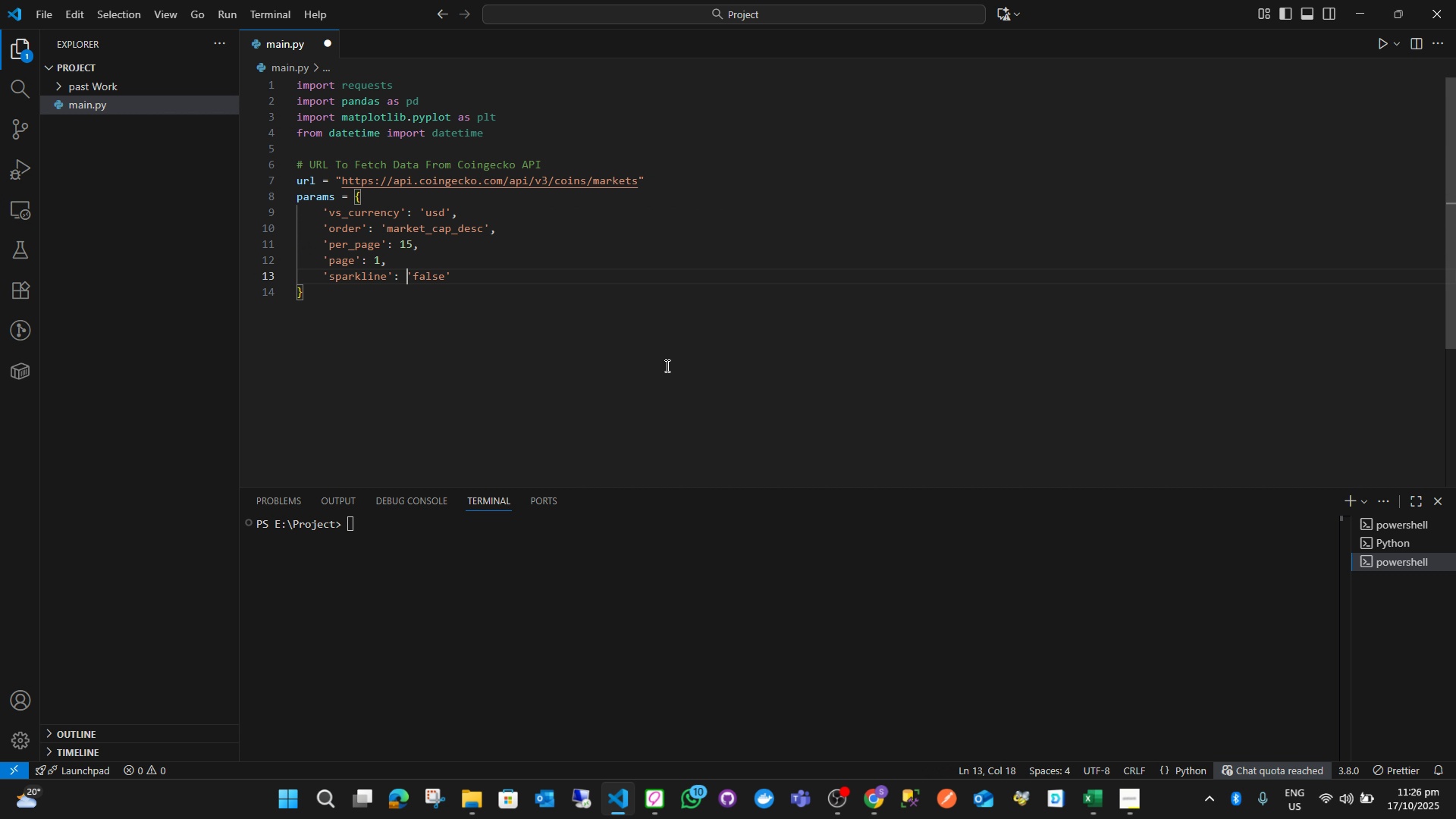 
key(ArrowRight)
 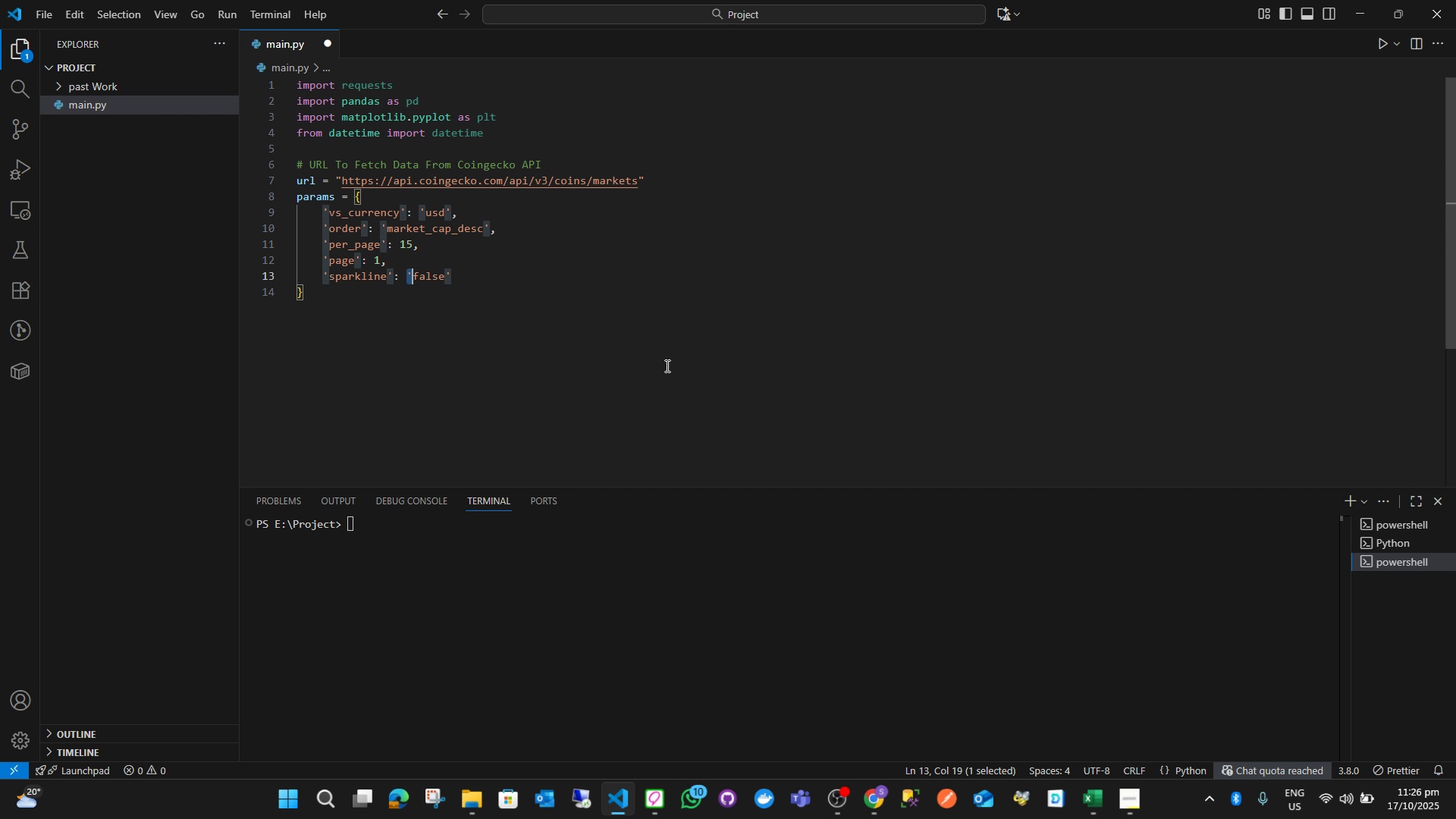 
key(Shift+ArrowRight)
 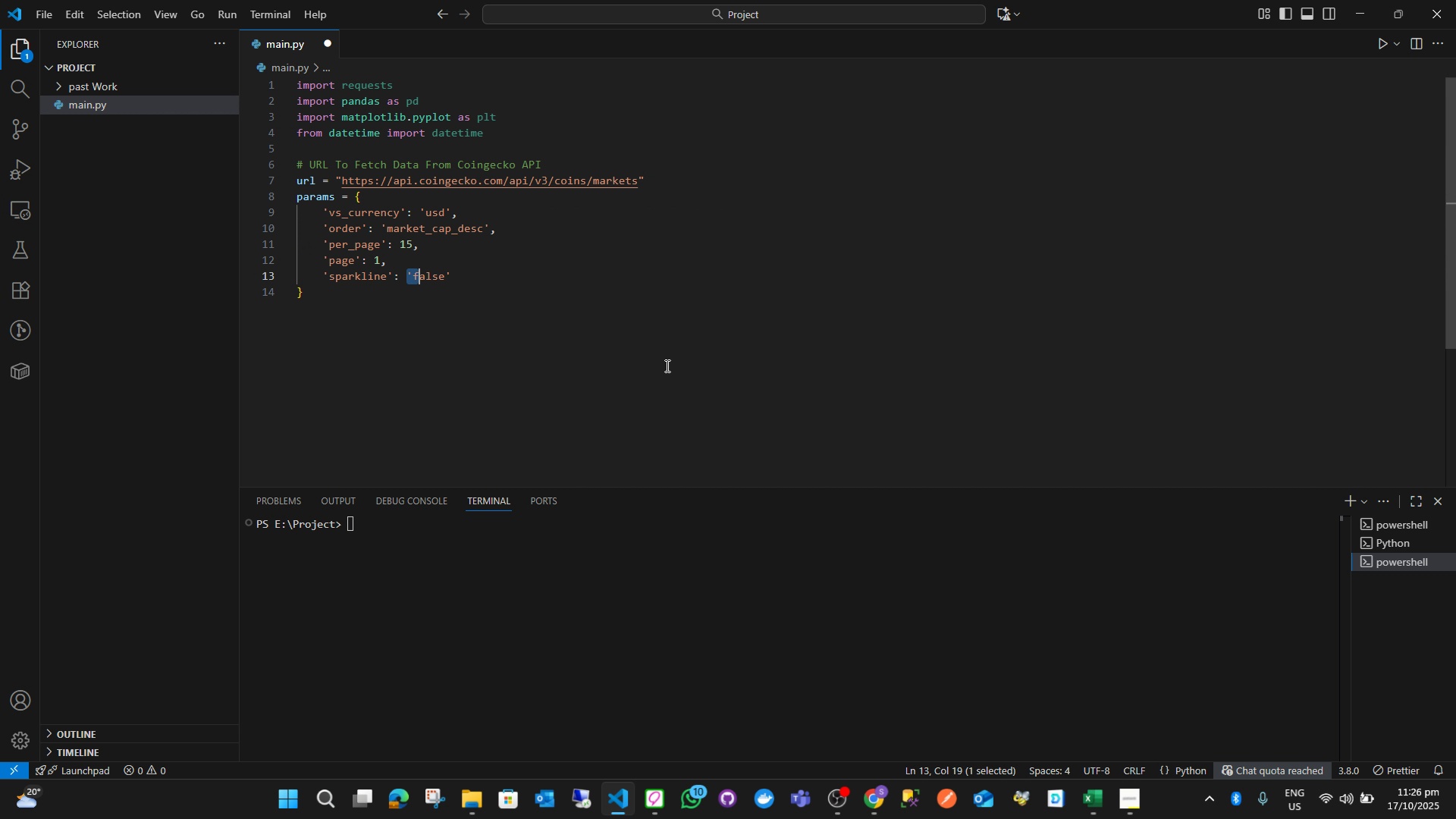 
key(Shift+ArrowRight)
 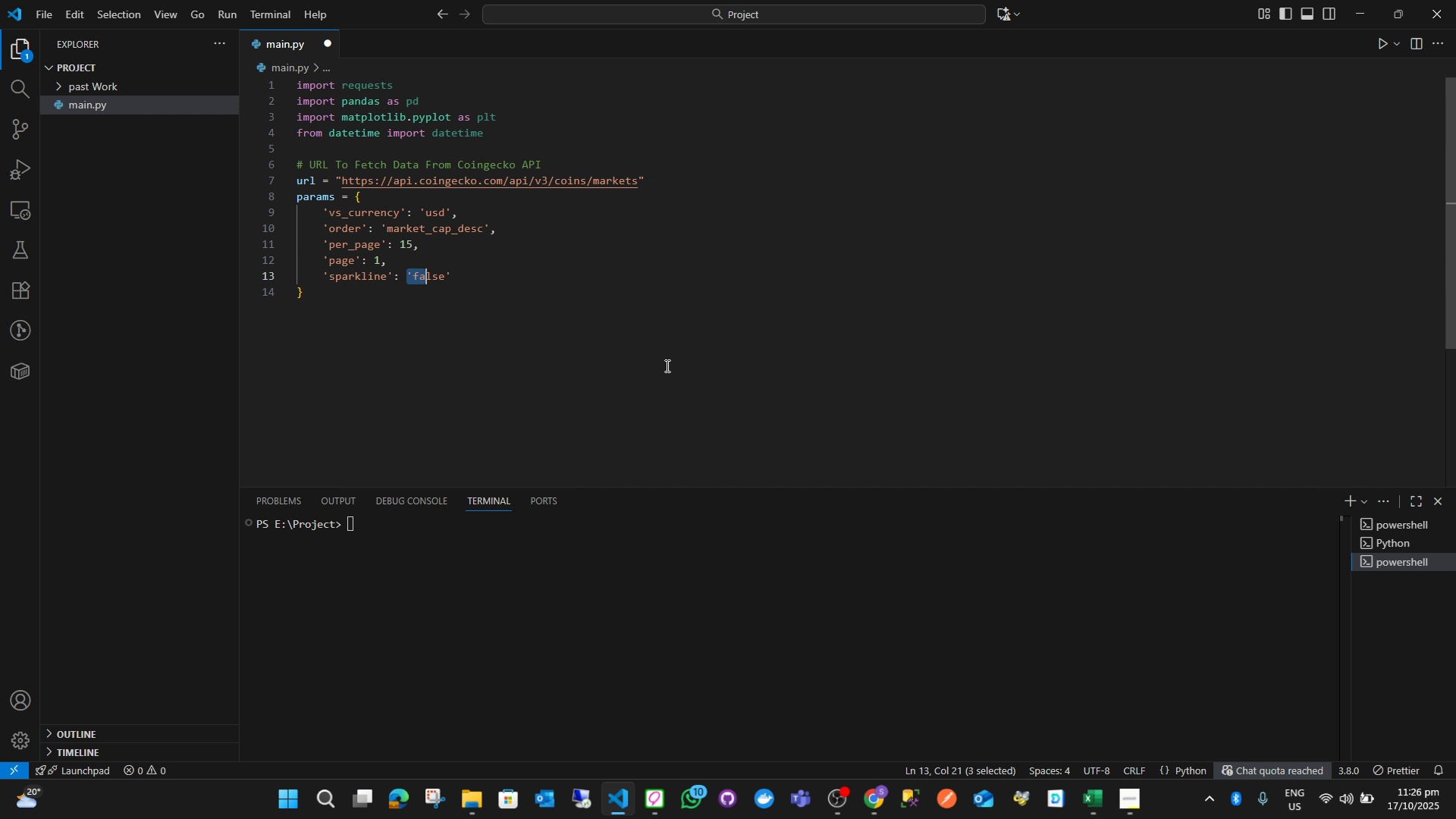 
key(Shift+ArrowRight)
 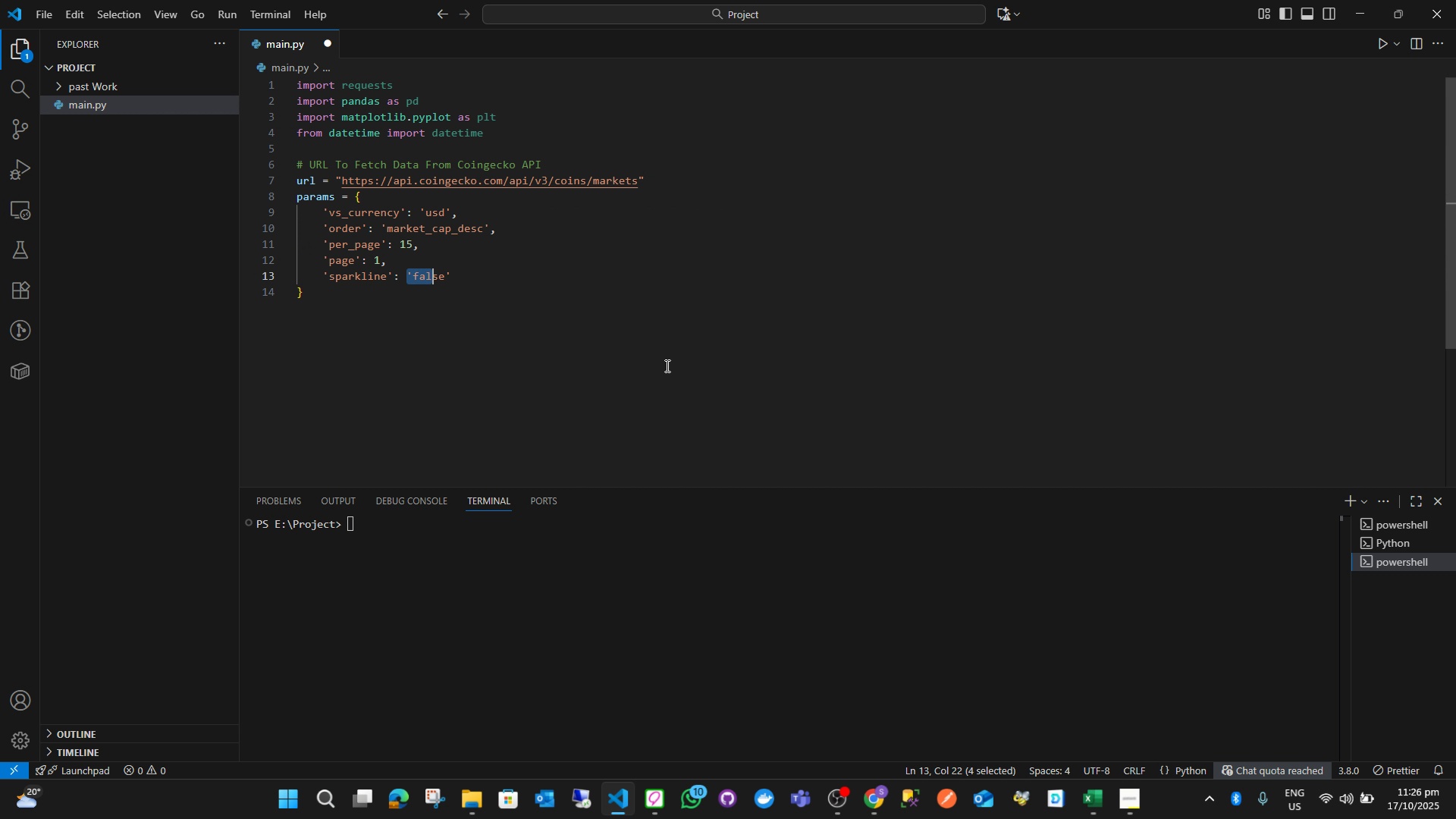 
key(Shift+ArrowRight)
 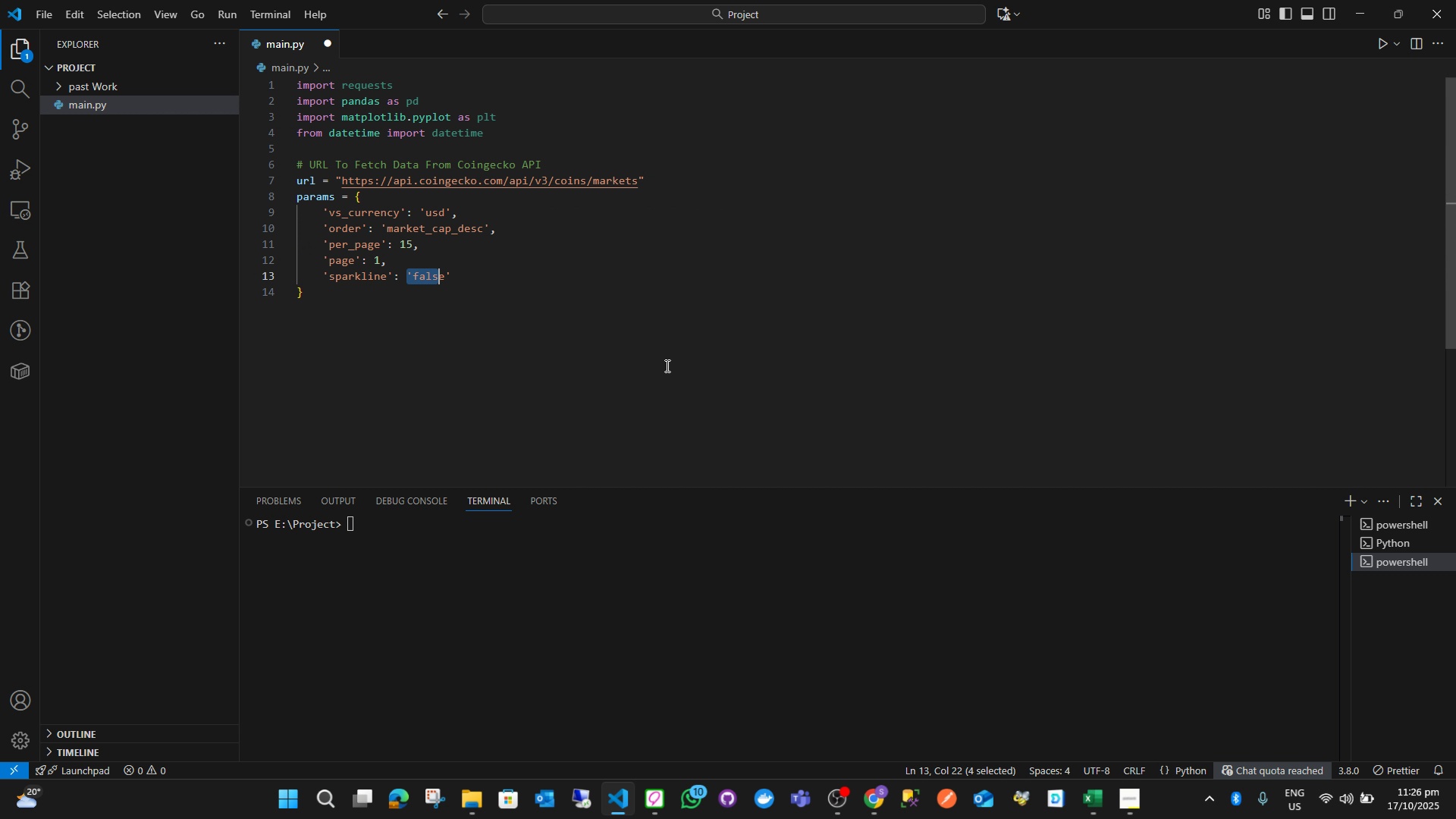 
key(Shift+ArrowRight)
 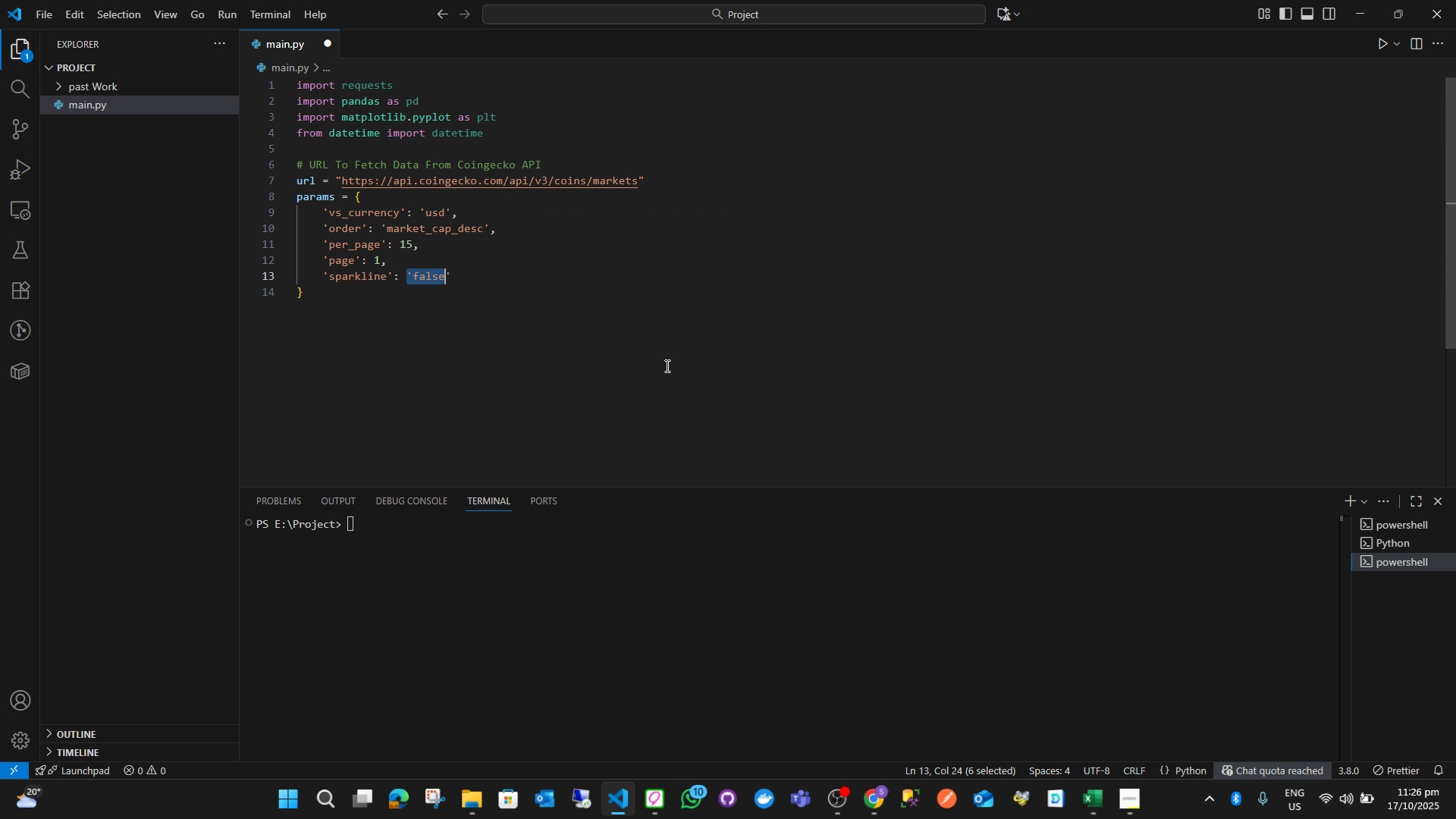 
key(Shift+ArrowRight)
 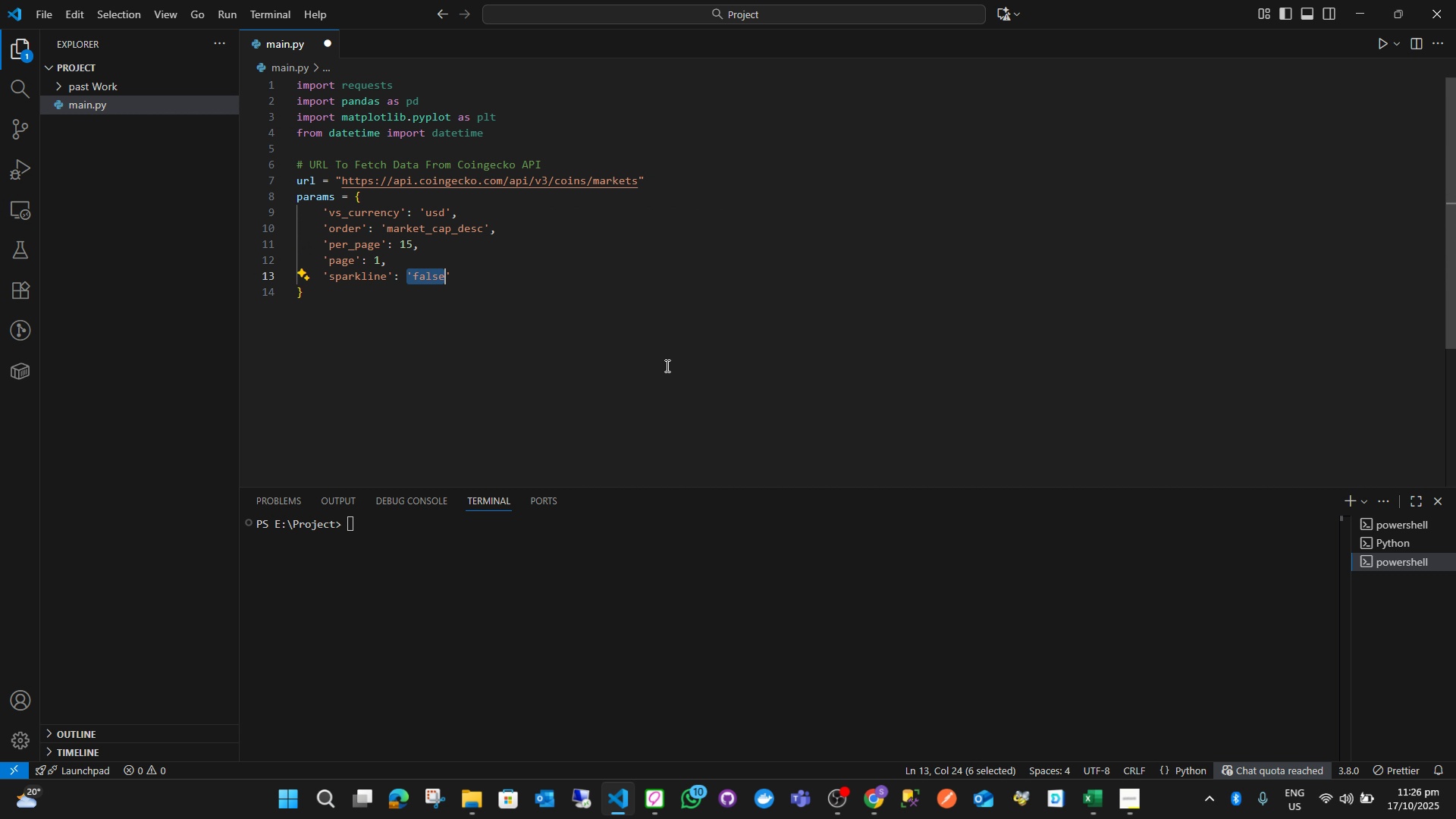 
key(Shift+ArrowRight)
 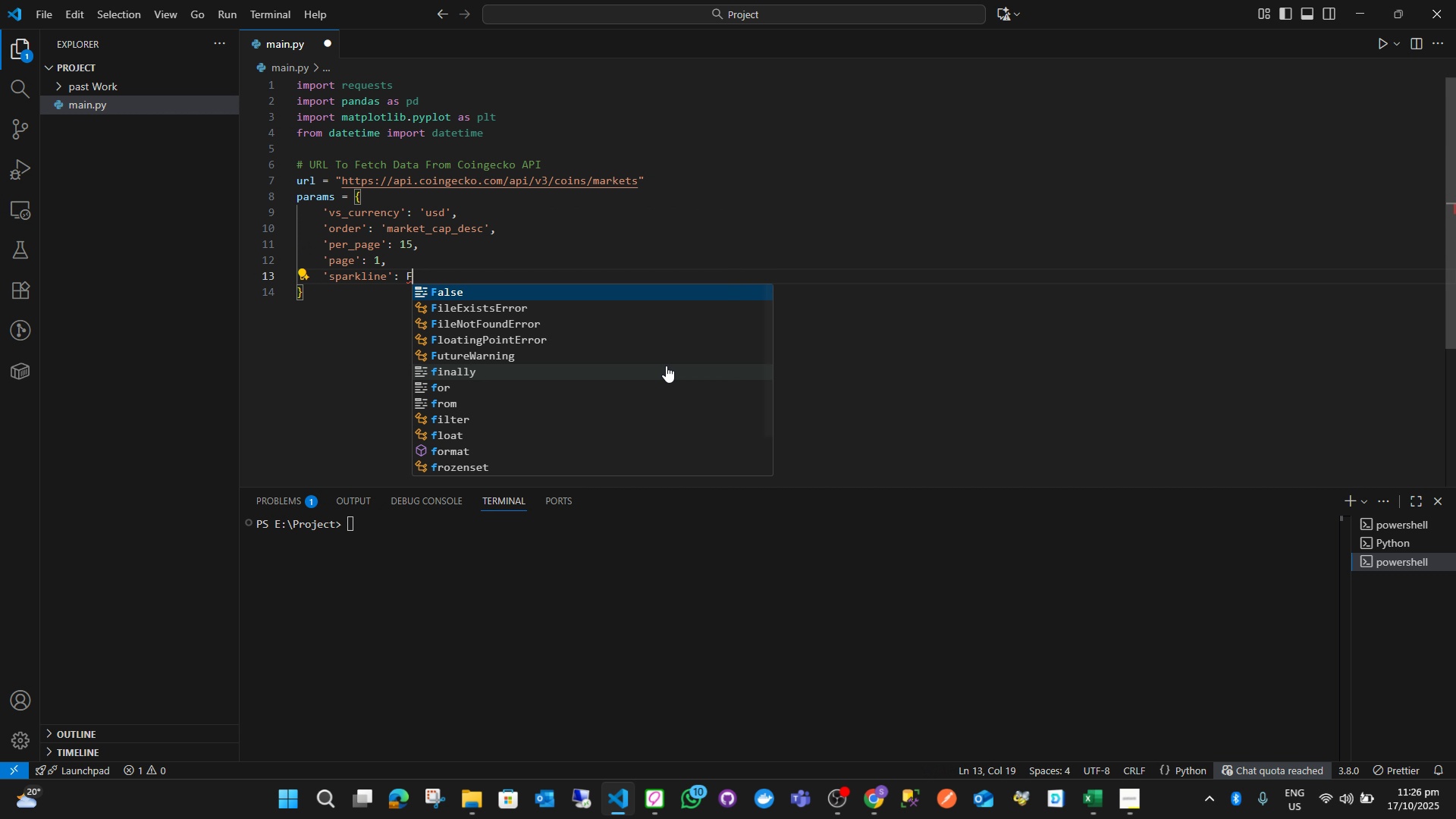 
type(Fa)
 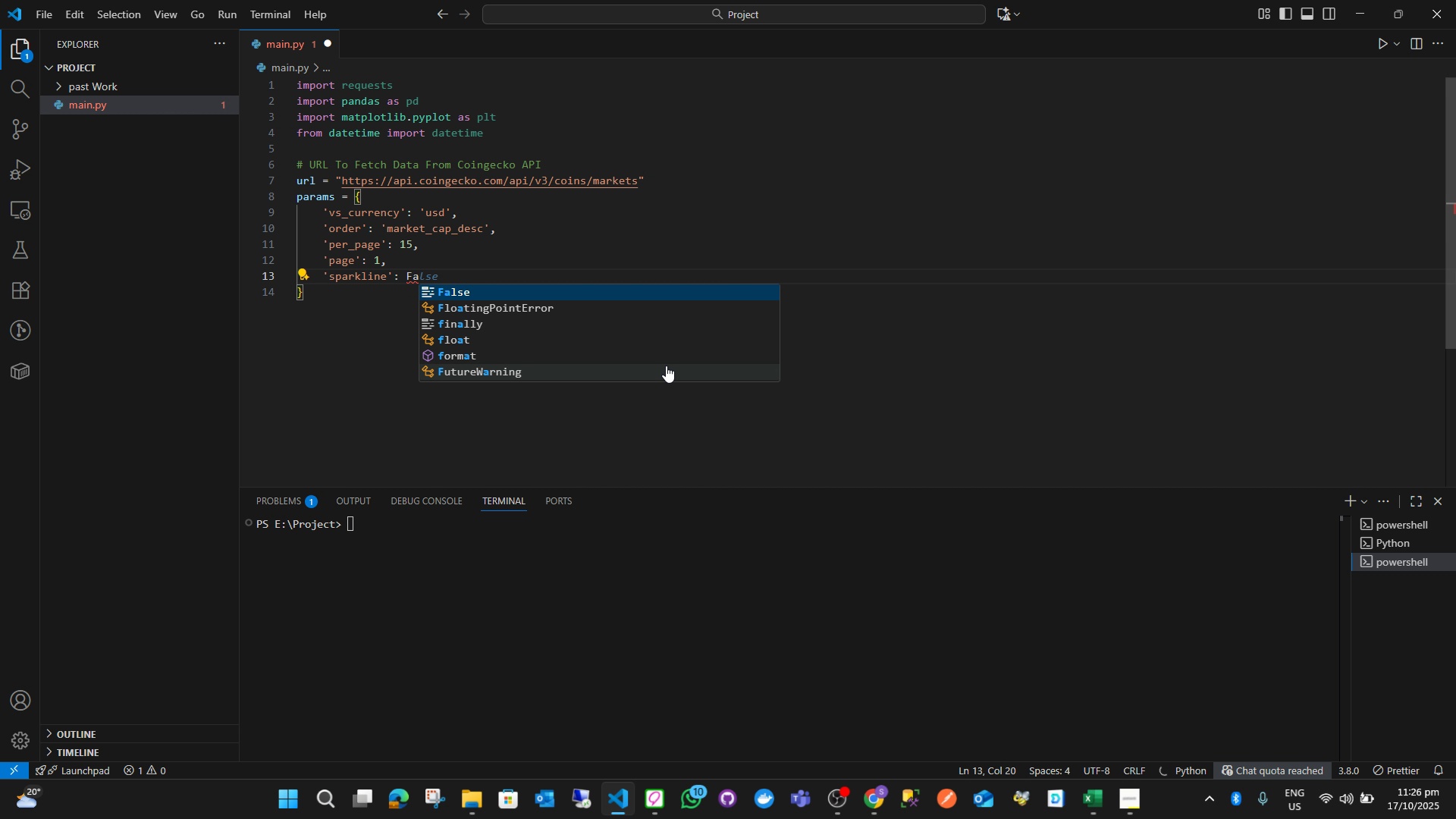 
key(Enter)
 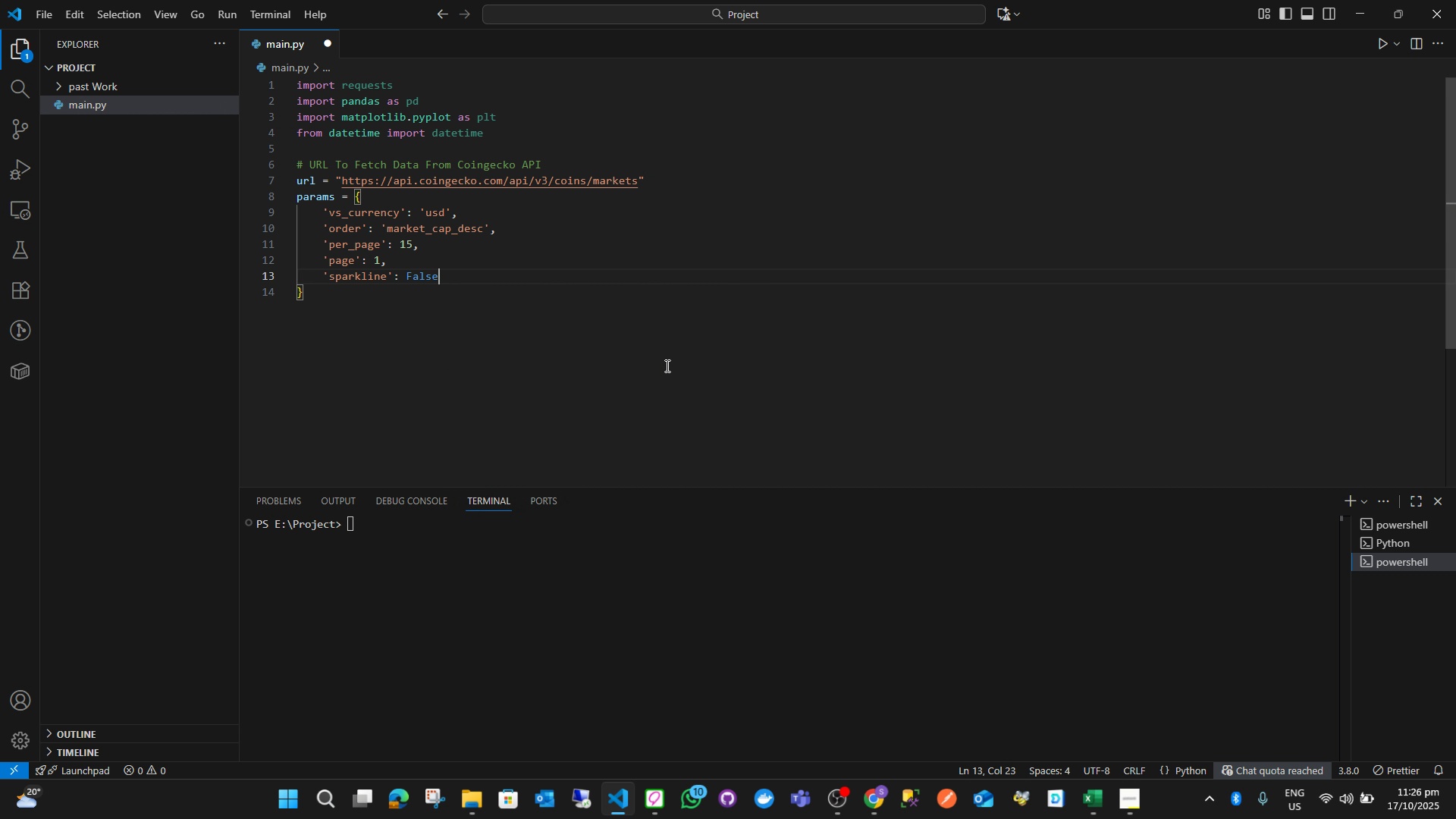 
key(ArrowDown)
 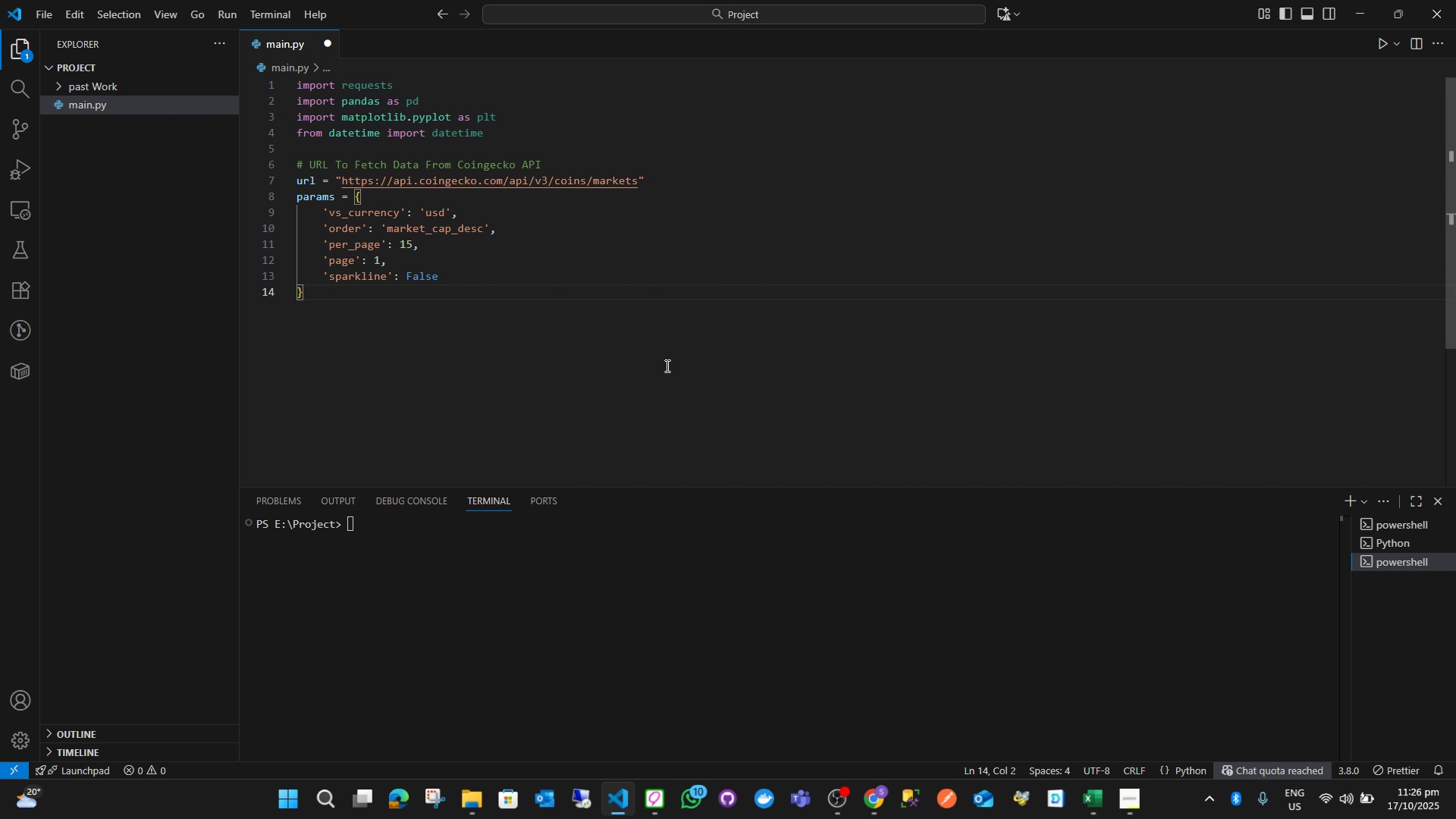 
key(Enter)
 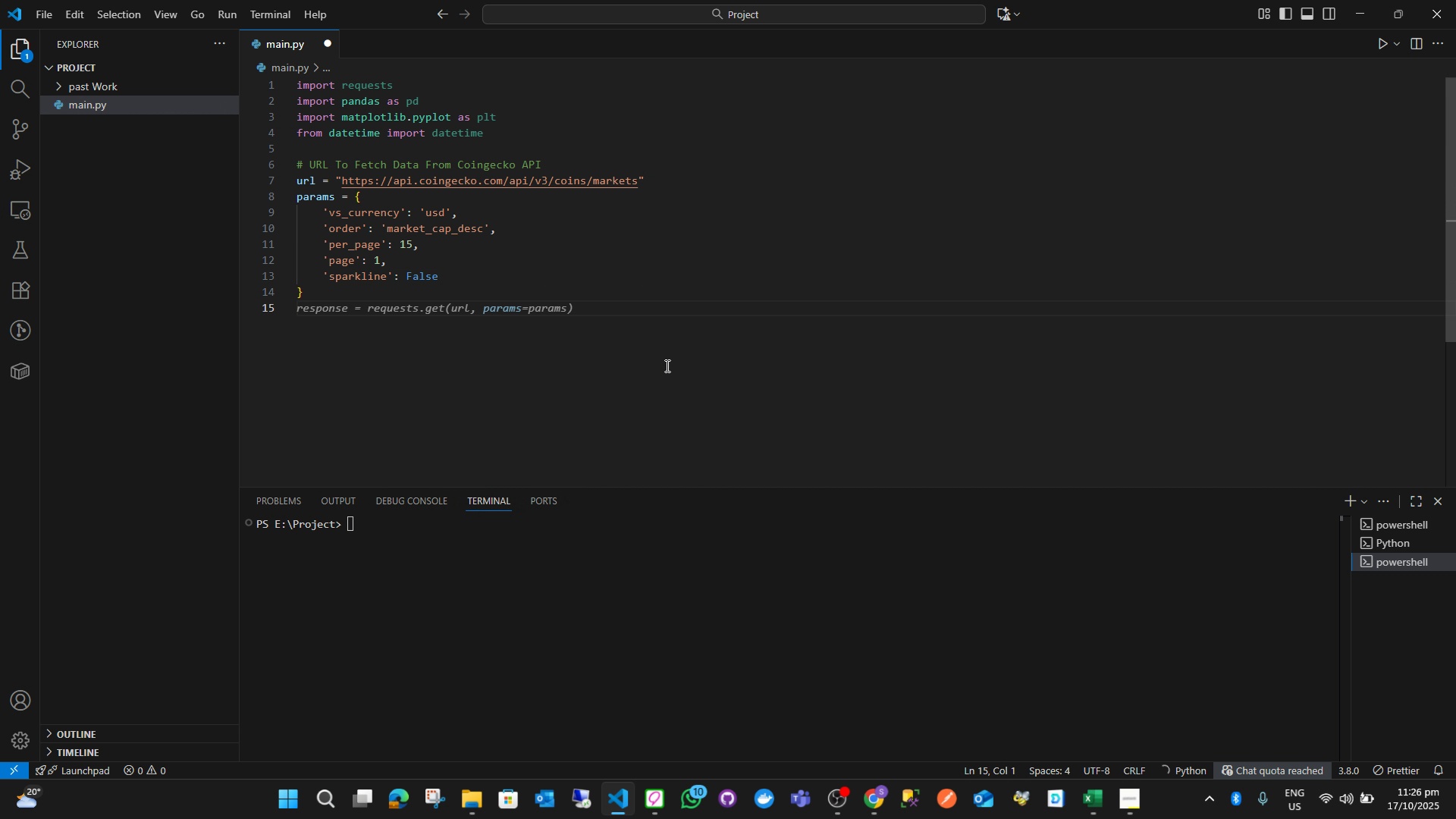 
key(Enter)
 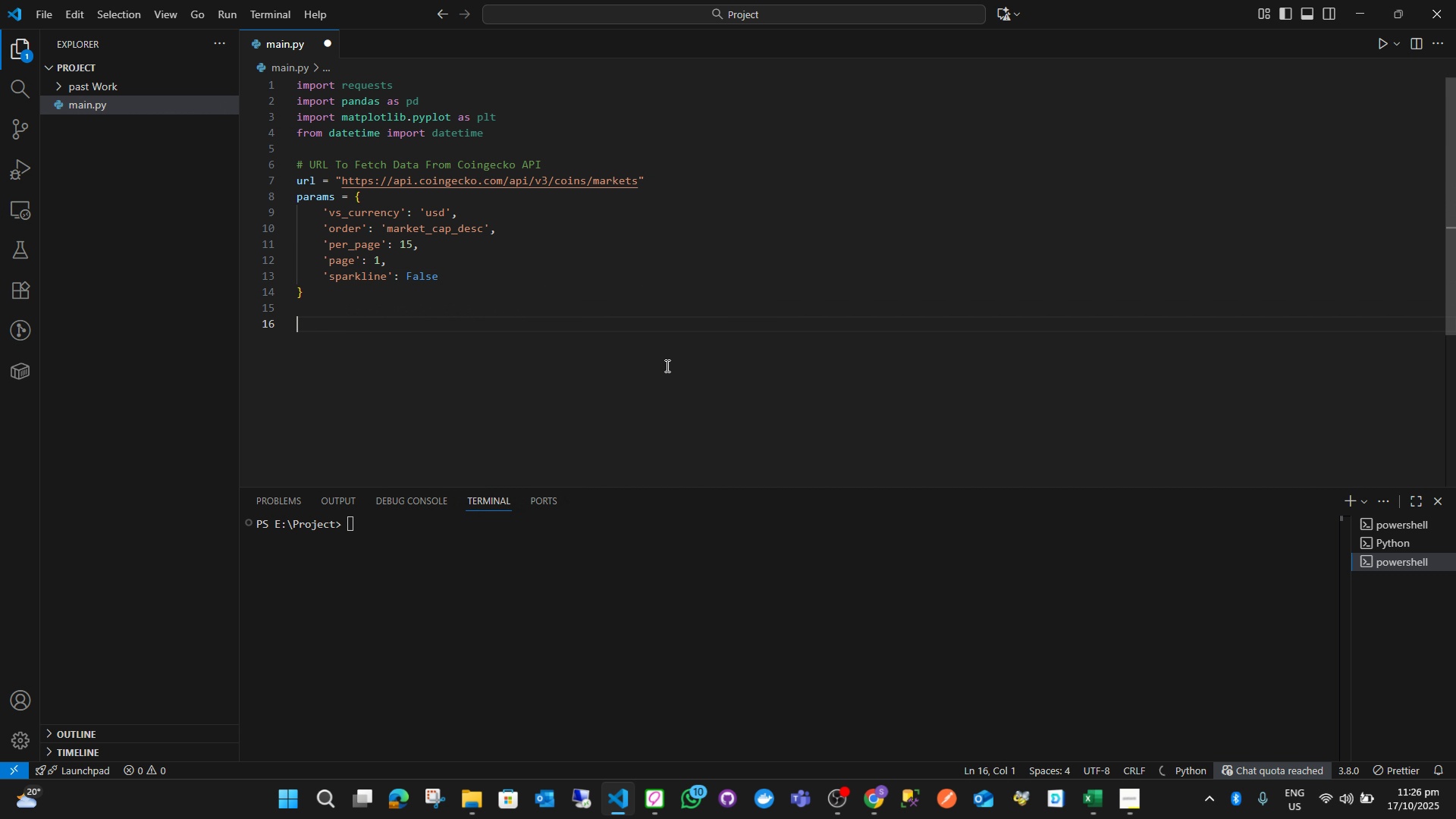 
key(Control+ControlLeft)
 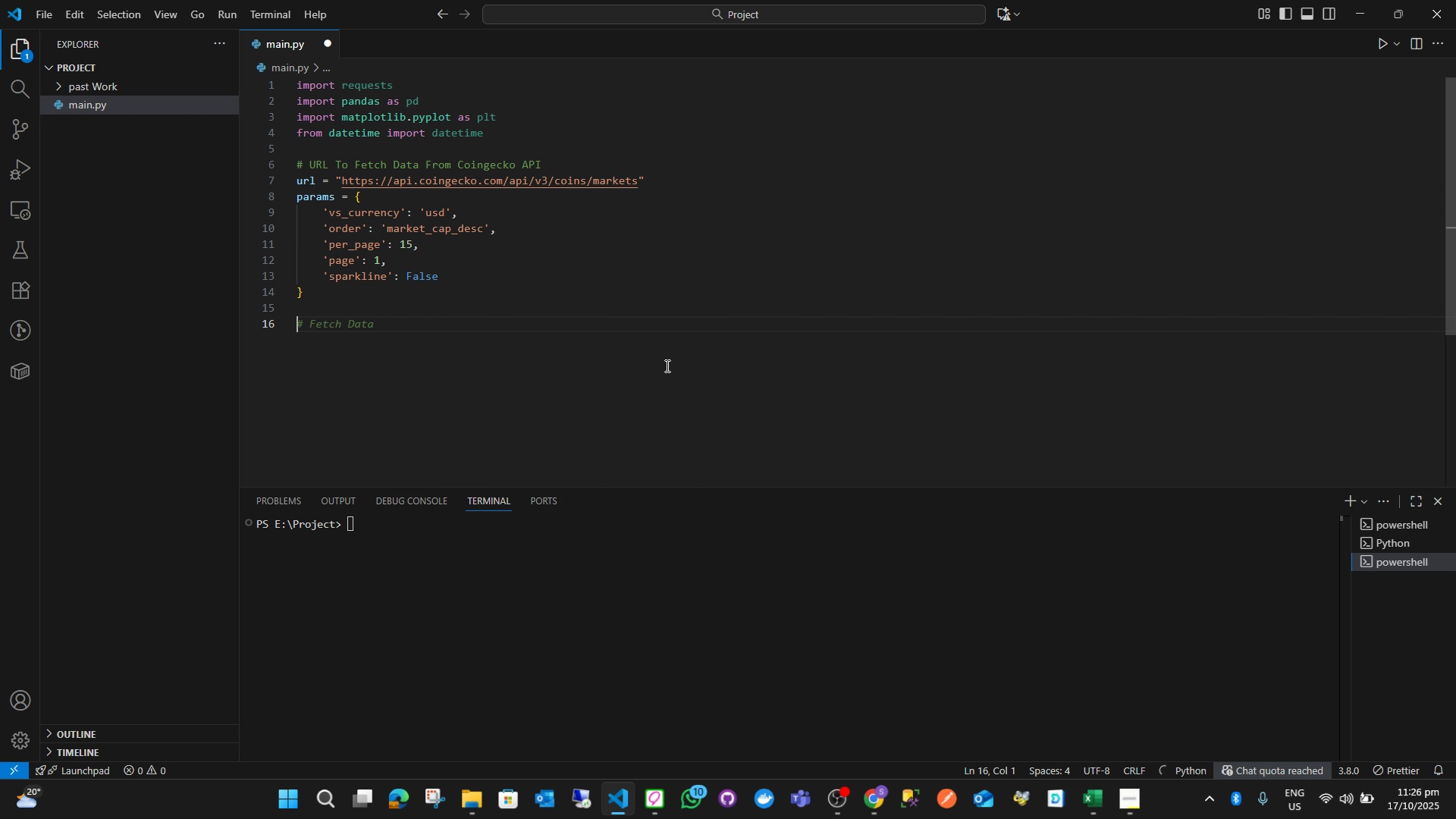 
key(Control+S)
 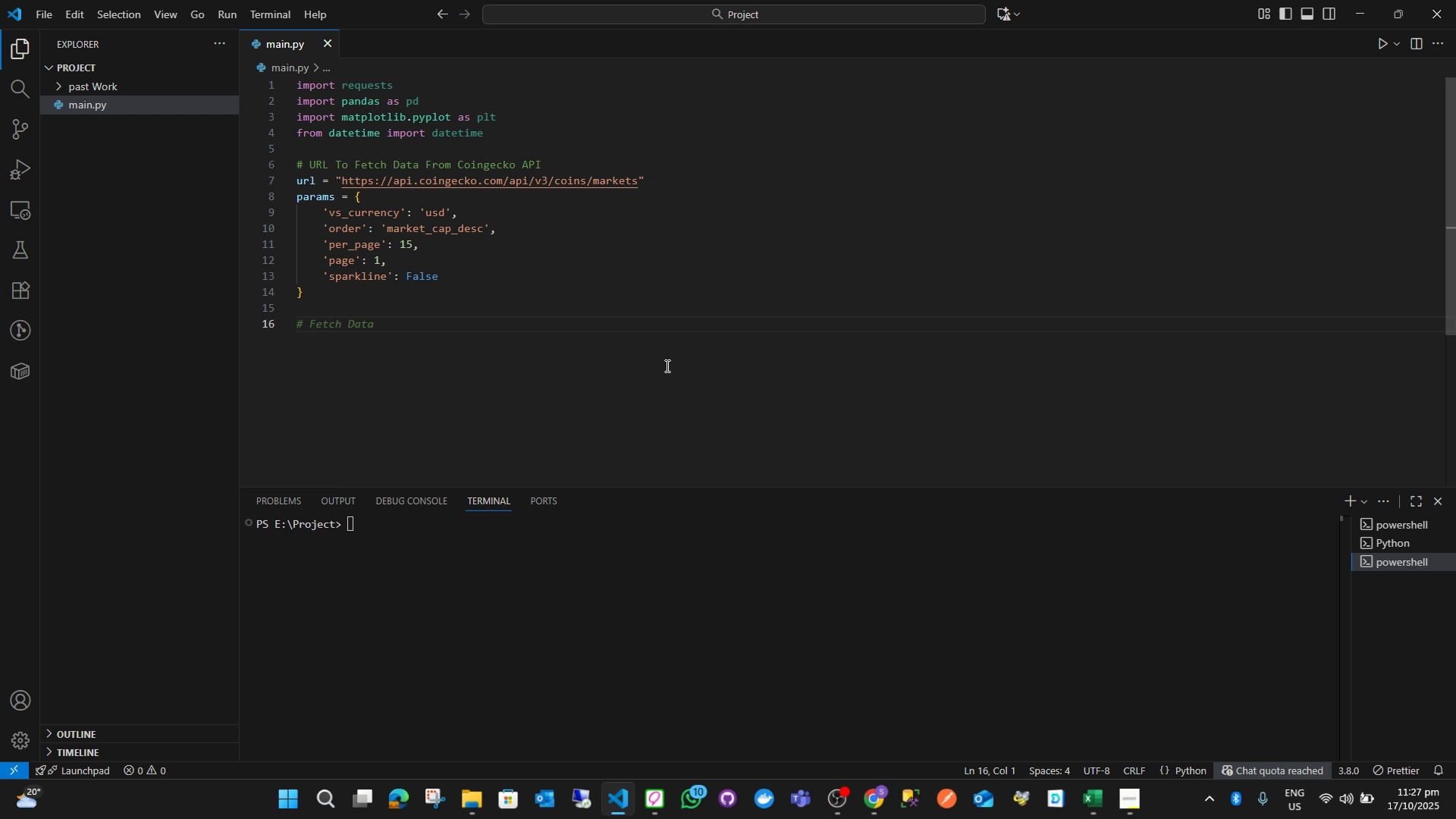 
wait(85.01)
 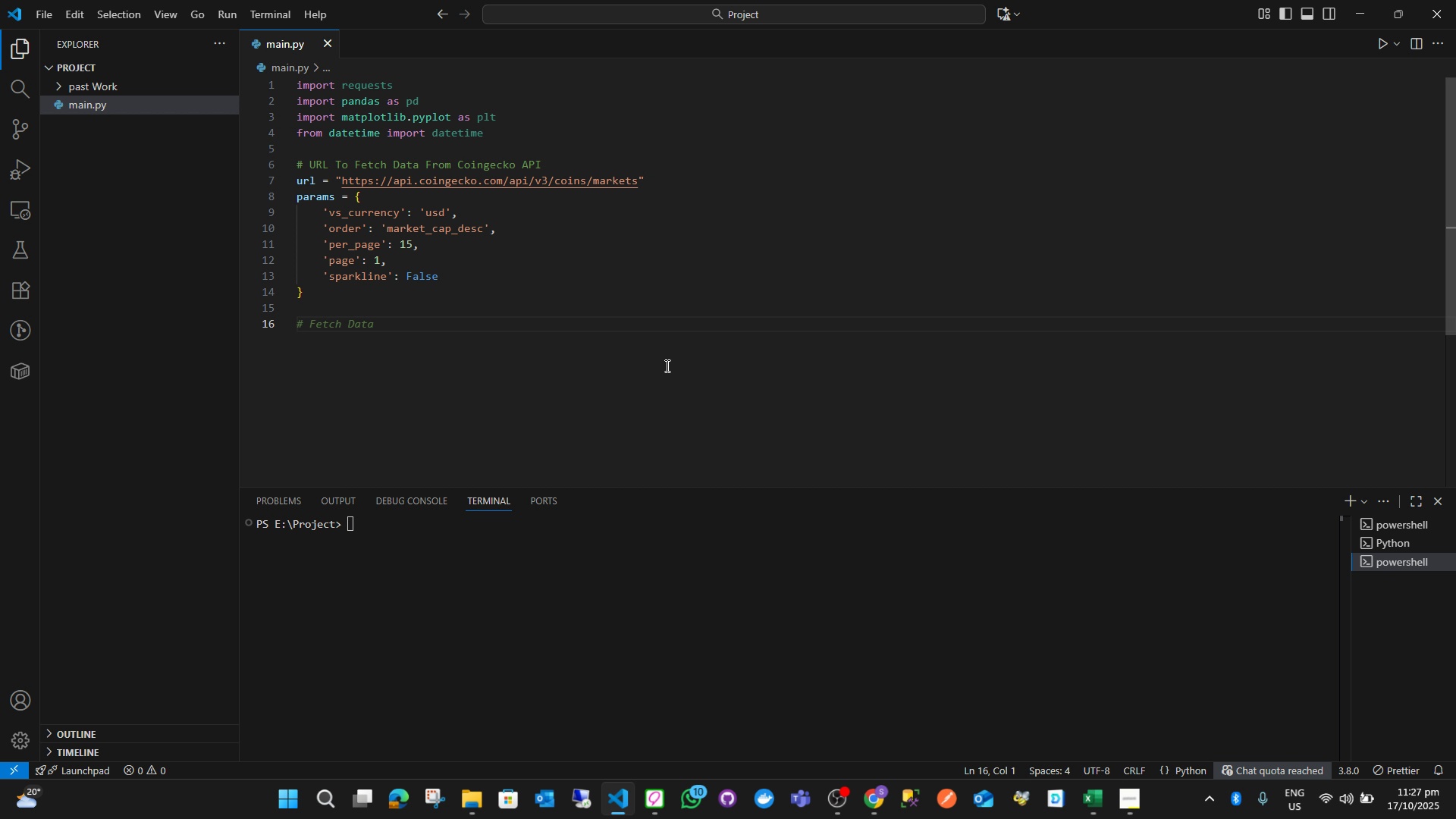 
key(ArrowUp)
 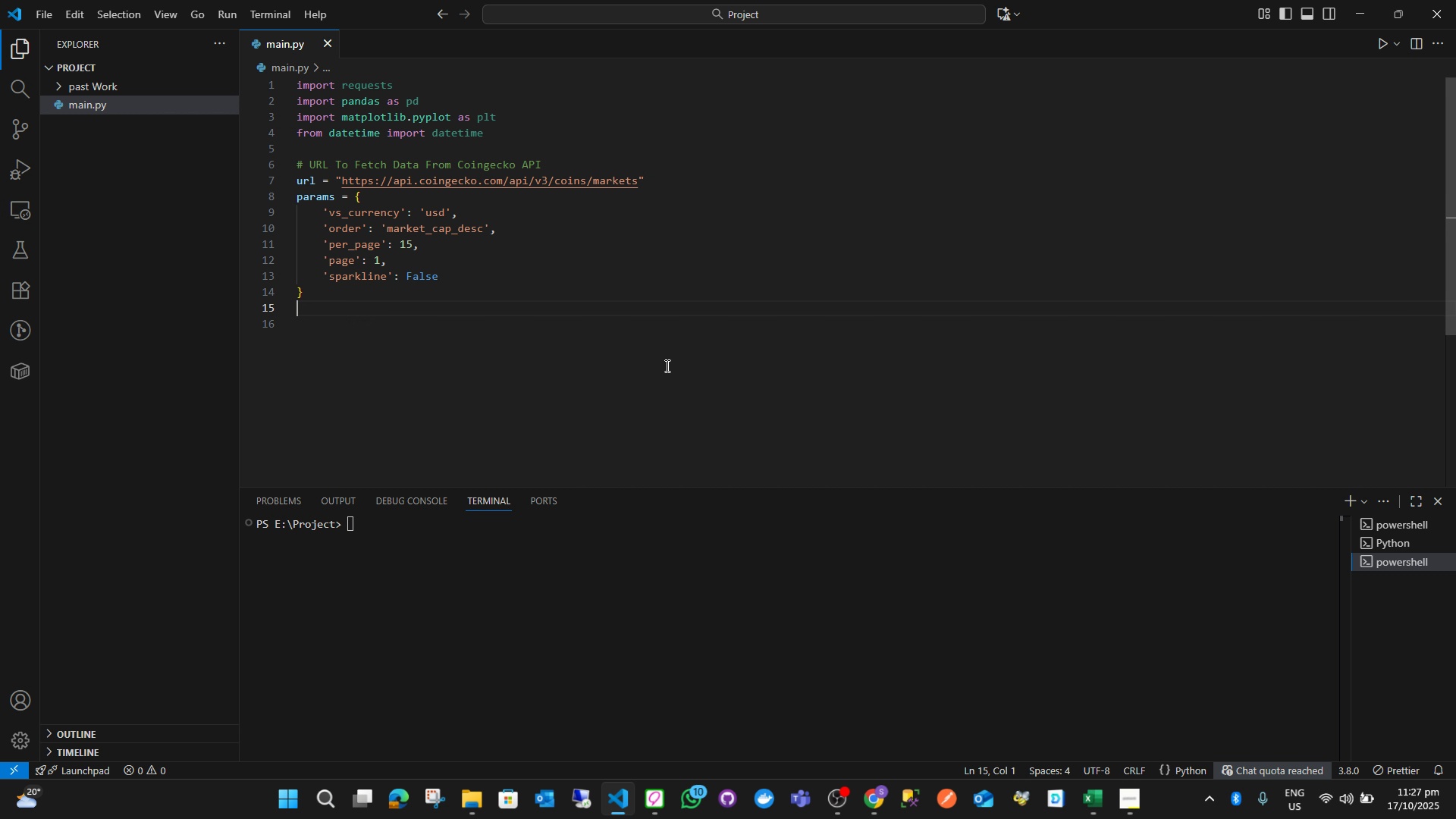 
key(ArrowUp)
 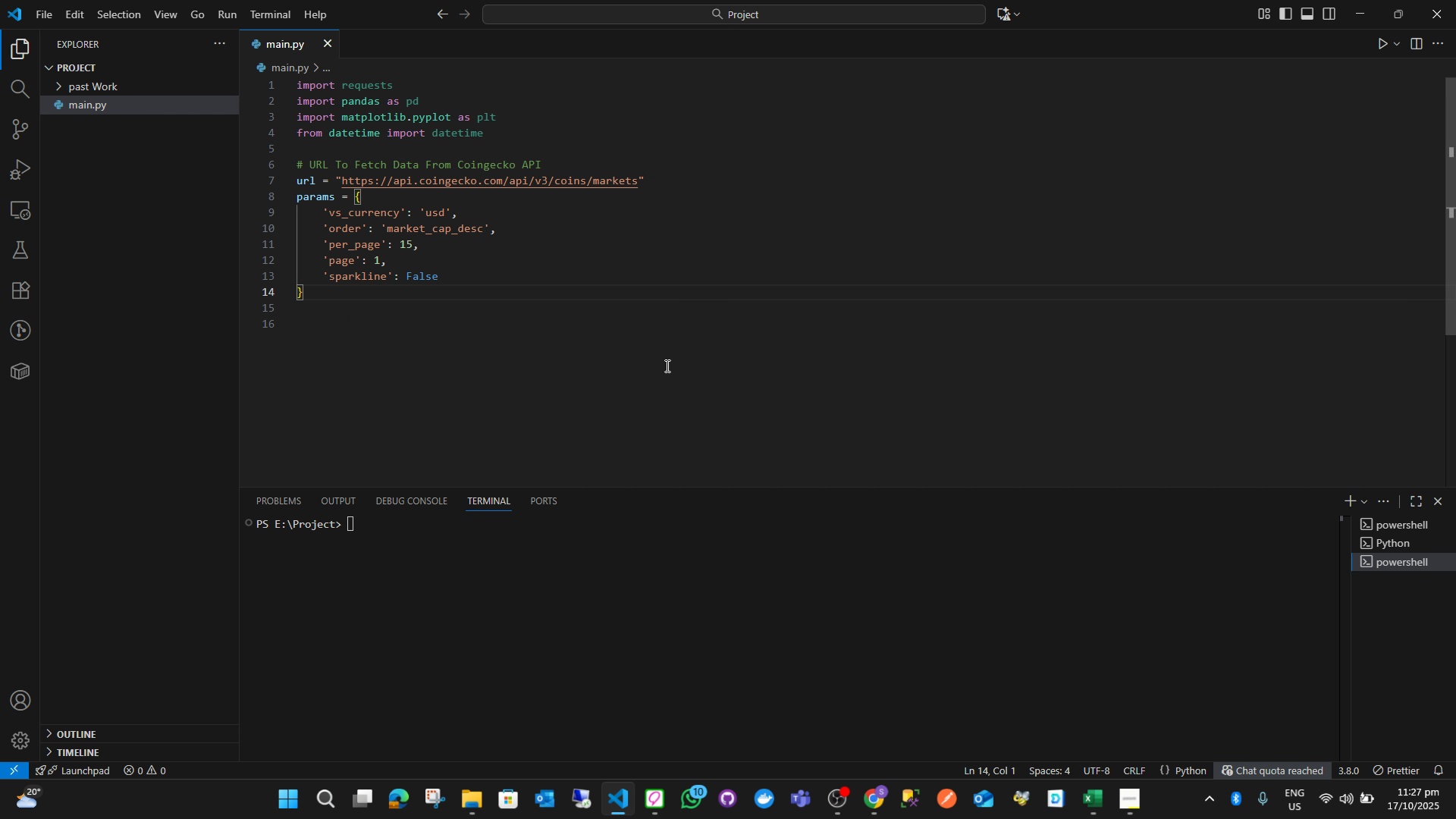 
key(Shift+ArrowUp)
 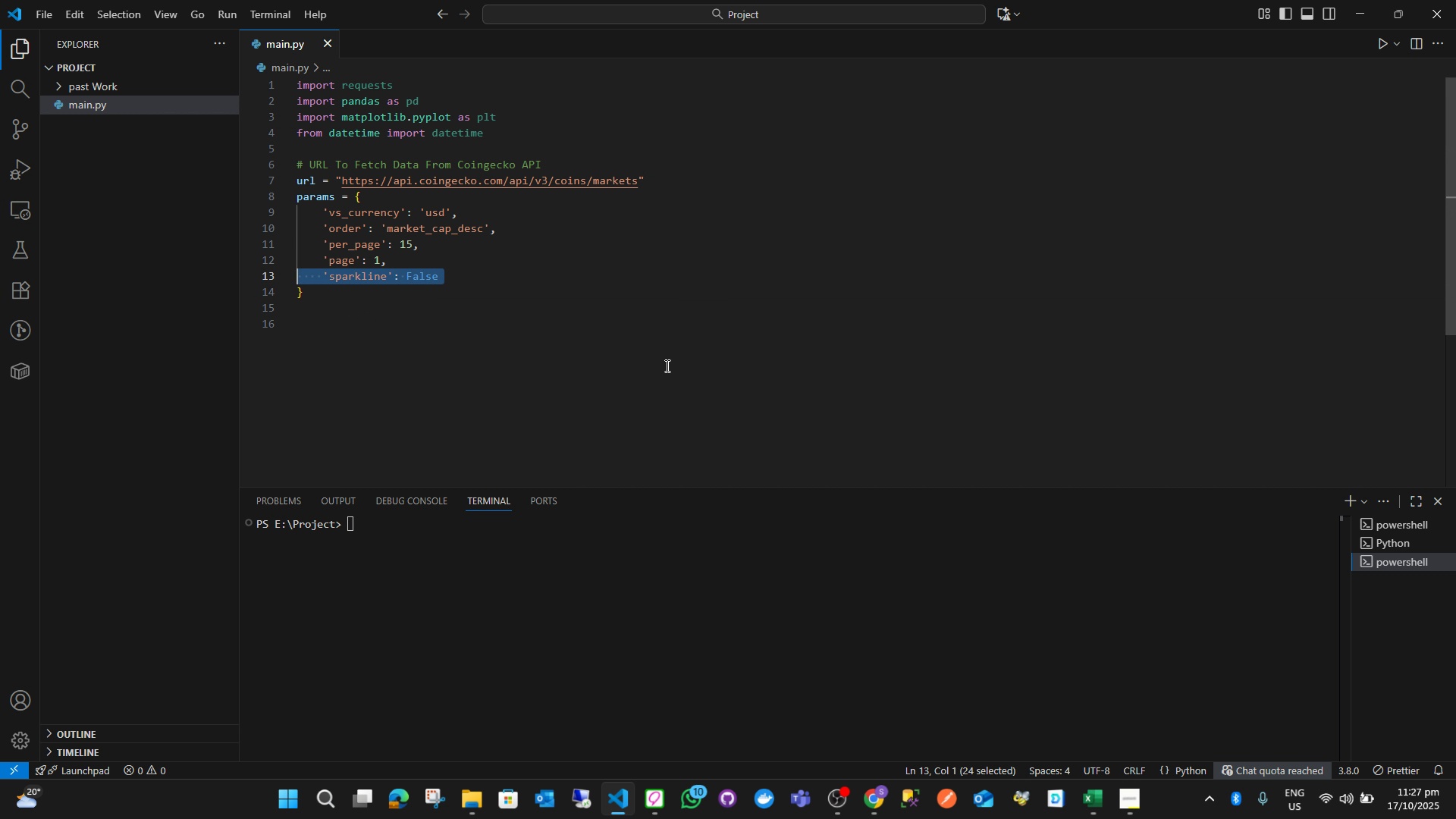 
key(Shift+ArrowUp)
 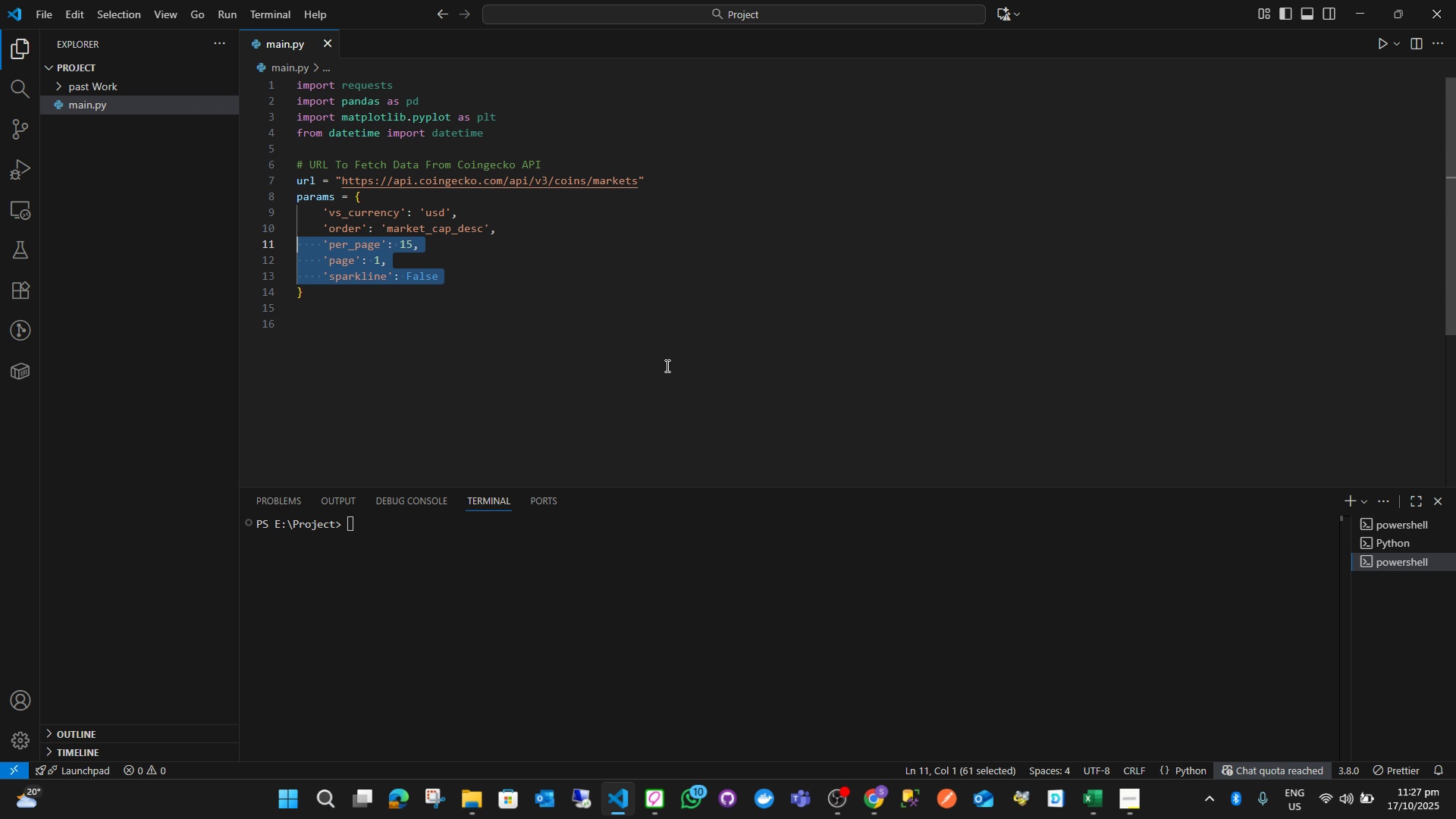 
key(Shift+ArrowUp)
 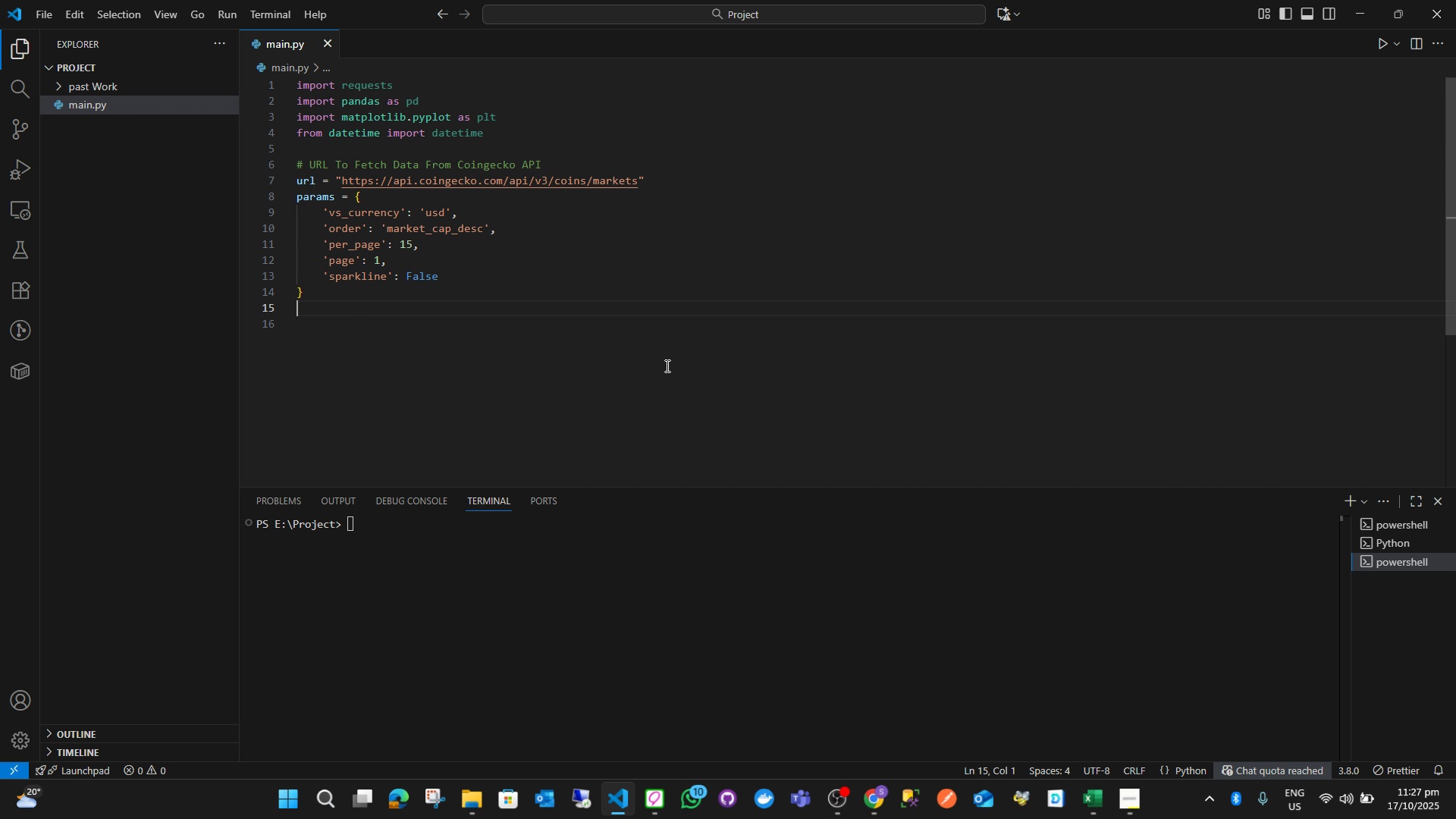 
key(ArrowDown)
 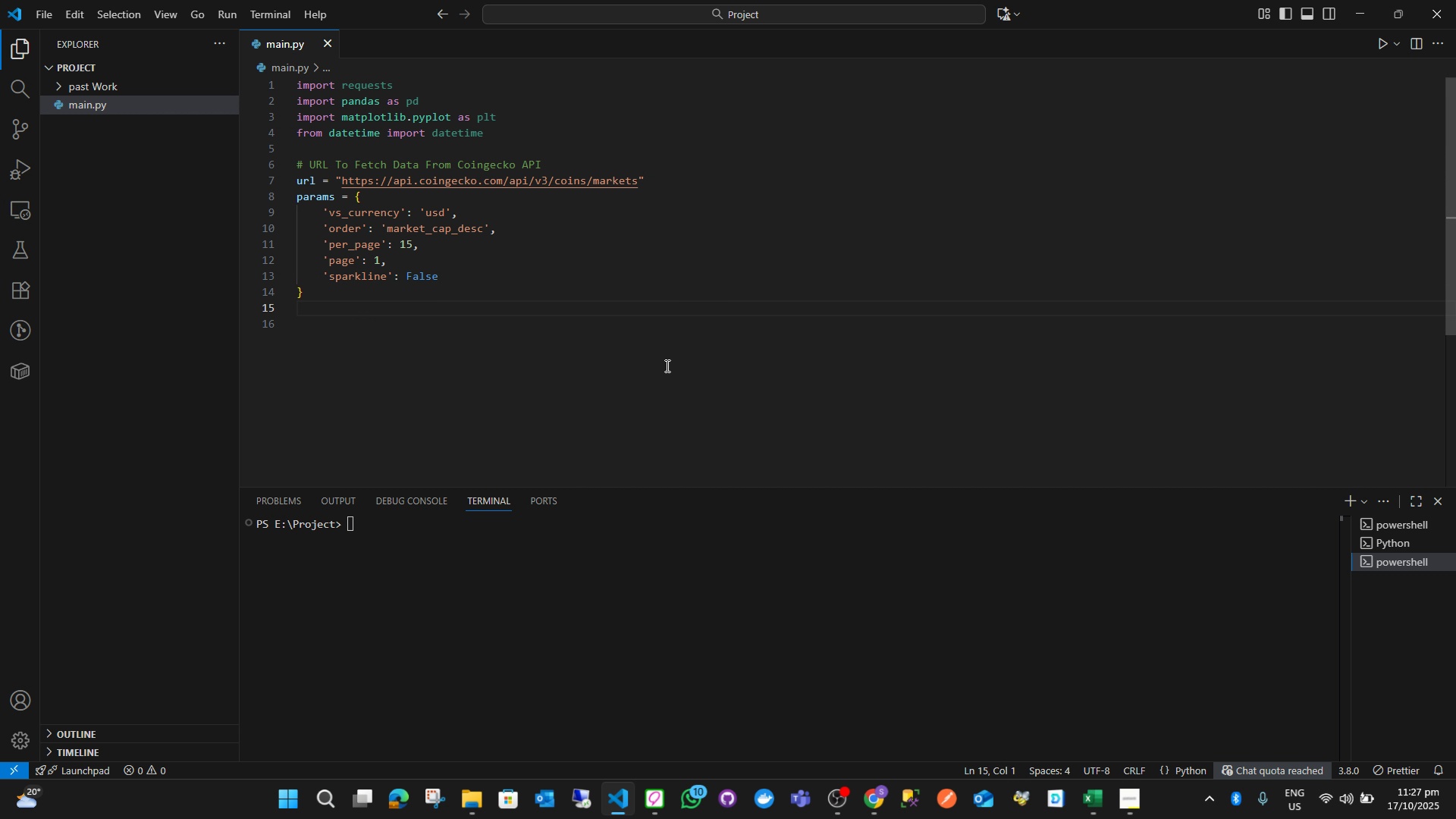 
key(ArrowDown)
 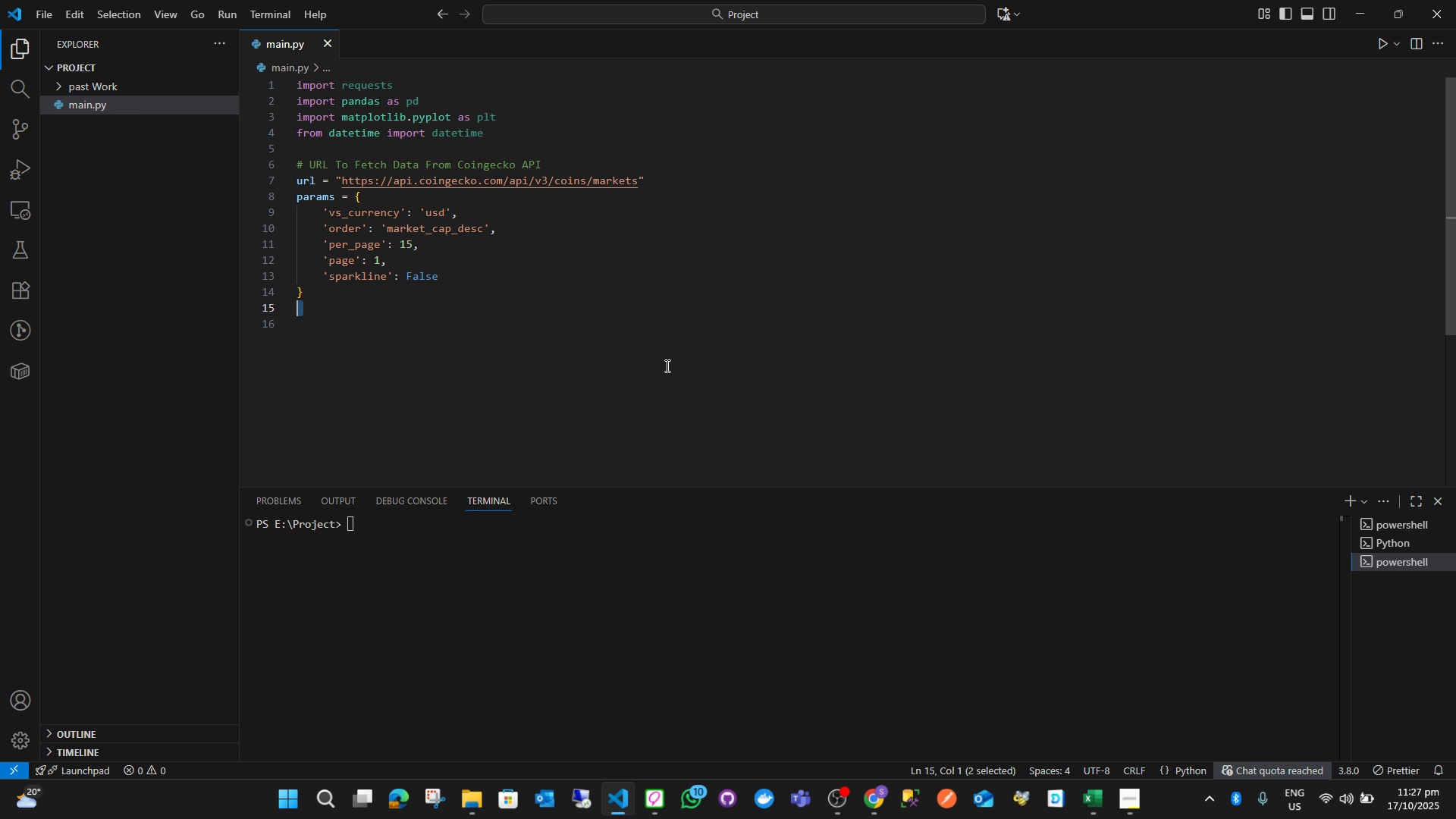 
key(Shift+ArrowUp)
 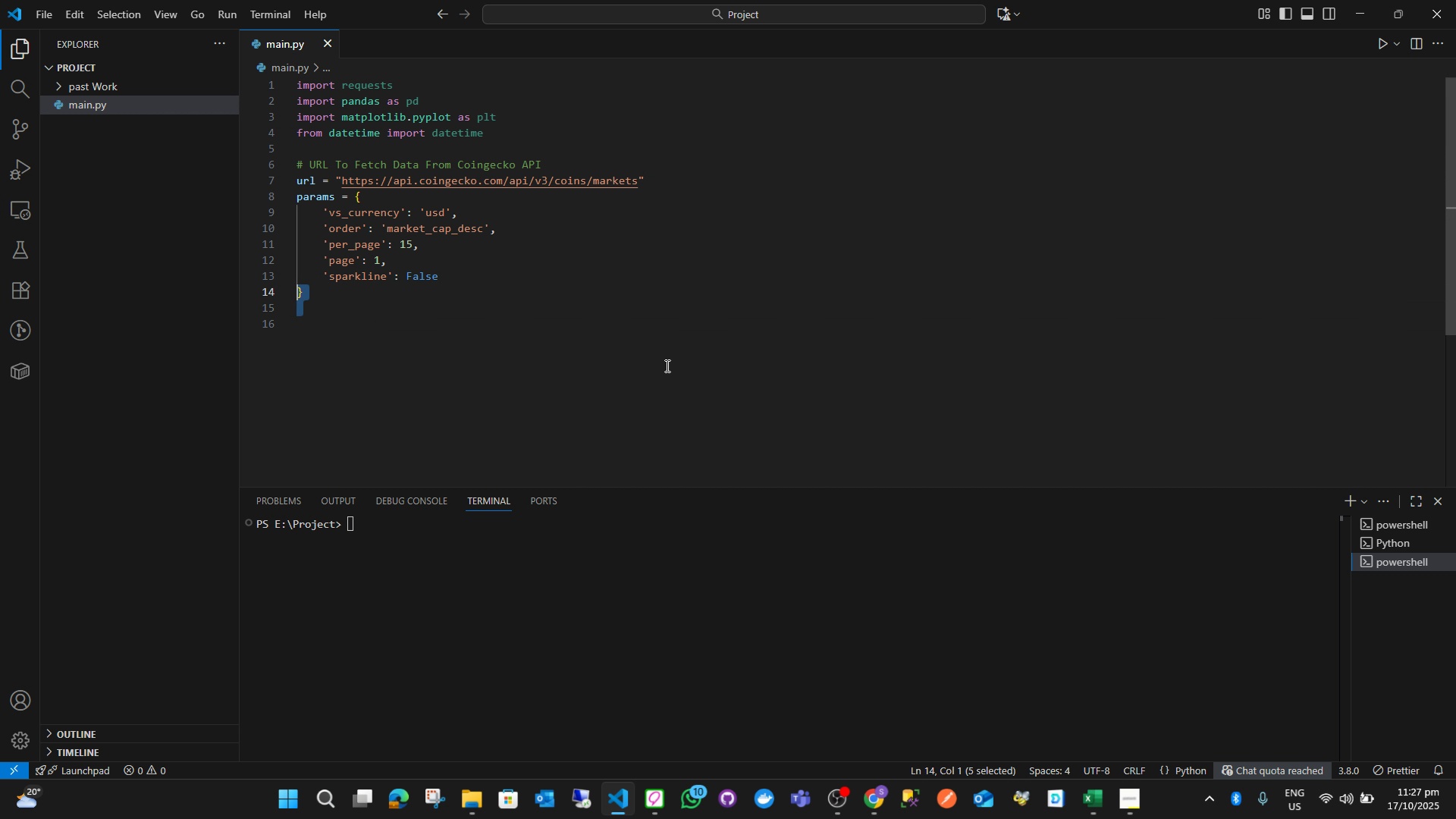 
key(Shift+ArrowUp)
 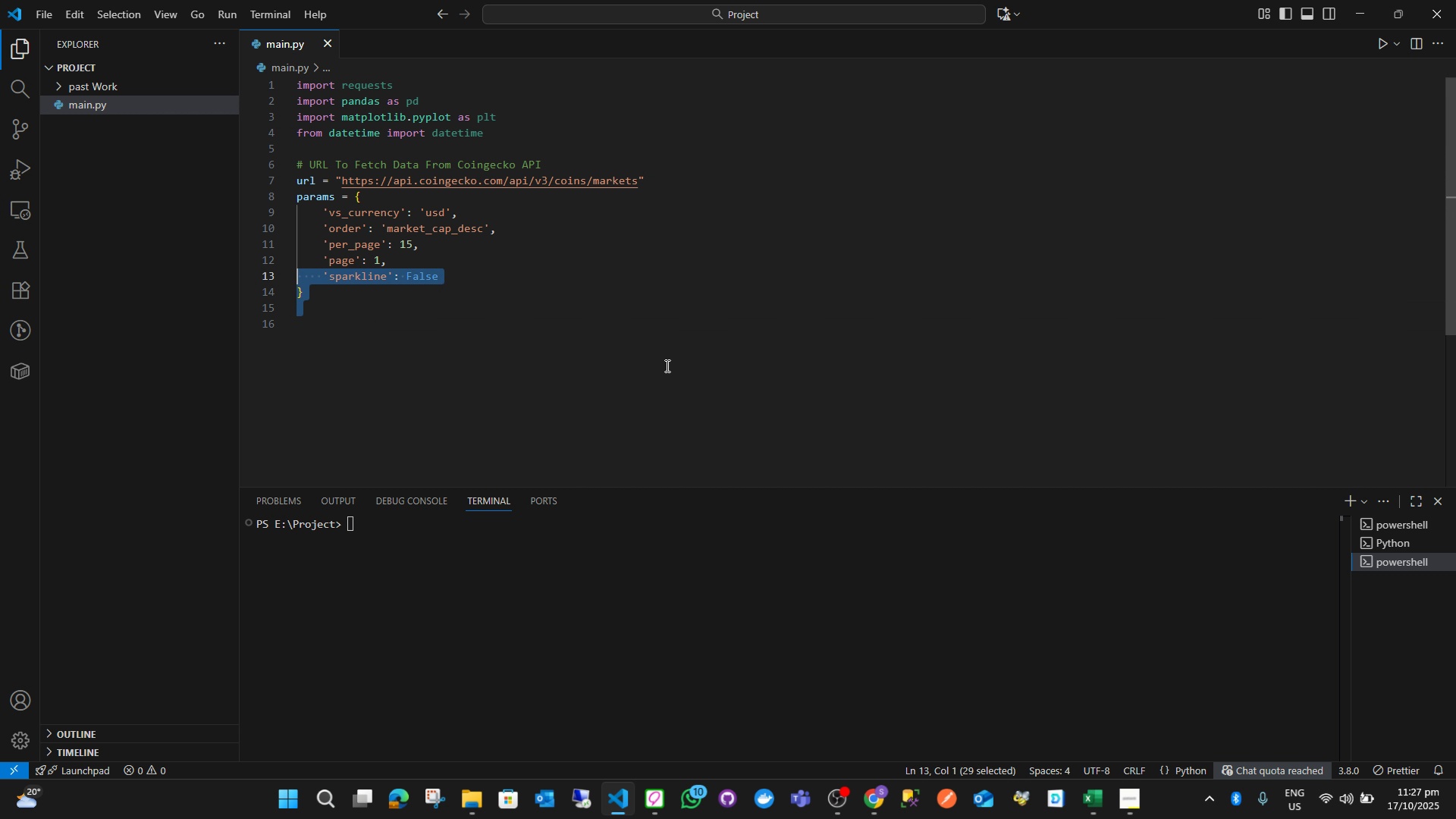 
key(Shift+ArrowUp)
 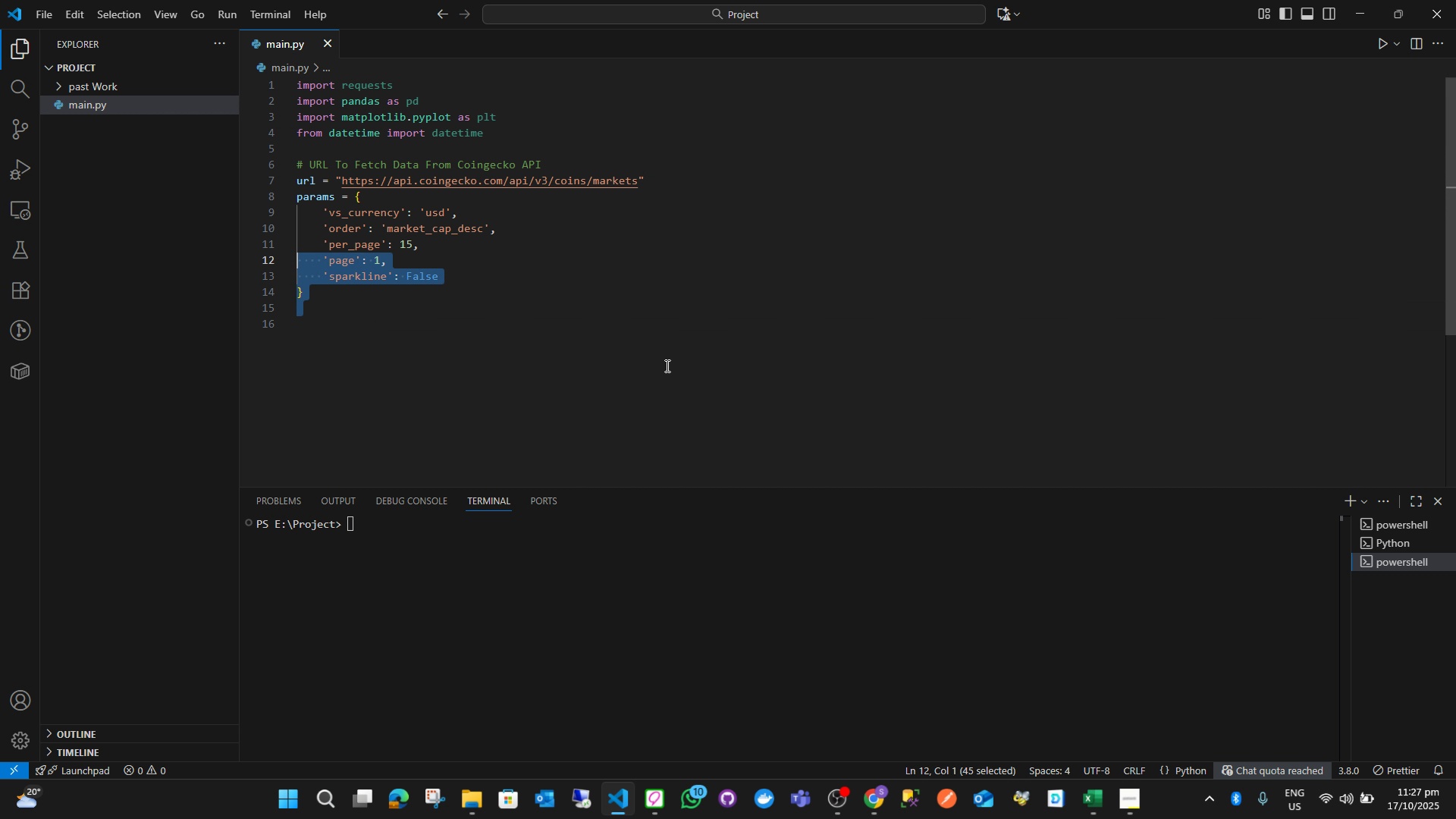 
key(Shift+ArrowUp)
 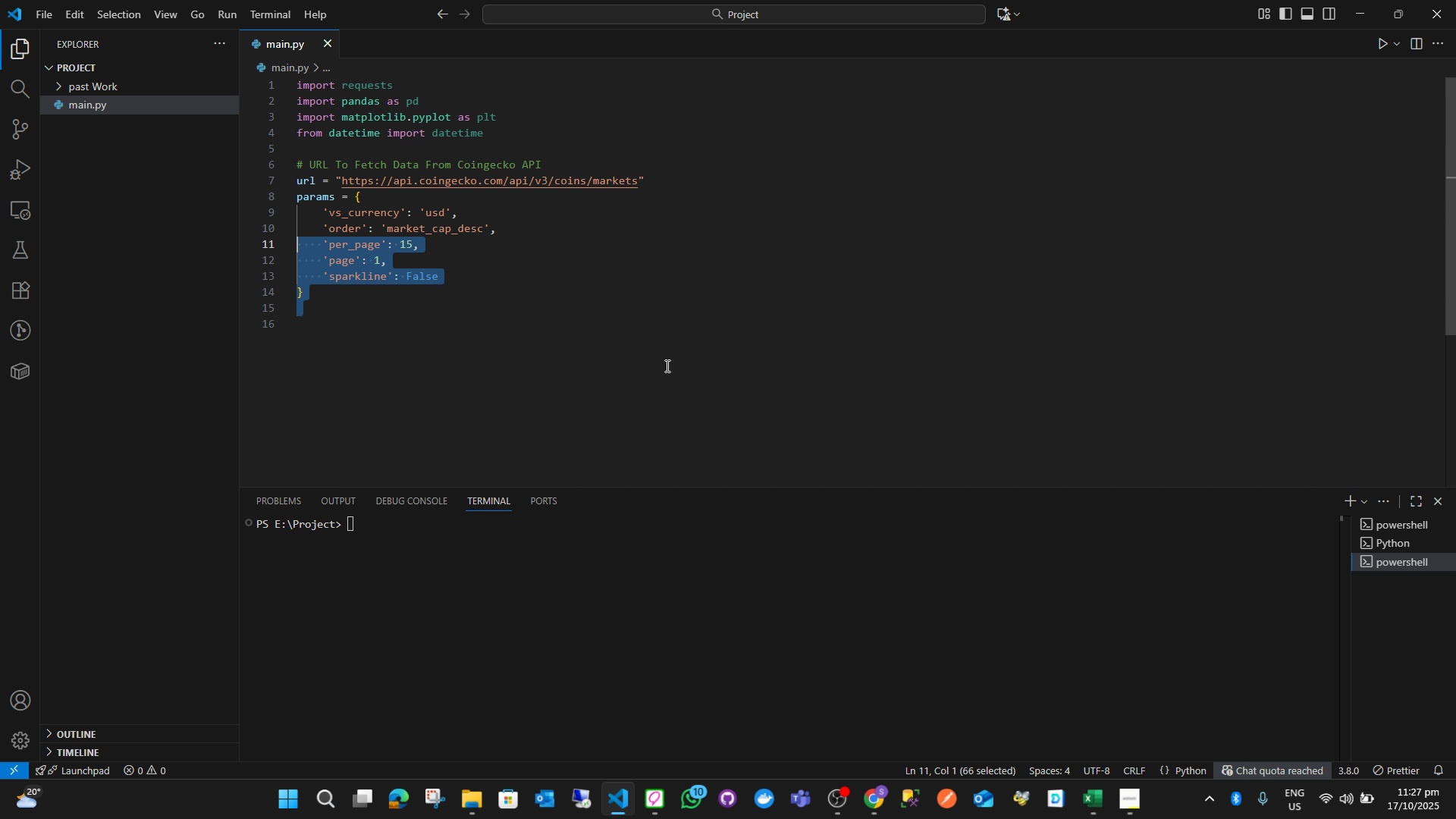 
key(Shift+ArrowUp)
 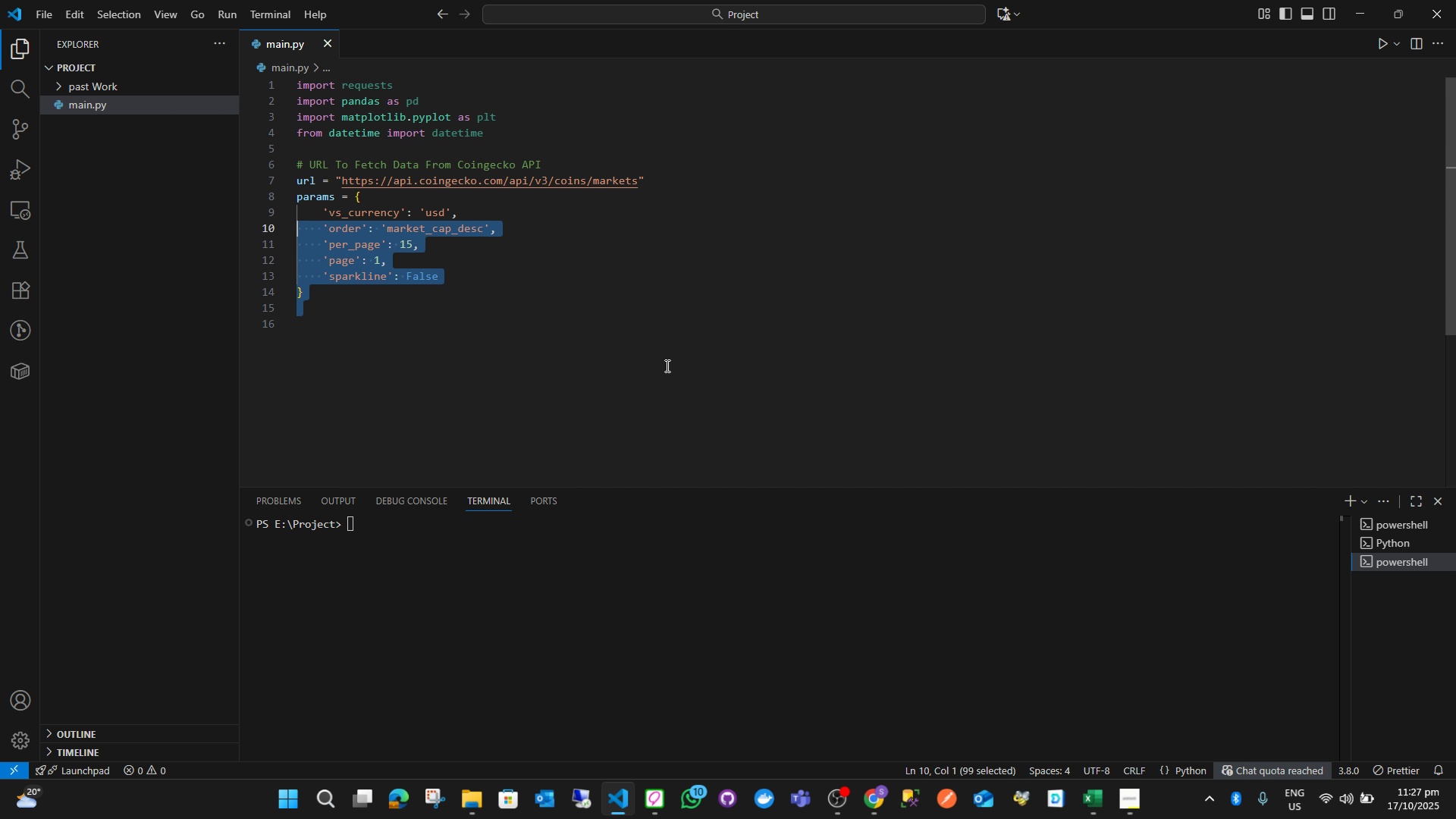 
key(Shift+ArrowUp)
 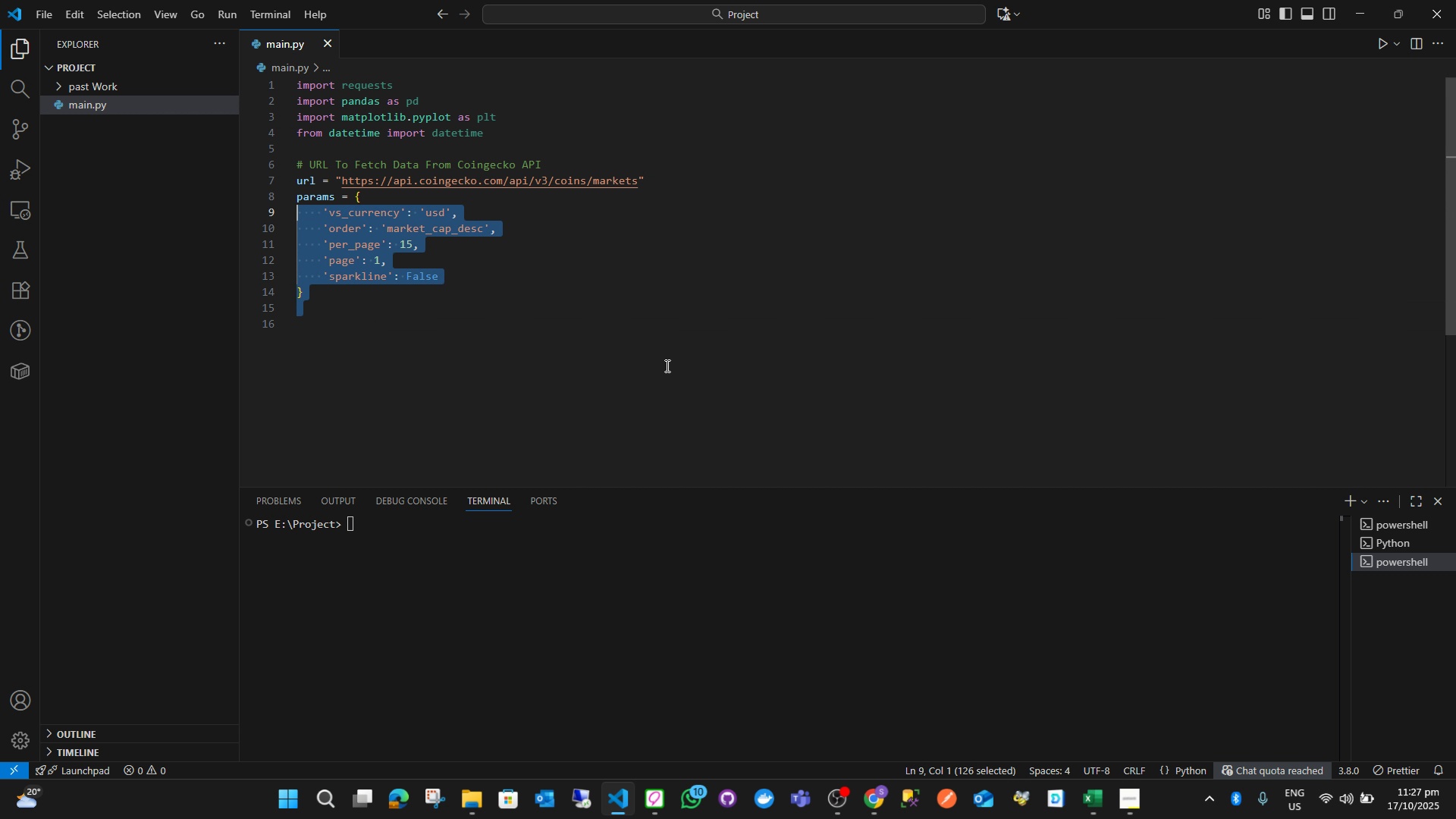 
key(Shift+ArrowUp)
 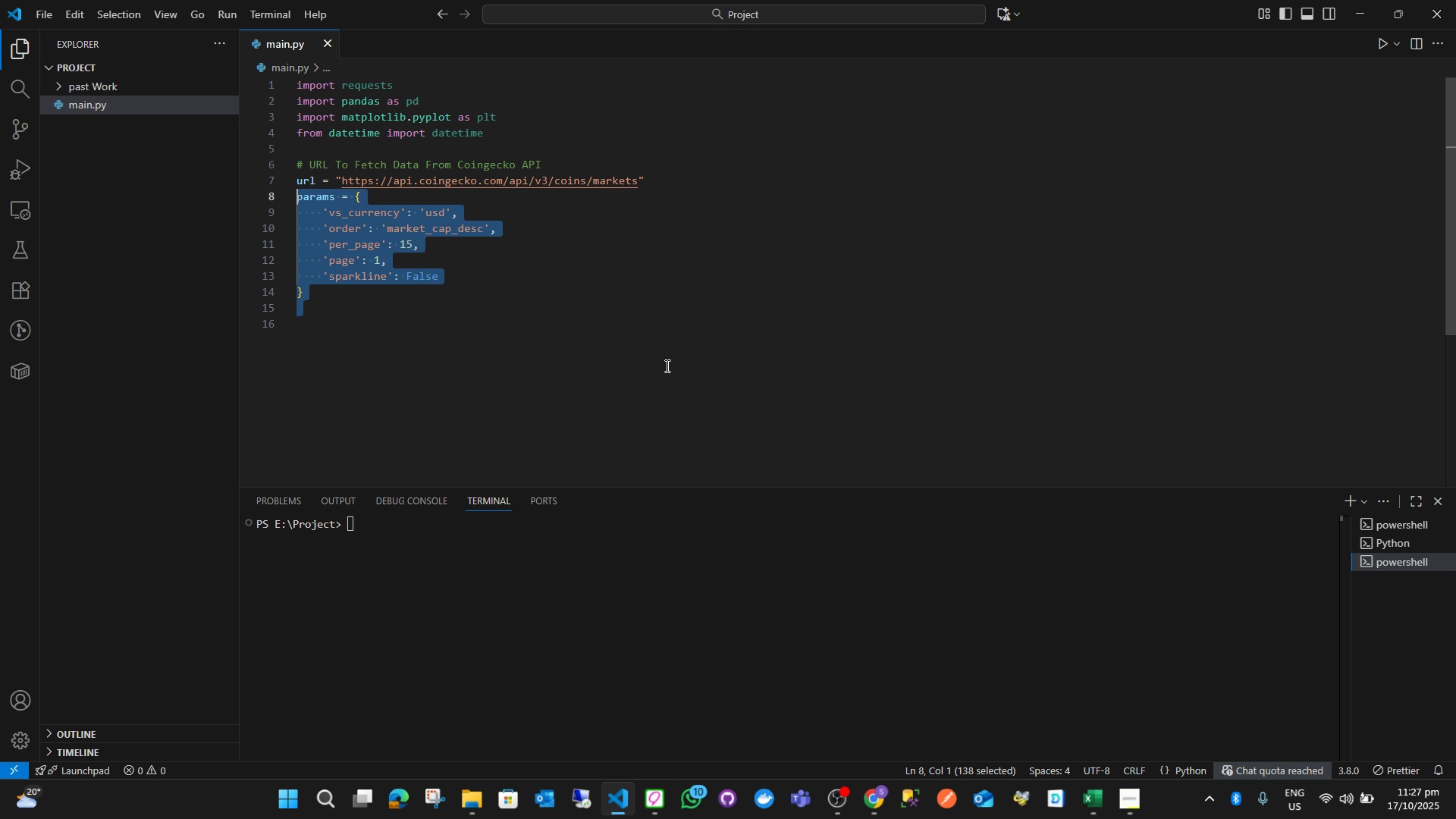 
key(Shift+ArrowUp)
 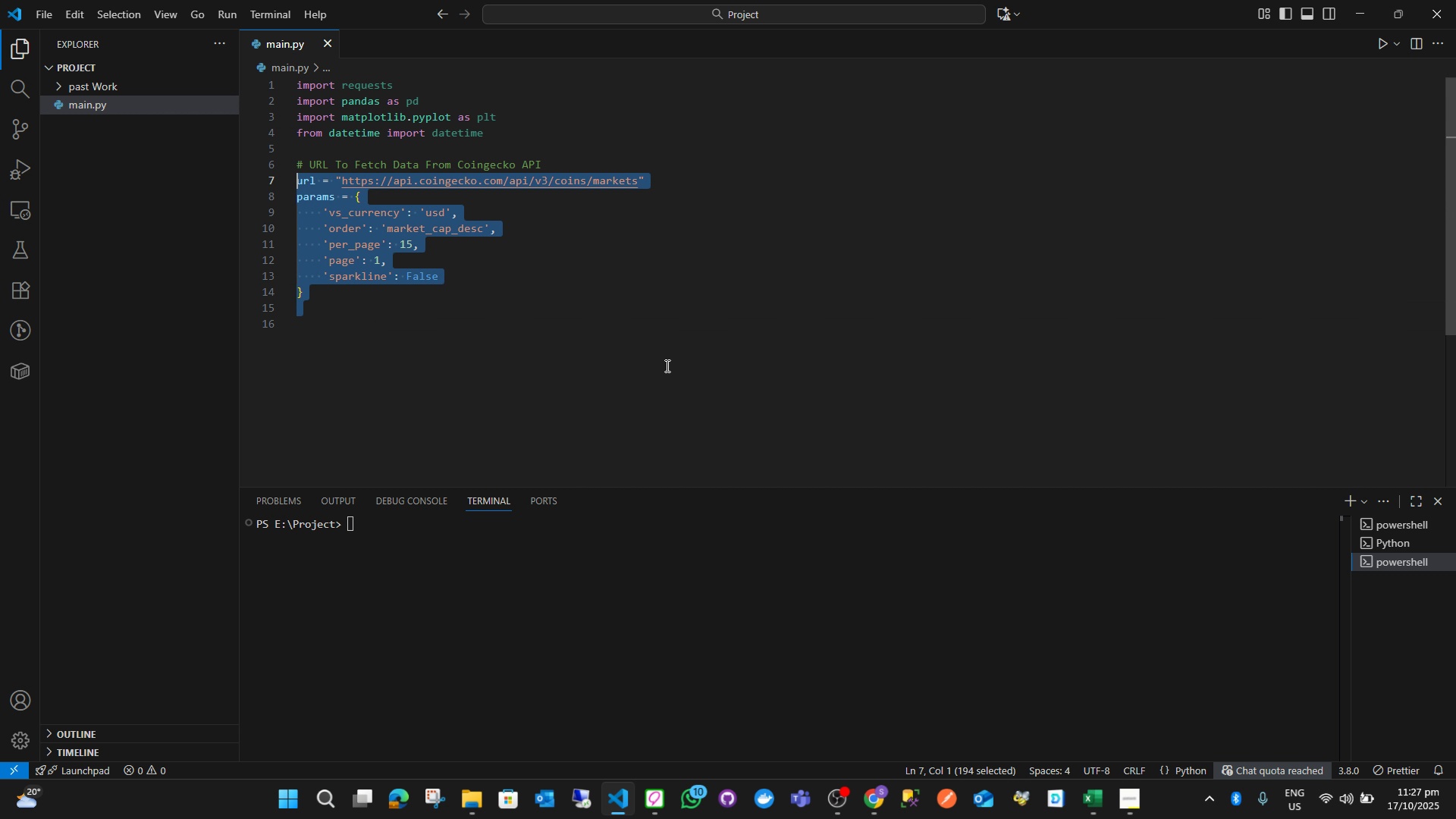 
key(Shift+ArrowUp)
 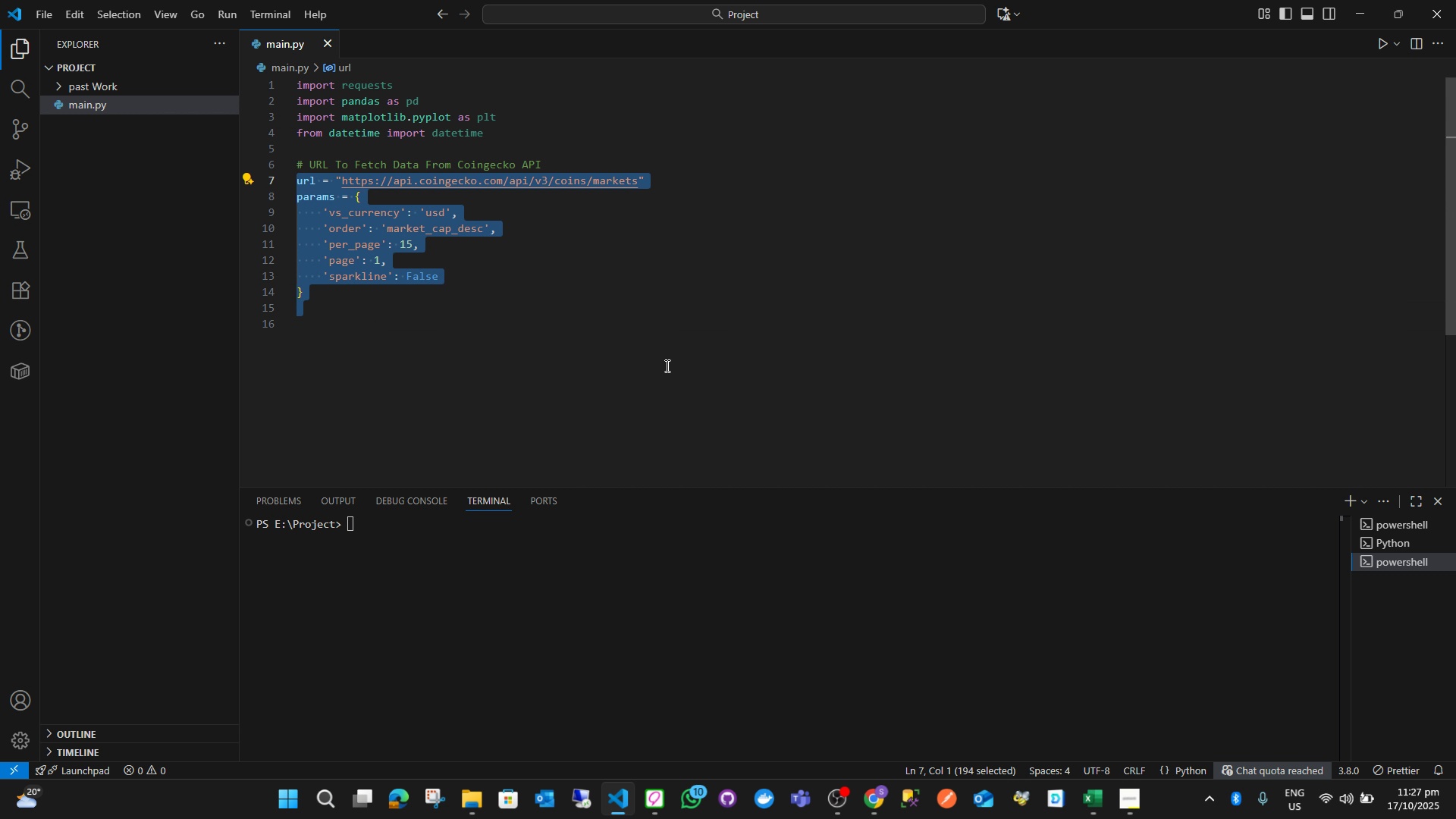 
key(Shift+Tab)
 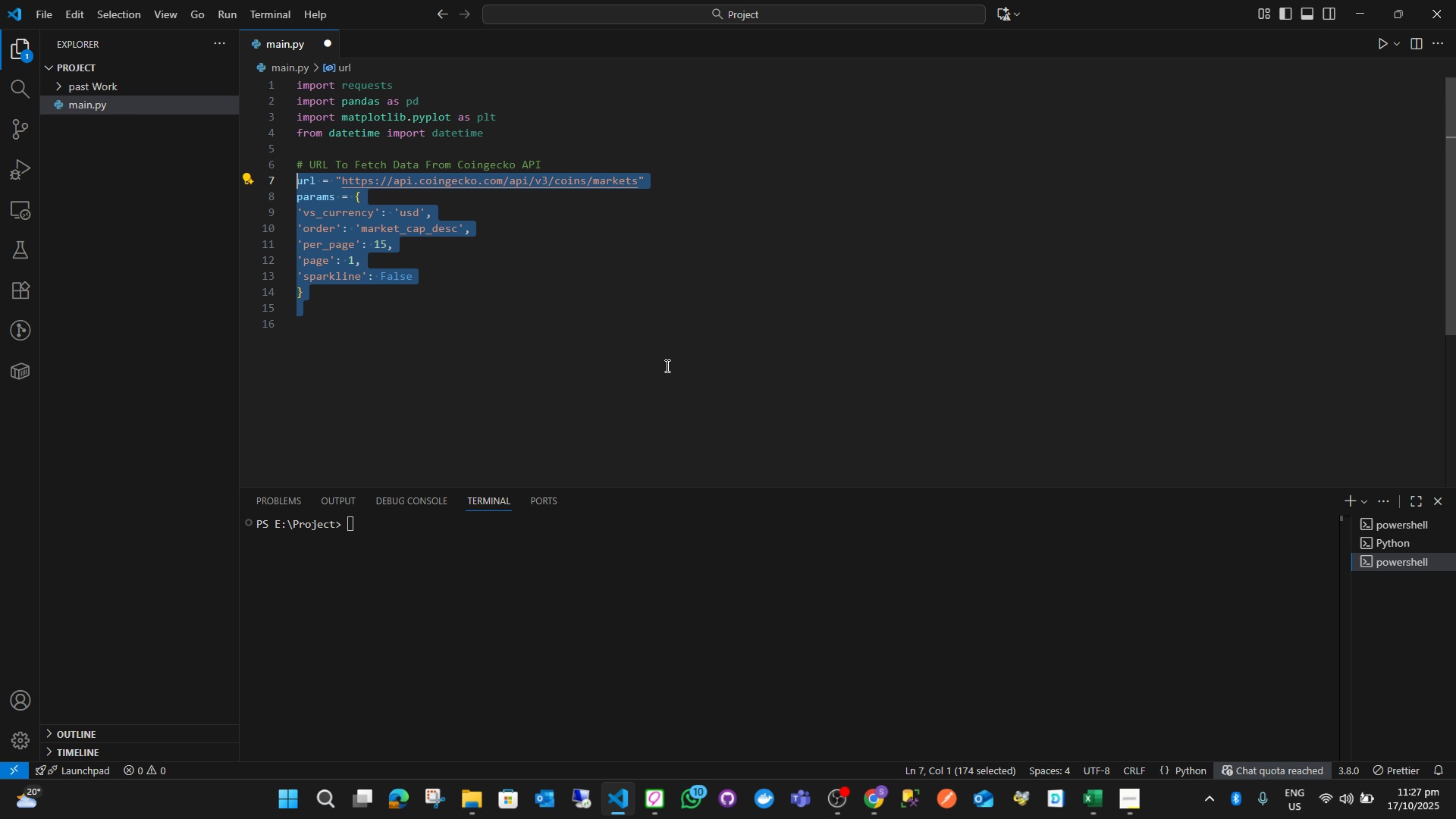 
key(Shift+Tab)
 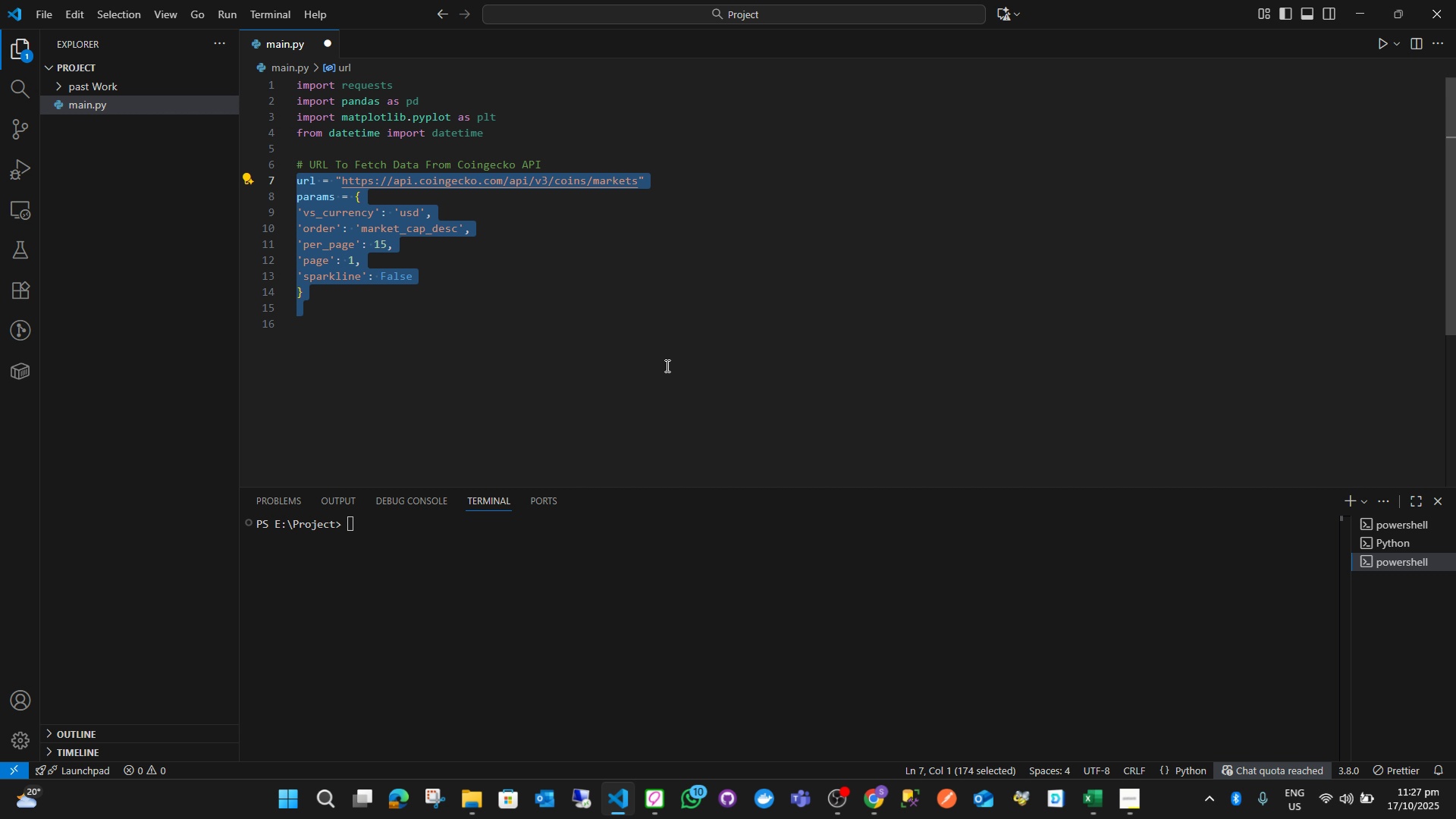 
key(Control+Z)
 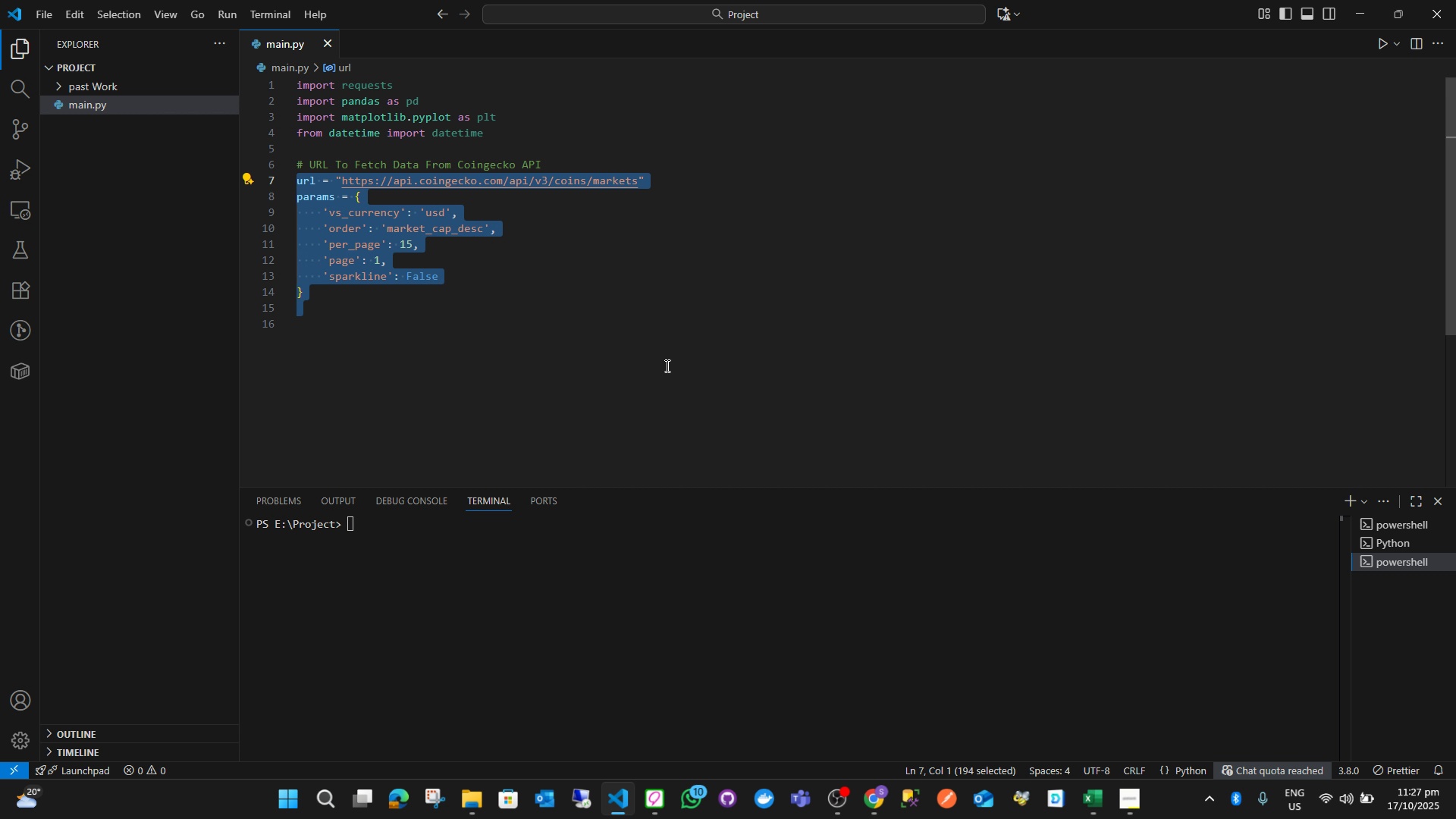 
key(Tab)
 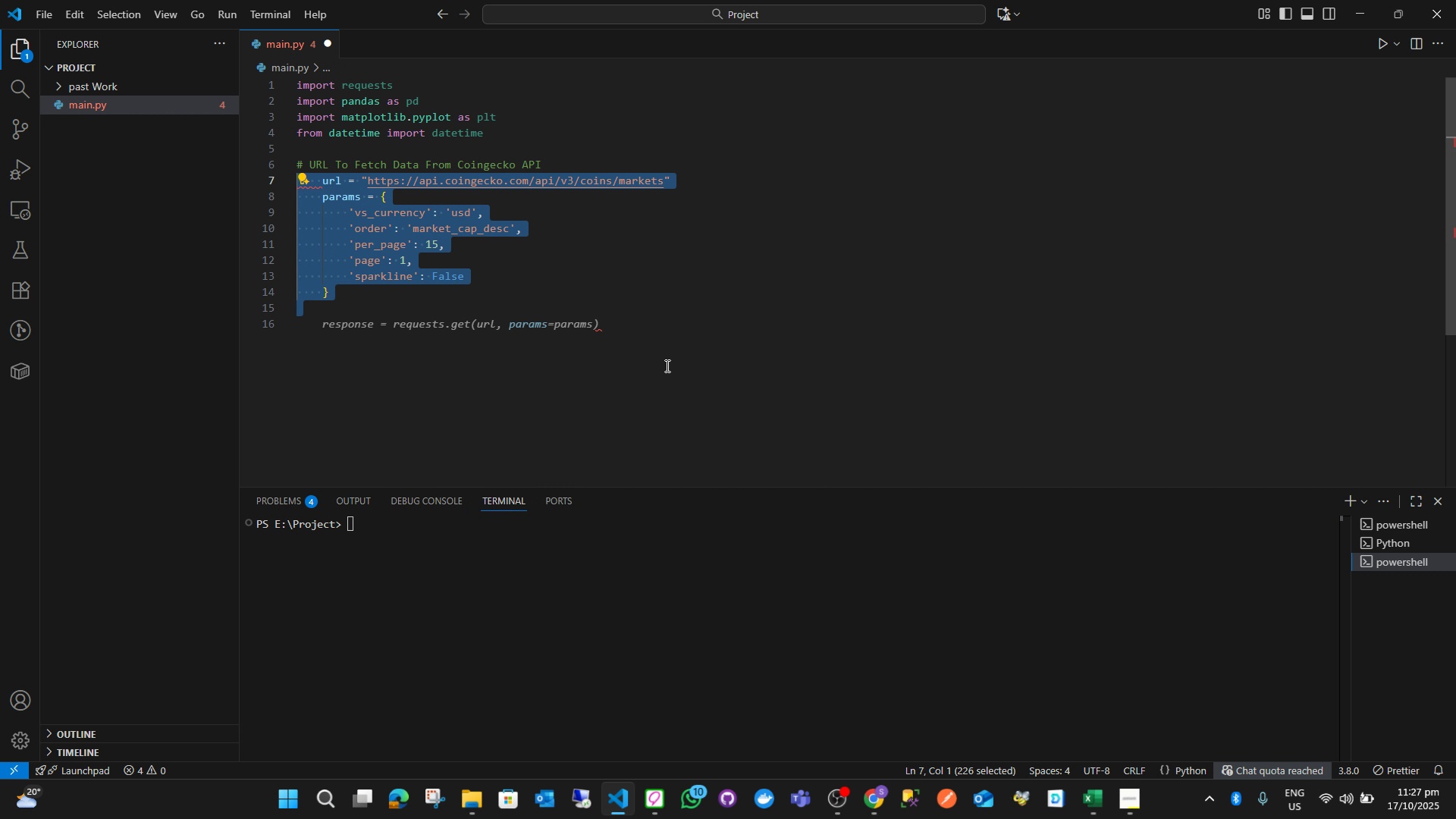 
key(ArrowUp)
 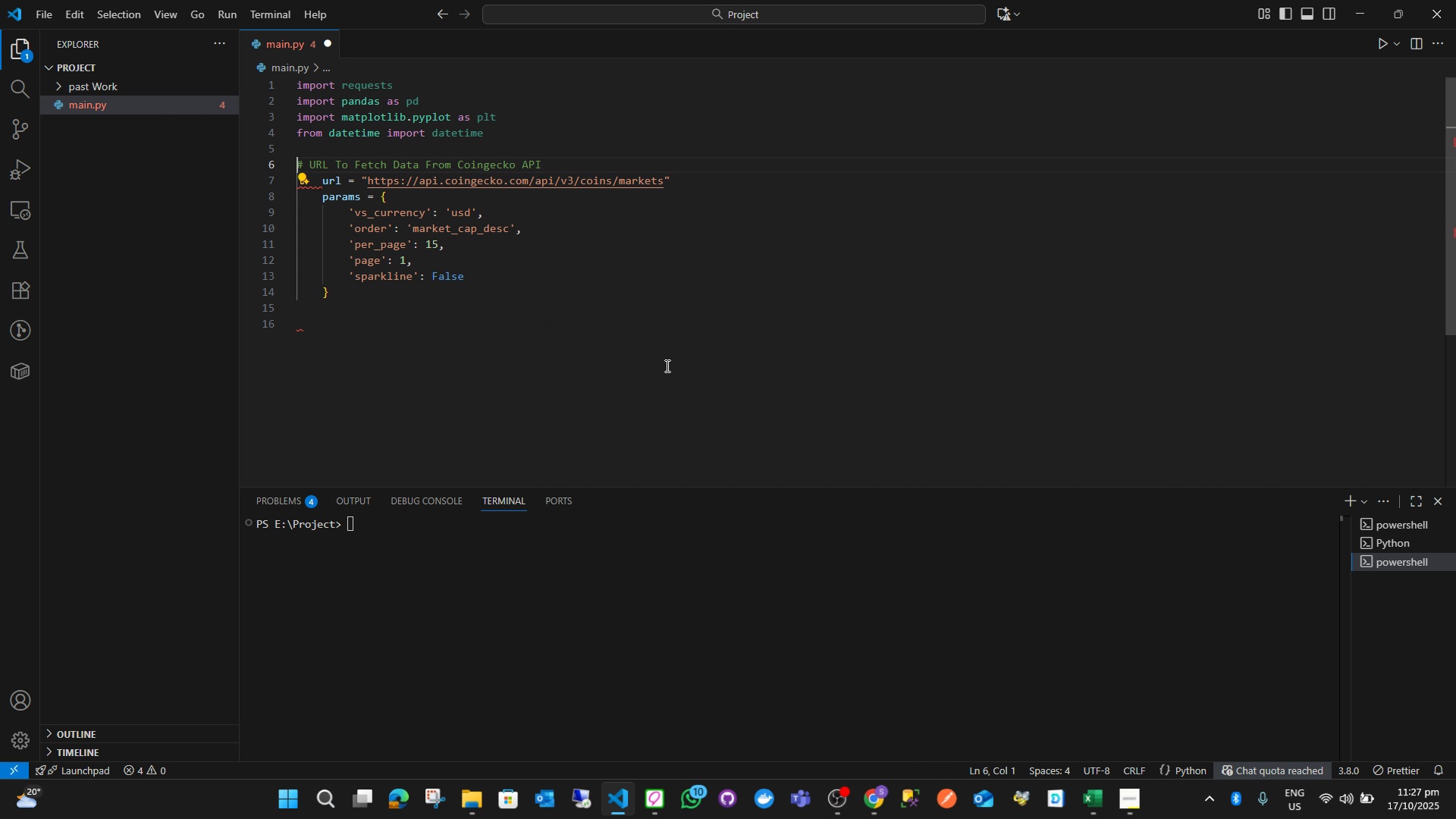 
key(ArrowUp)
 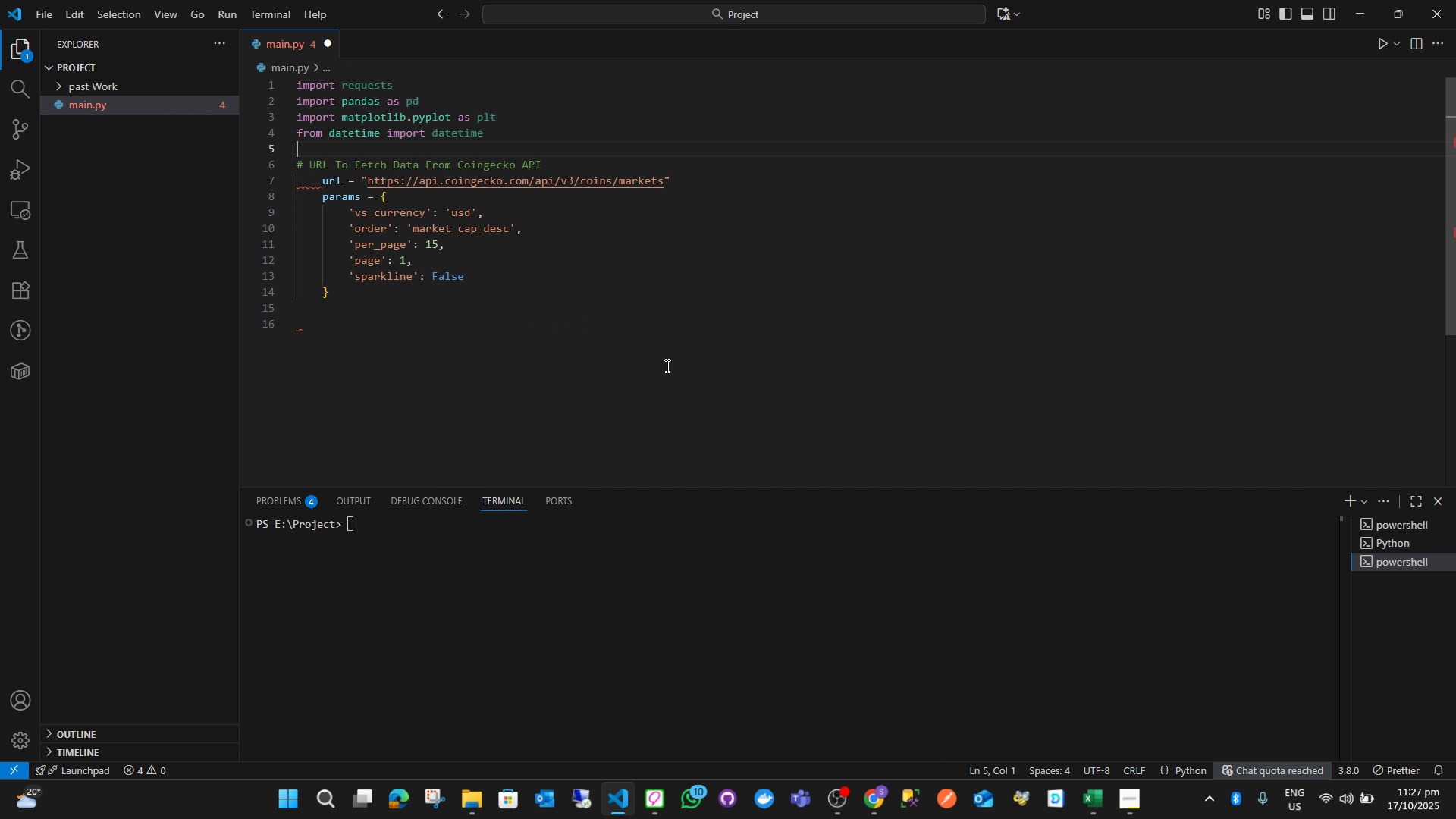 
key(ArrowDown)
 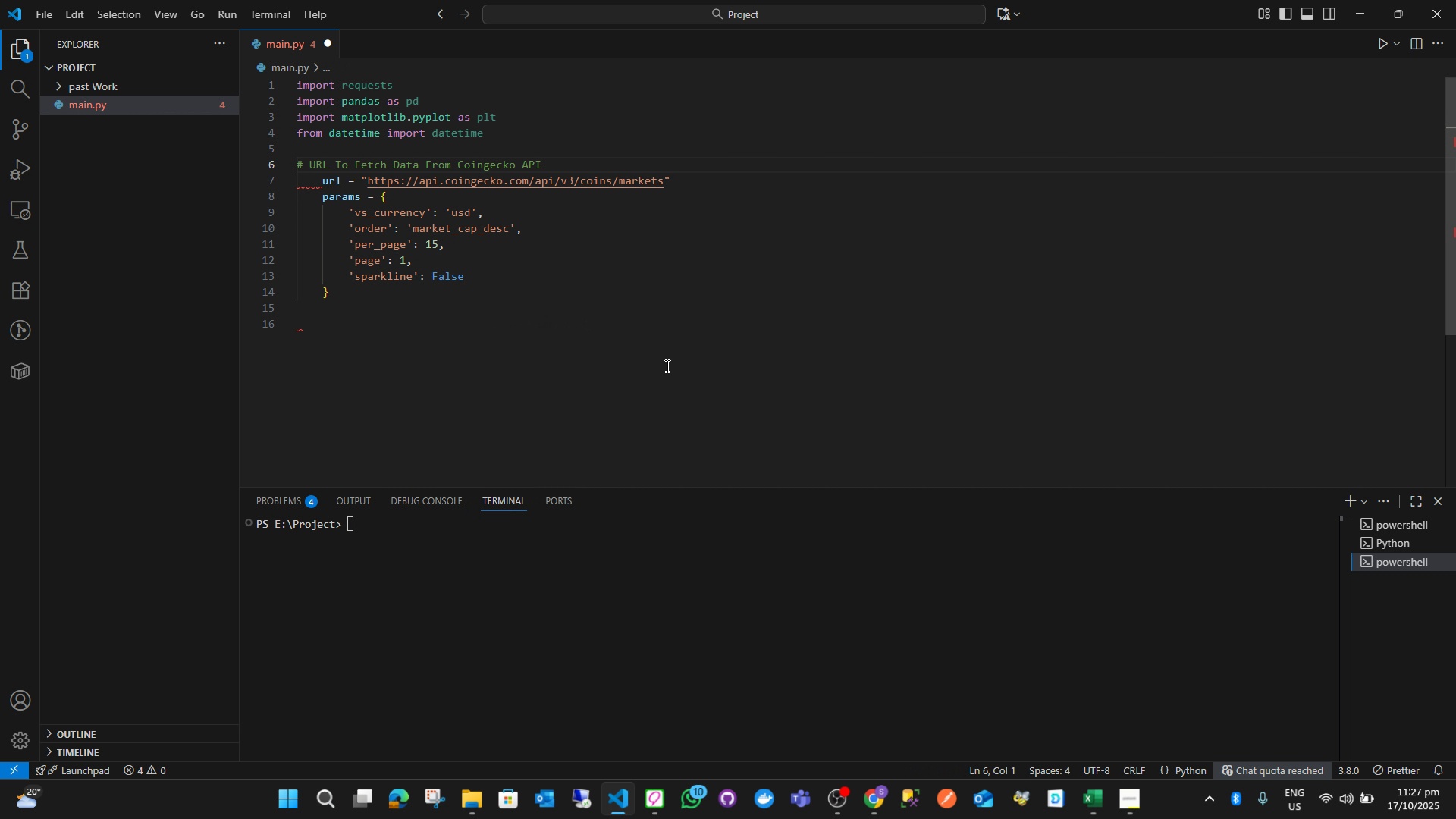 
key(ArrowUp)
 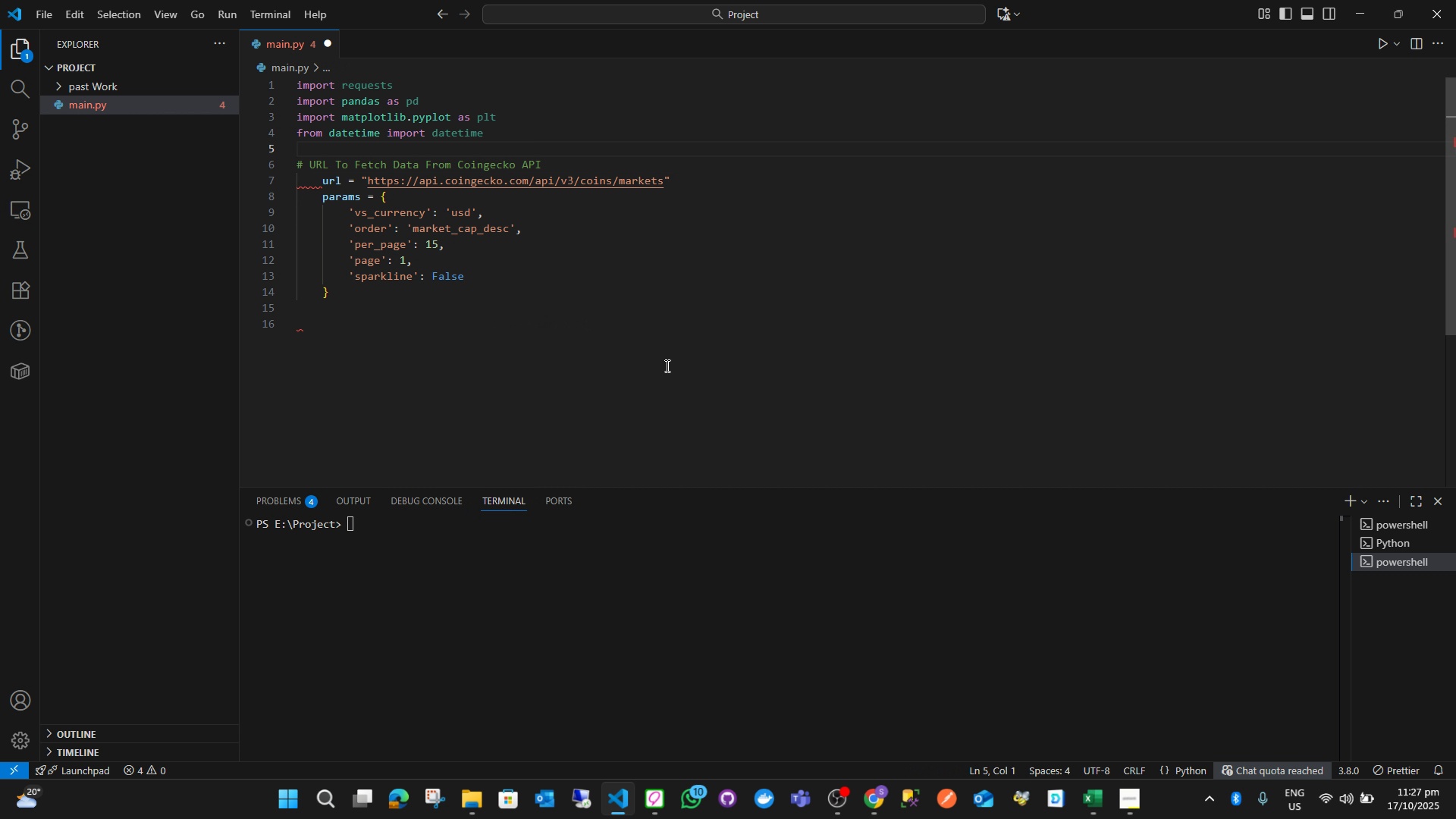 
key(Shift+ShiftRight)
 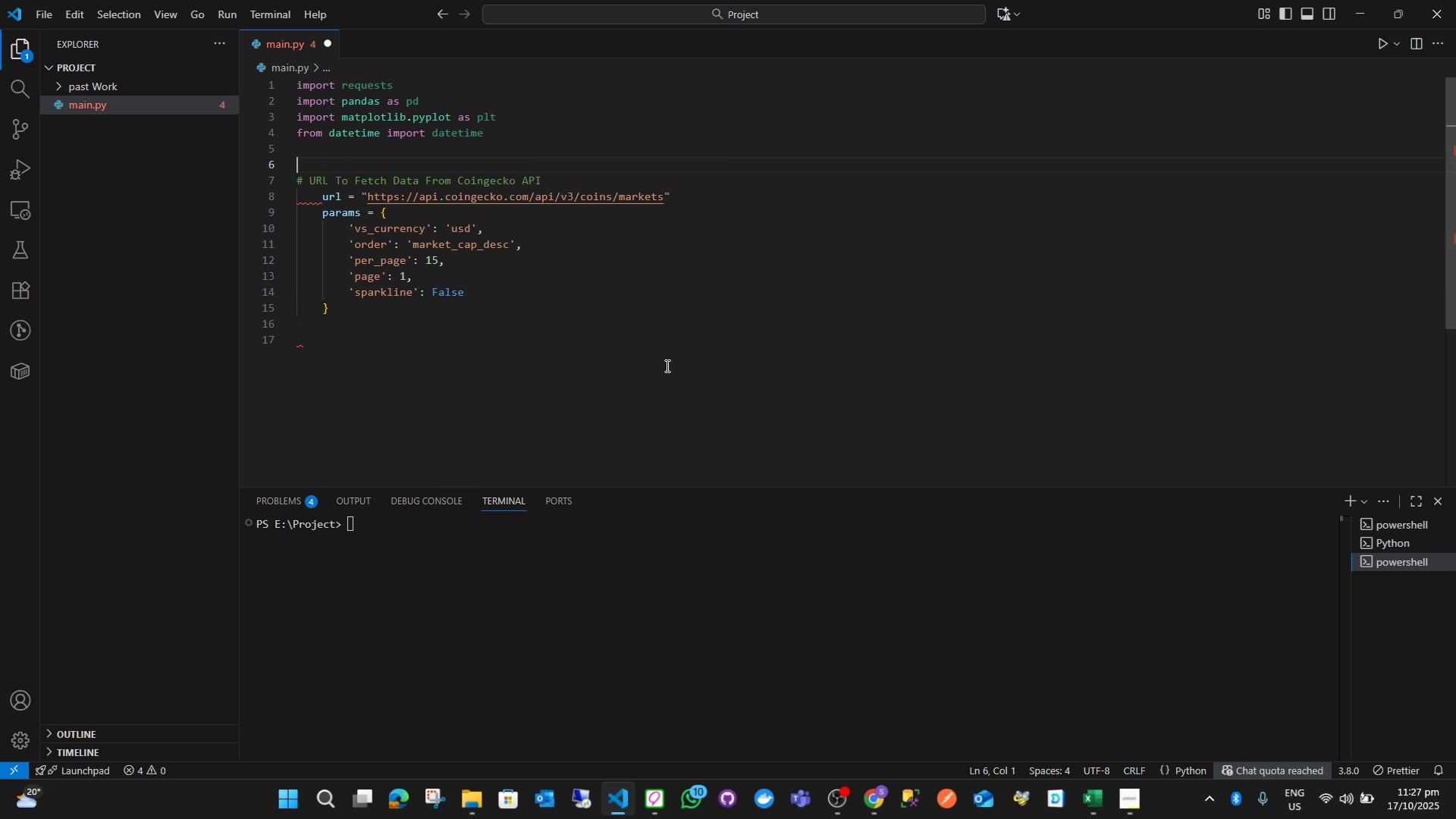 
key(Enter)
 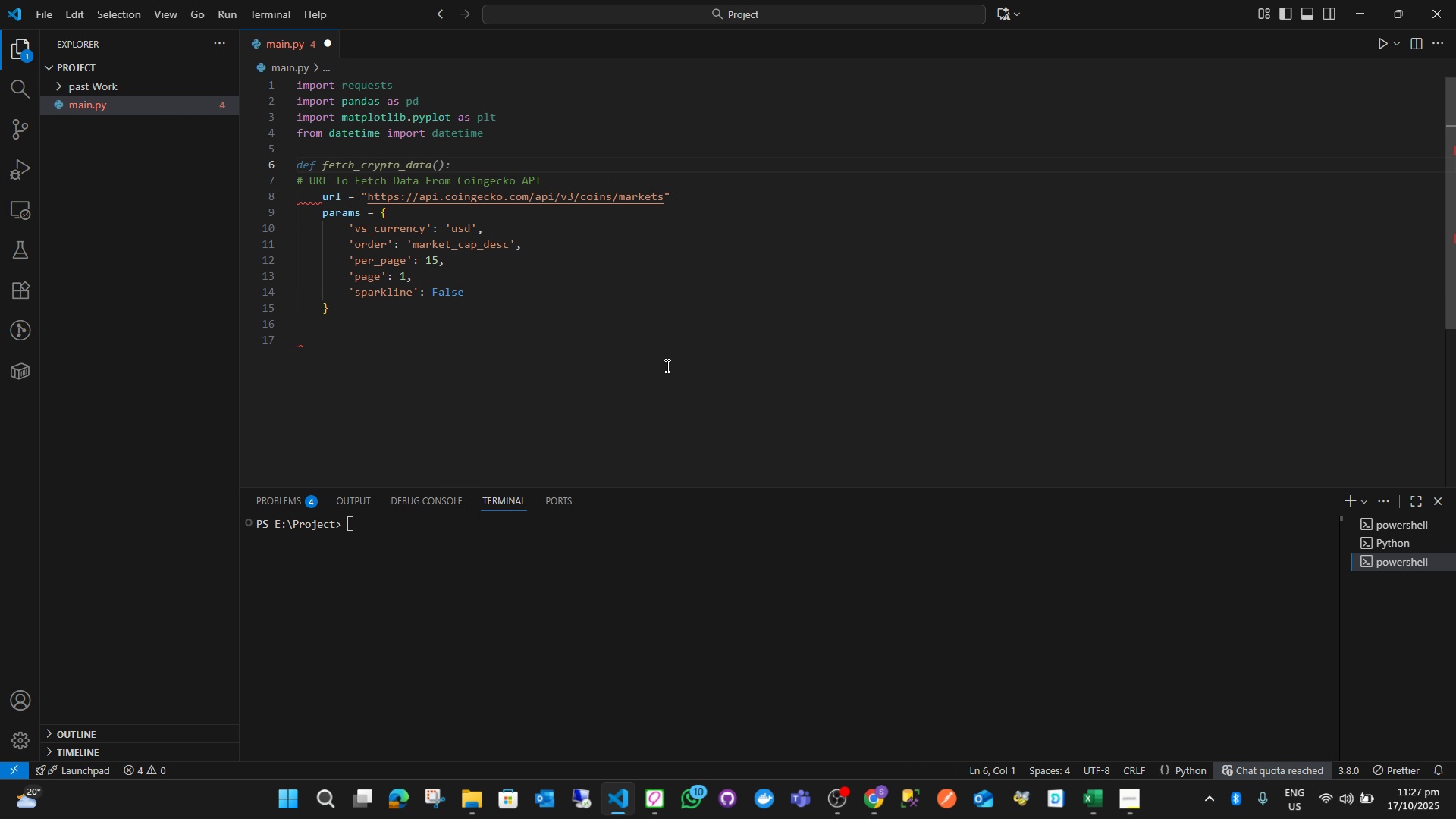 
type(def fetch_data()
 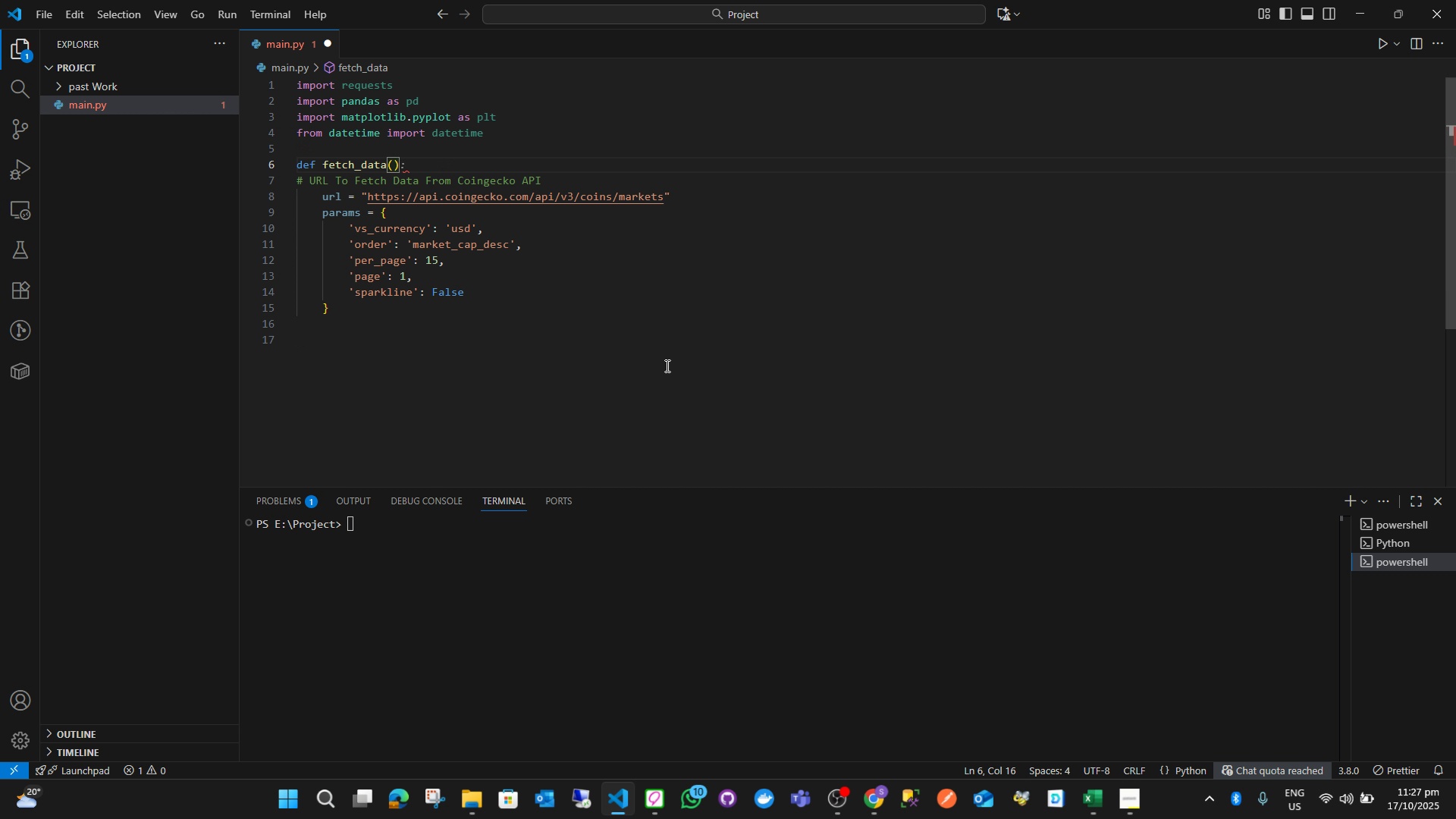 
key(ArrowRight)
 